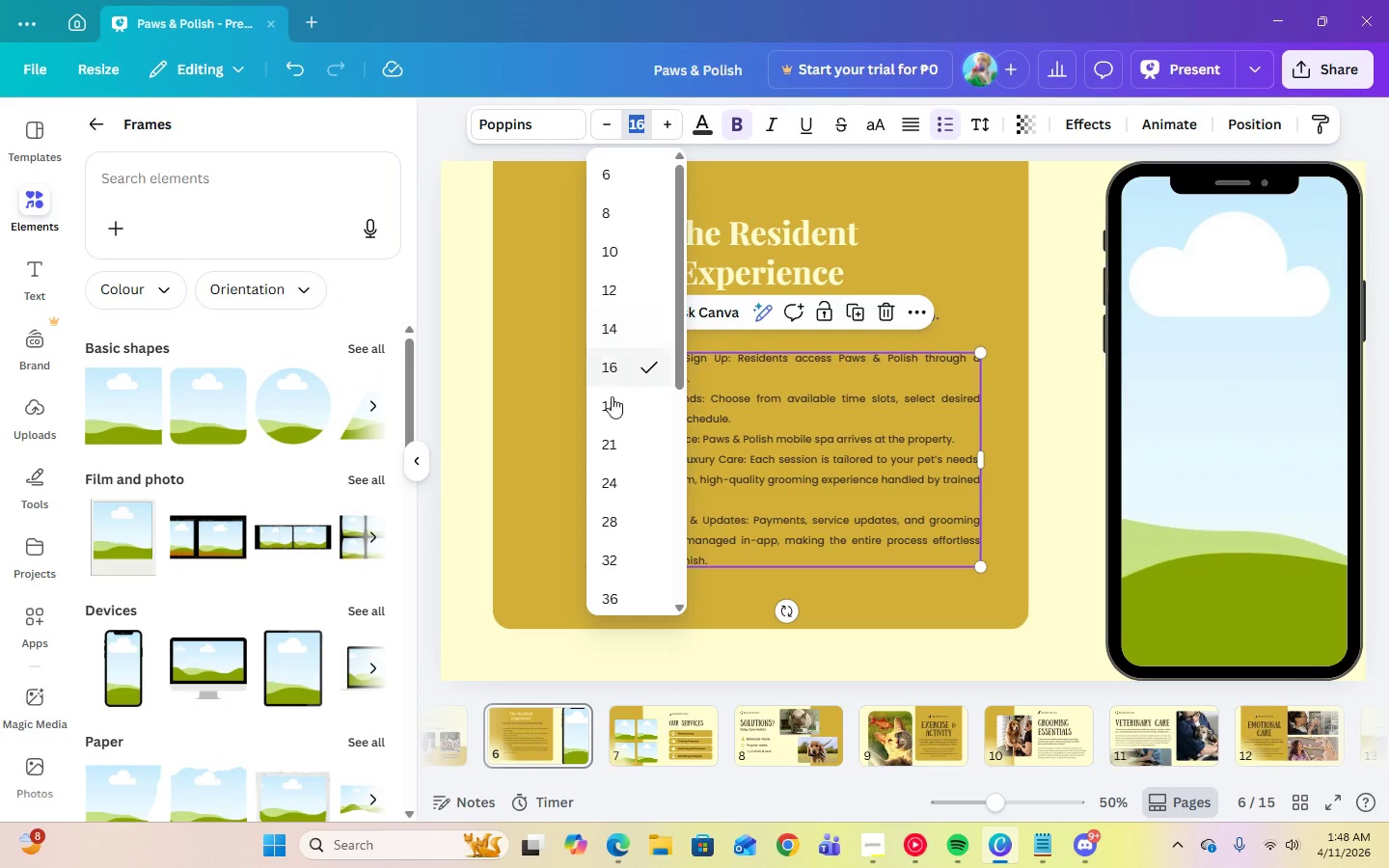 
left_click([611, 407])
 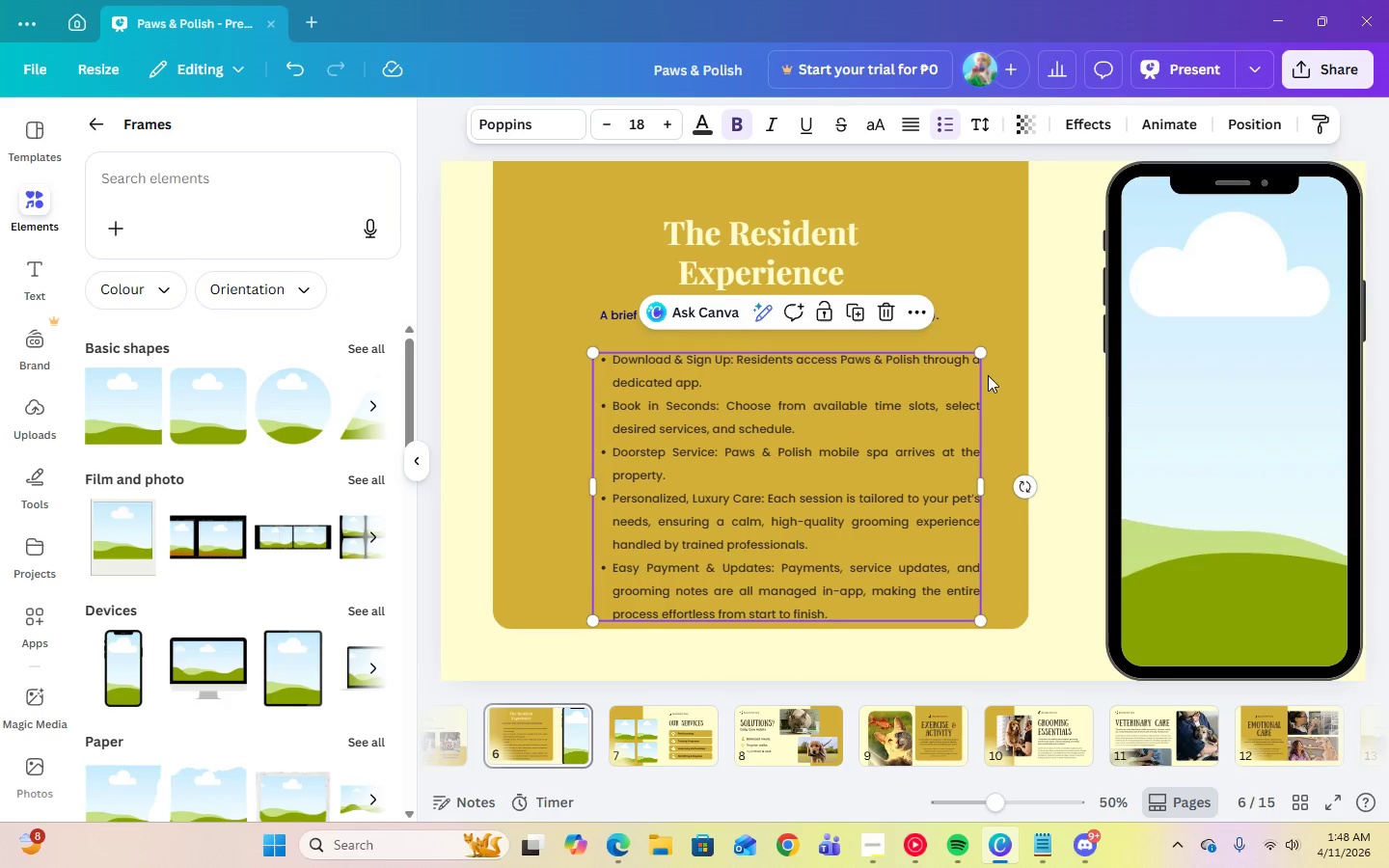 
left_click([1084, 368])
 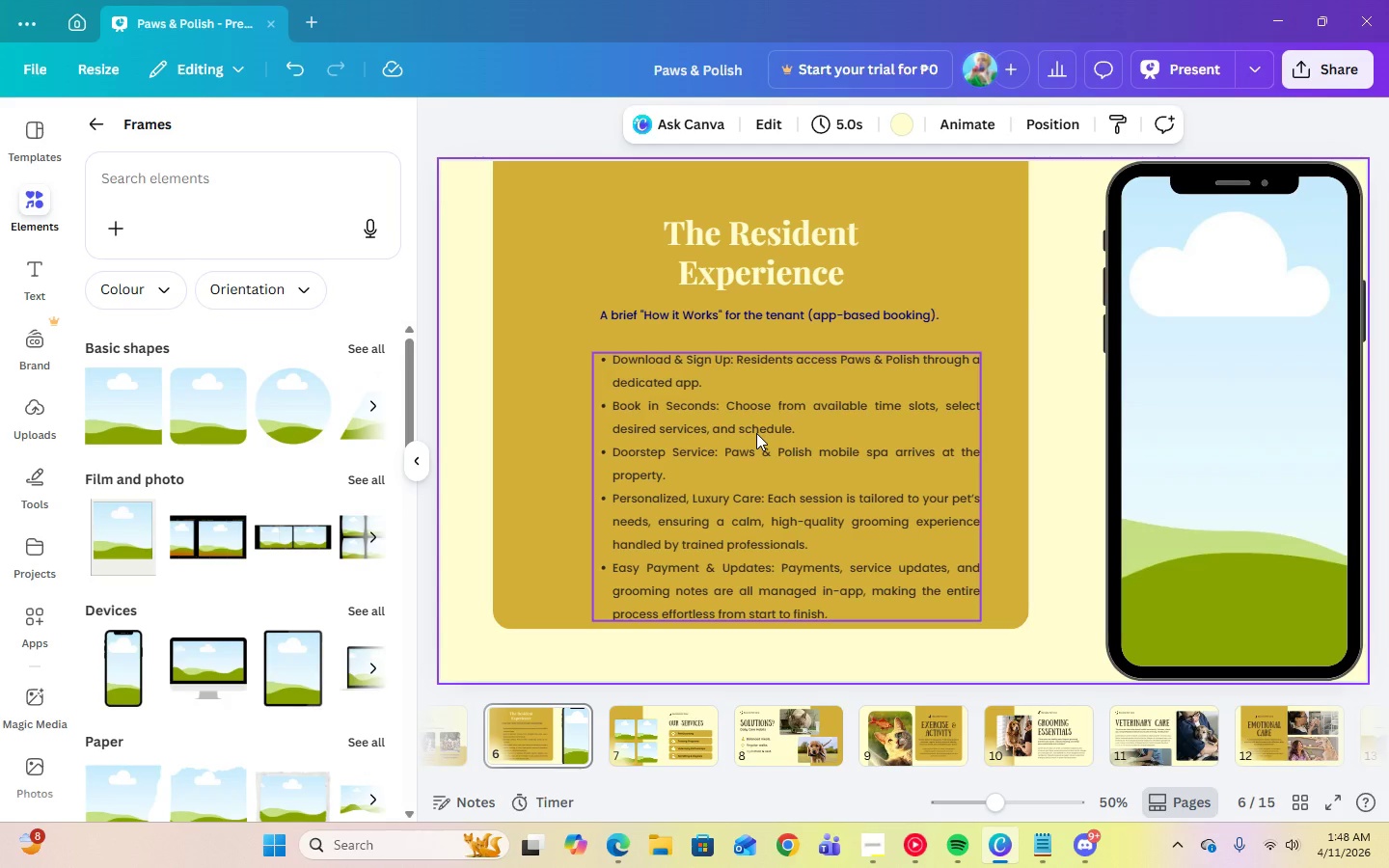 
left_click([756, 433])
 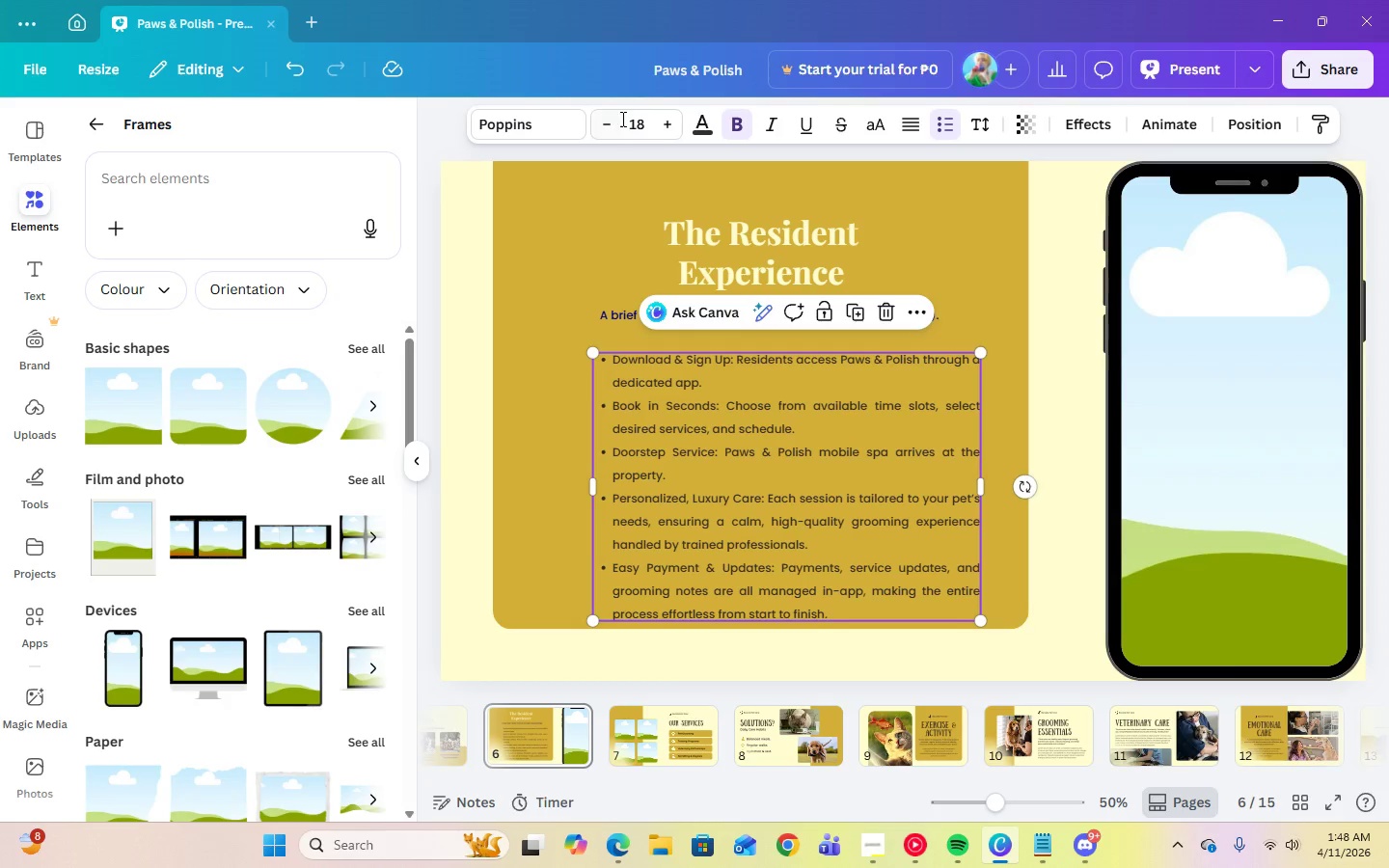 
left_click([625, 120])
 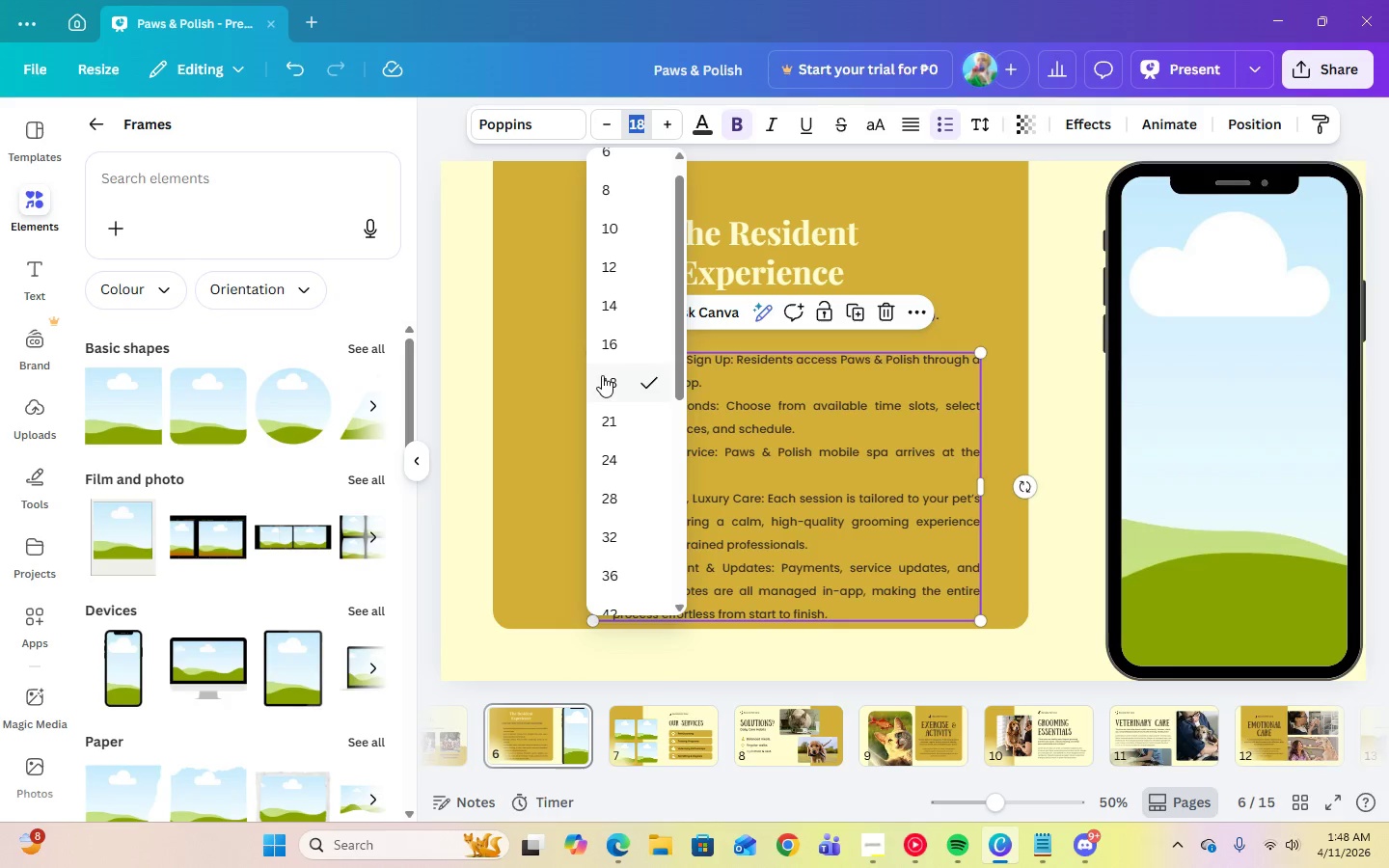 
left_click([607, 348])
 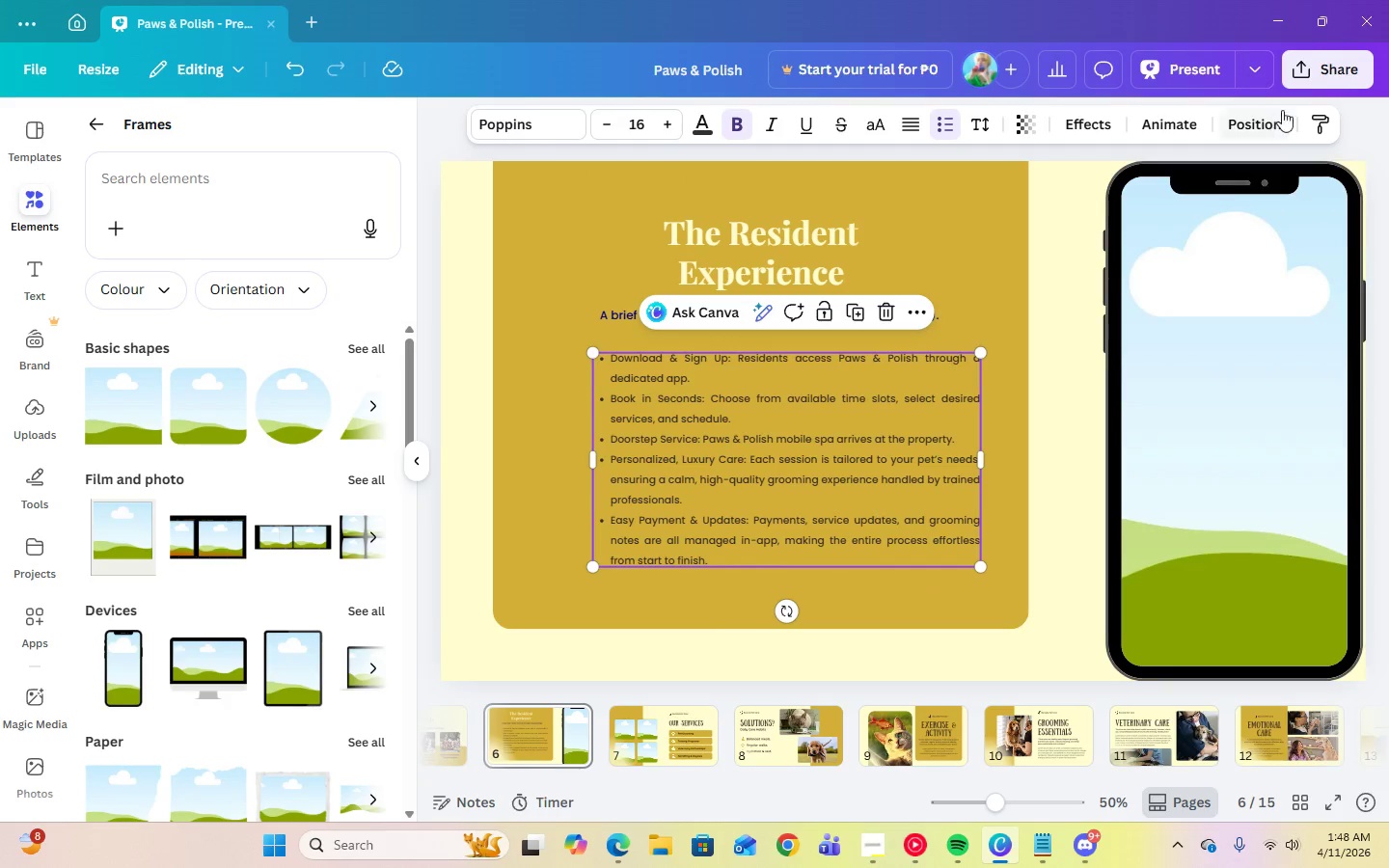 
left_click([1197, 53])
 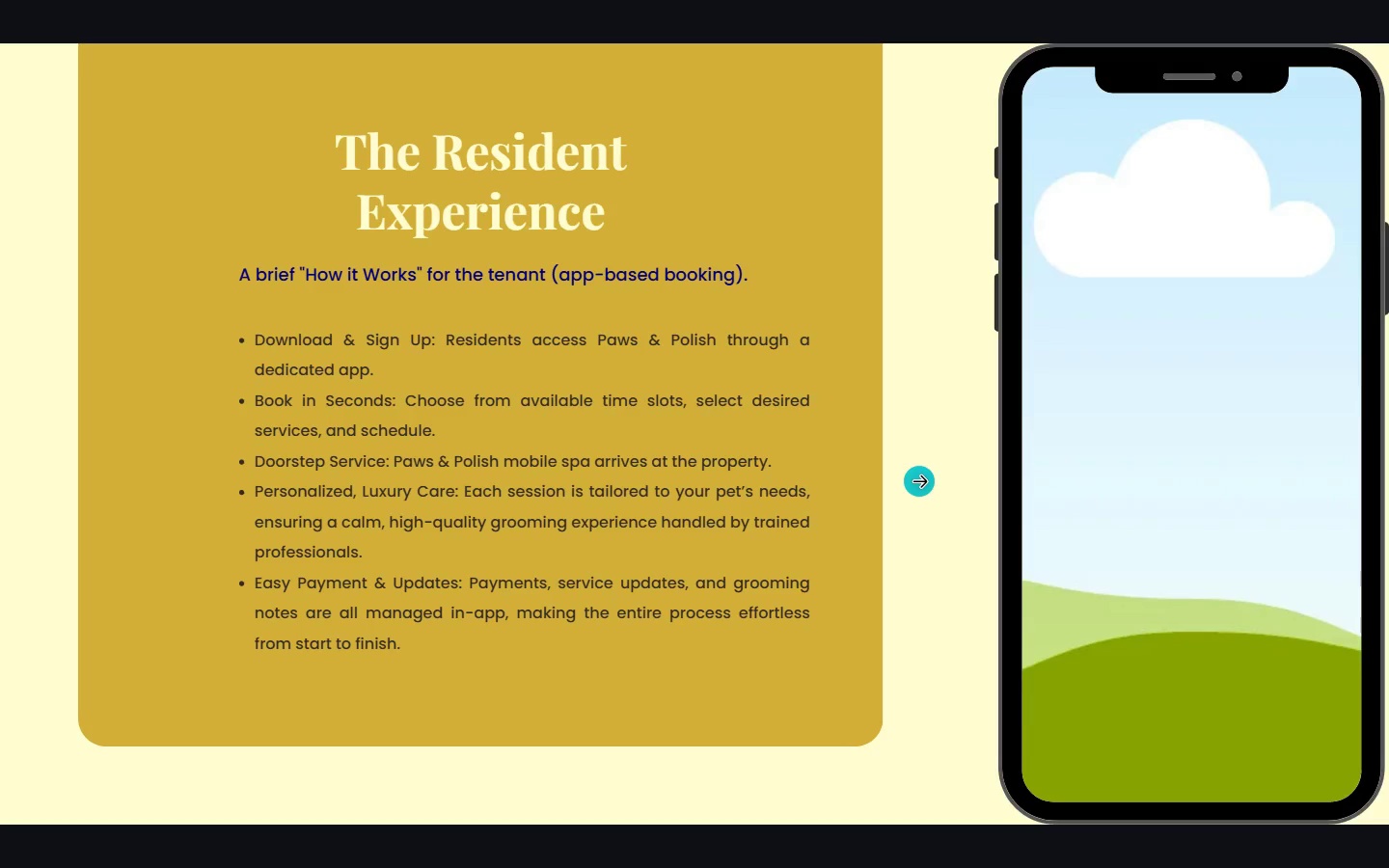 
key(Escape)
 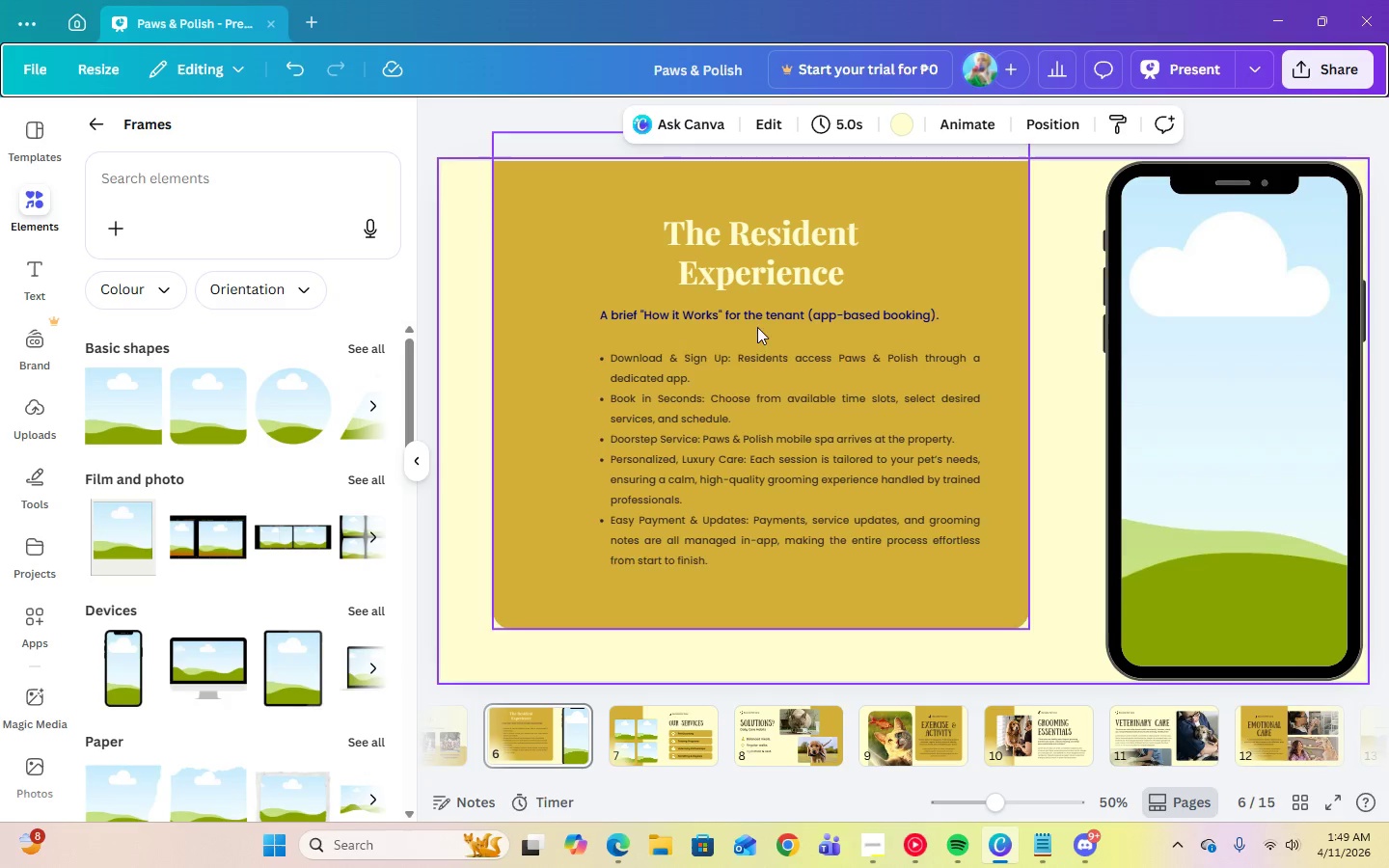 
left_click([733, 389])
 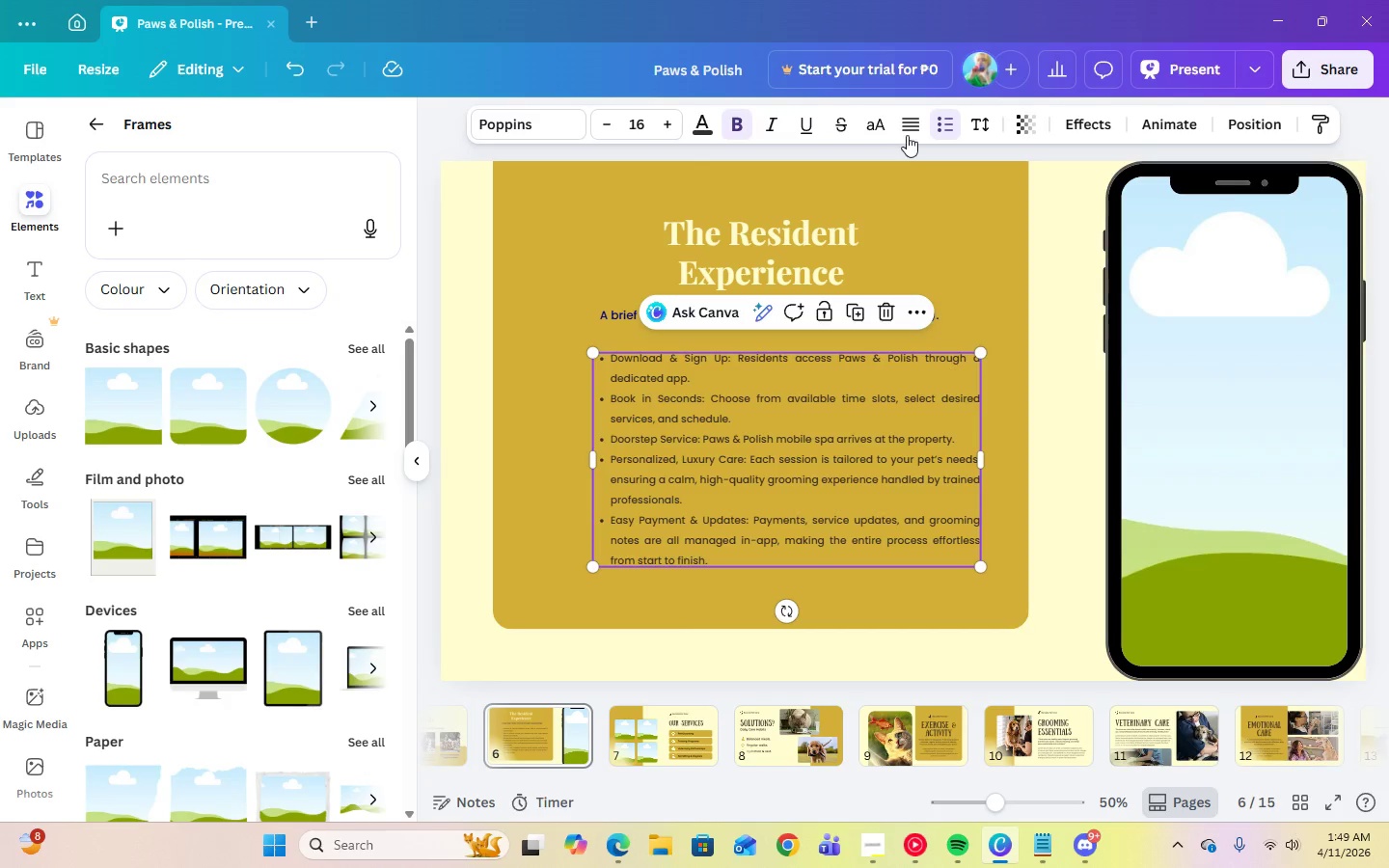 
left_click([909, 131])
 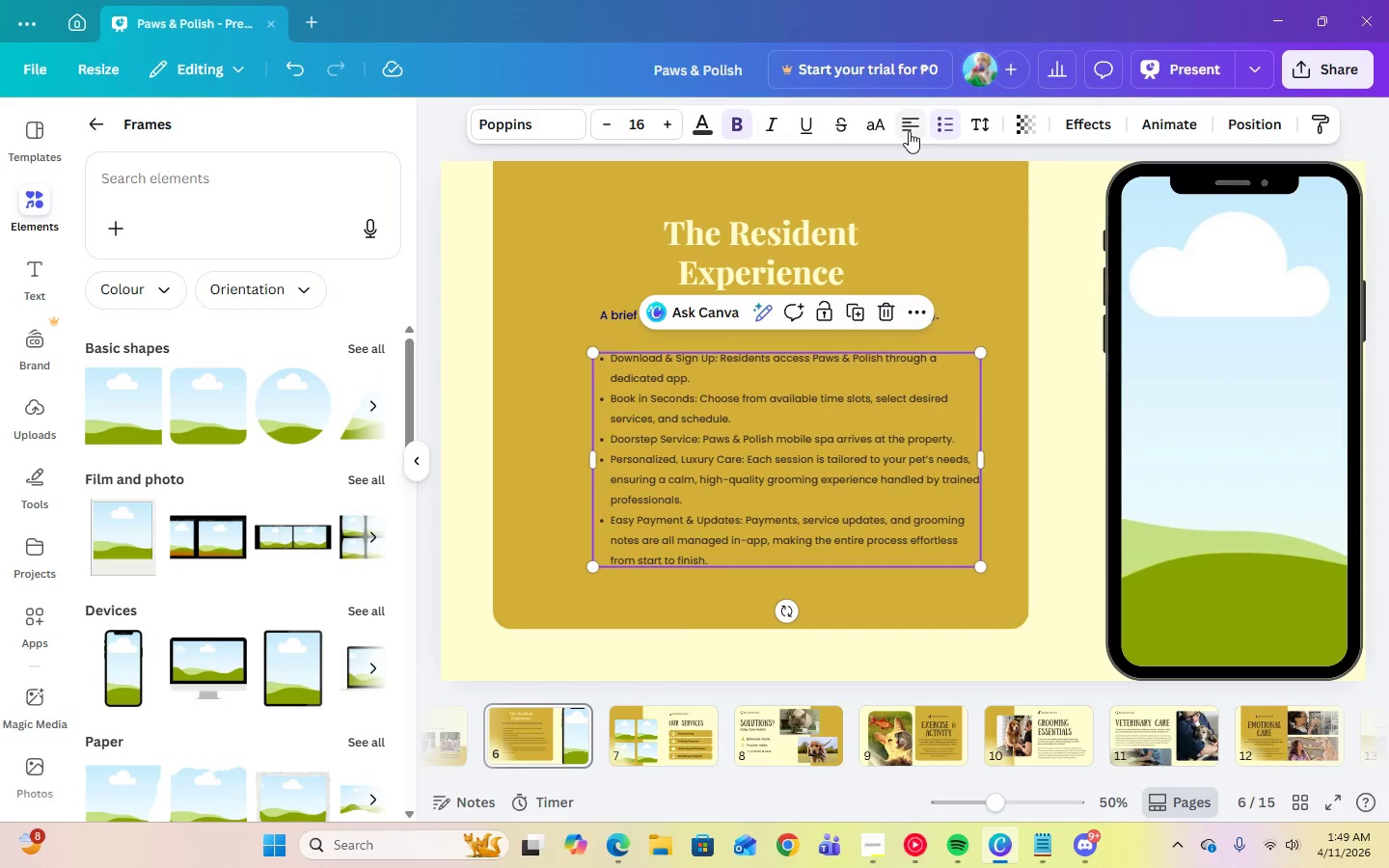 
double_click([909, 131])
 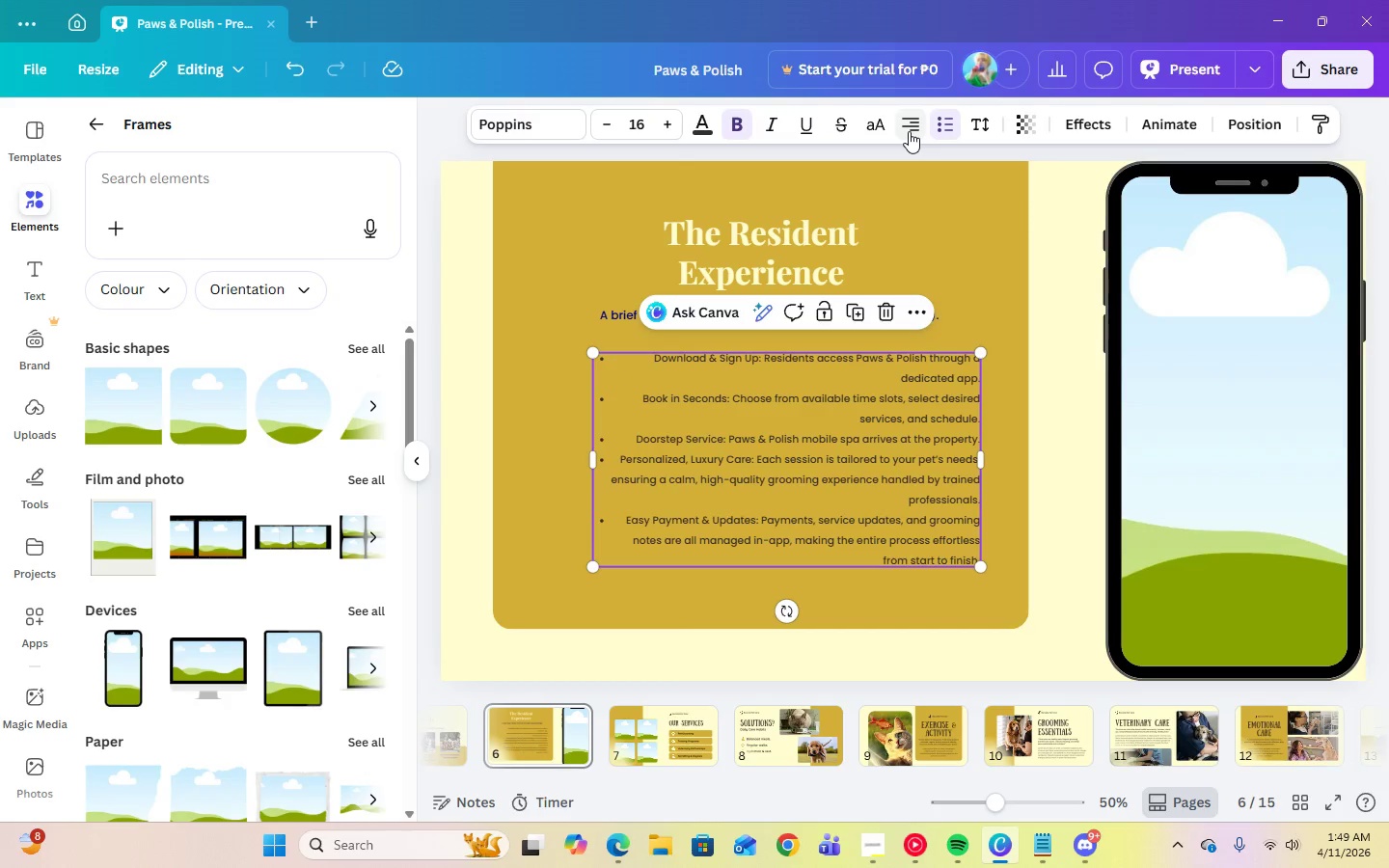 
left_click([909, 131])
 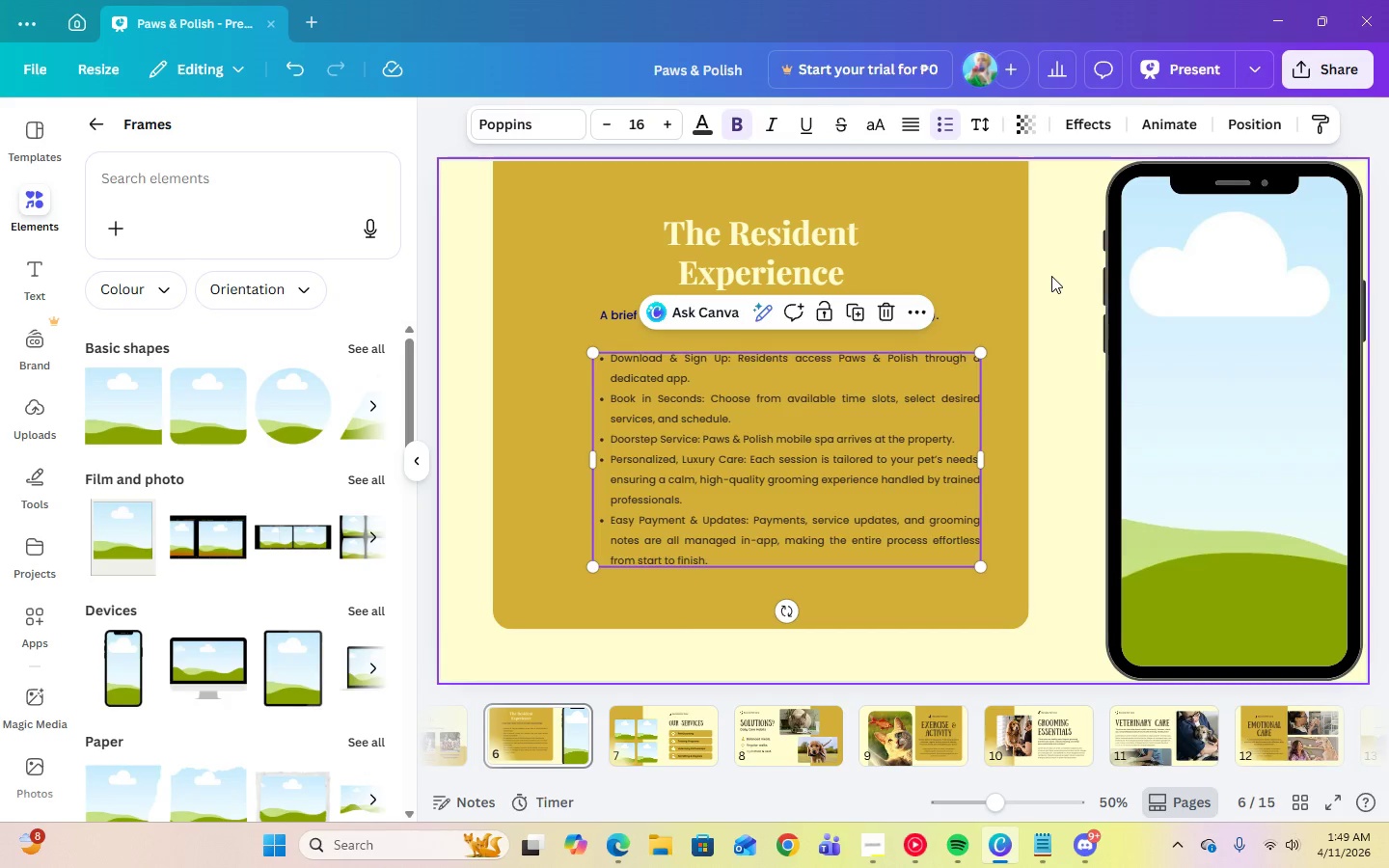 
left_click([1051, 276])
 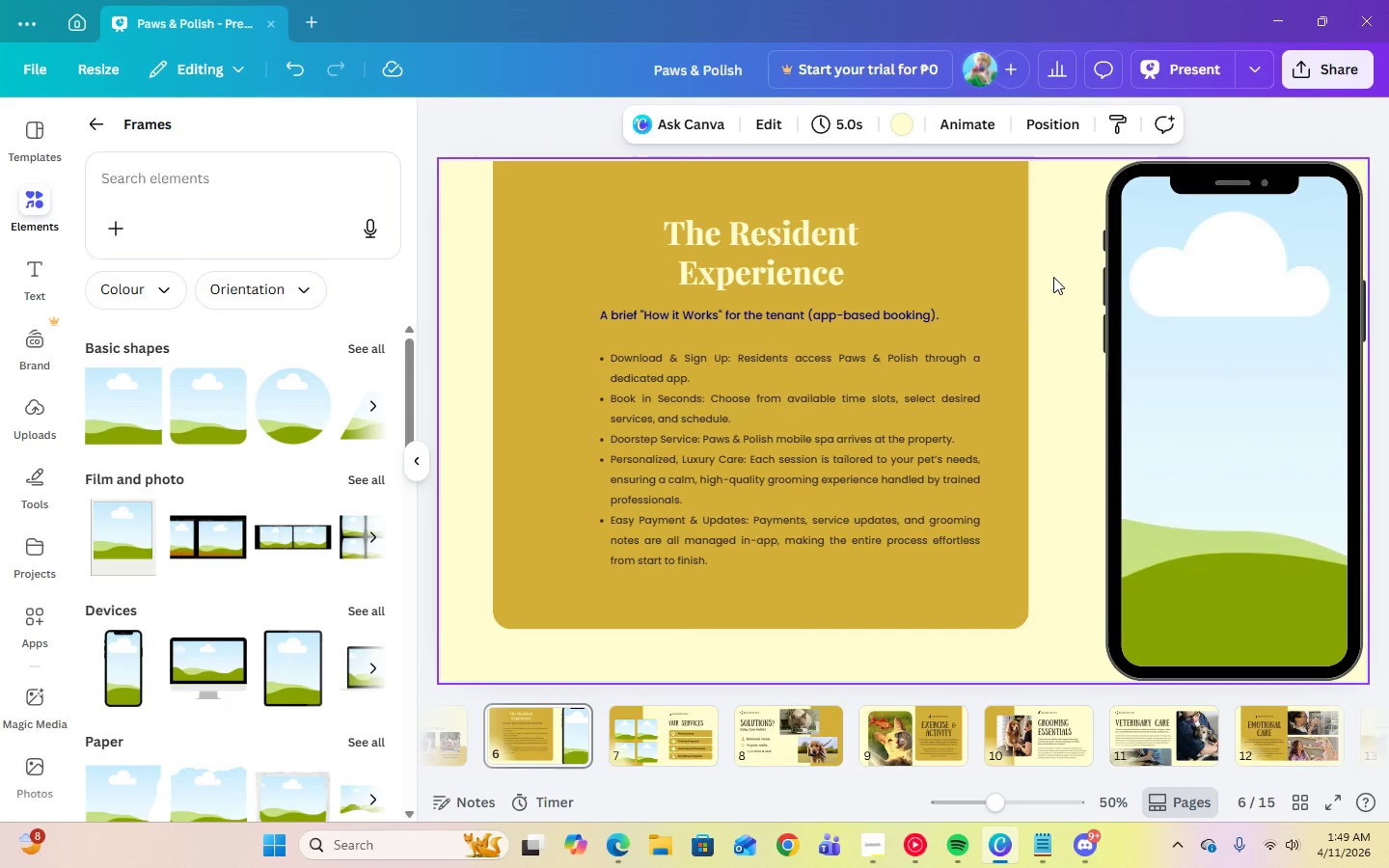 
left_click_drag(start_coordinate=[762, 426], to_coordinate=[703, 427])
 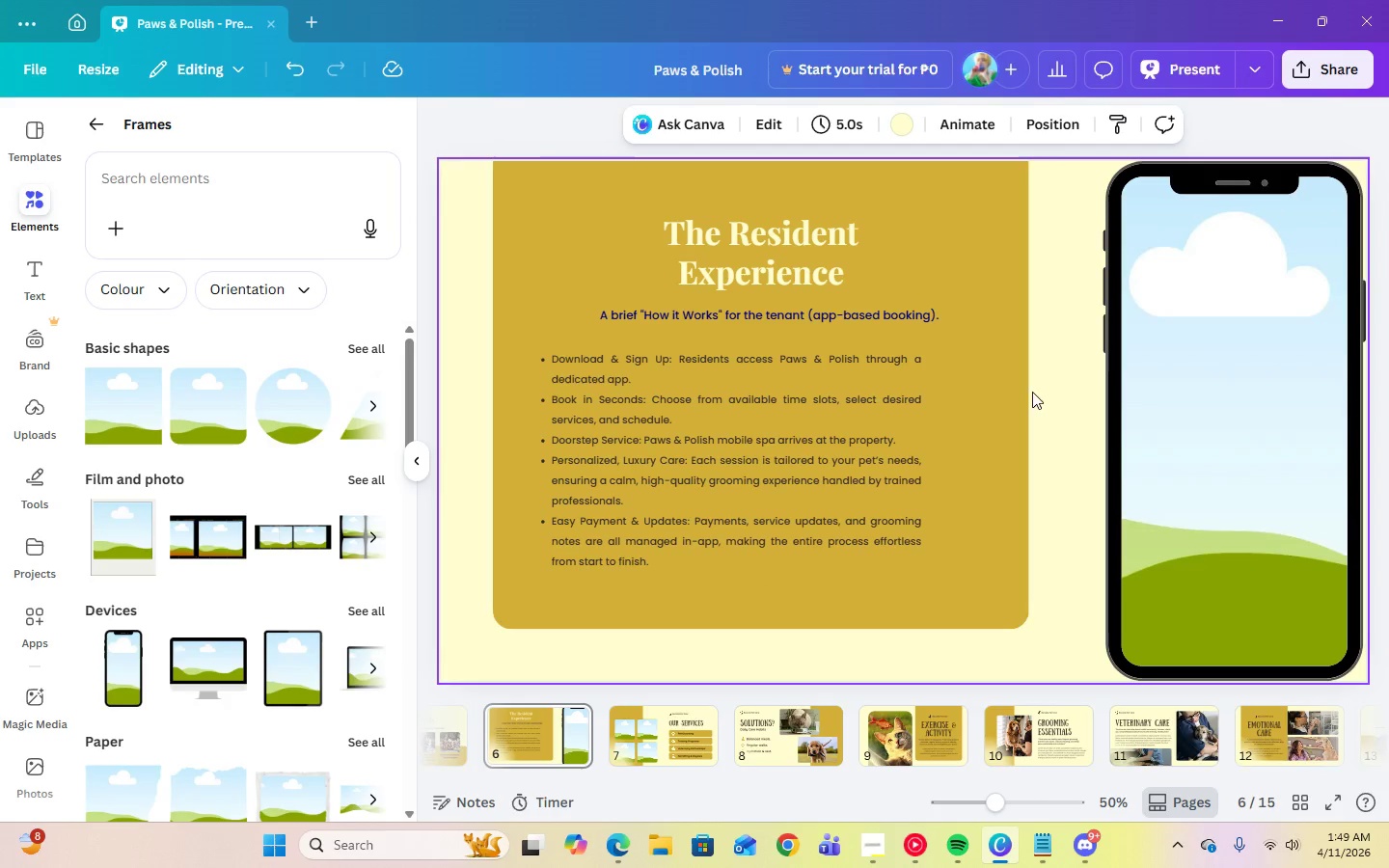 
double_click([1001, 389])
 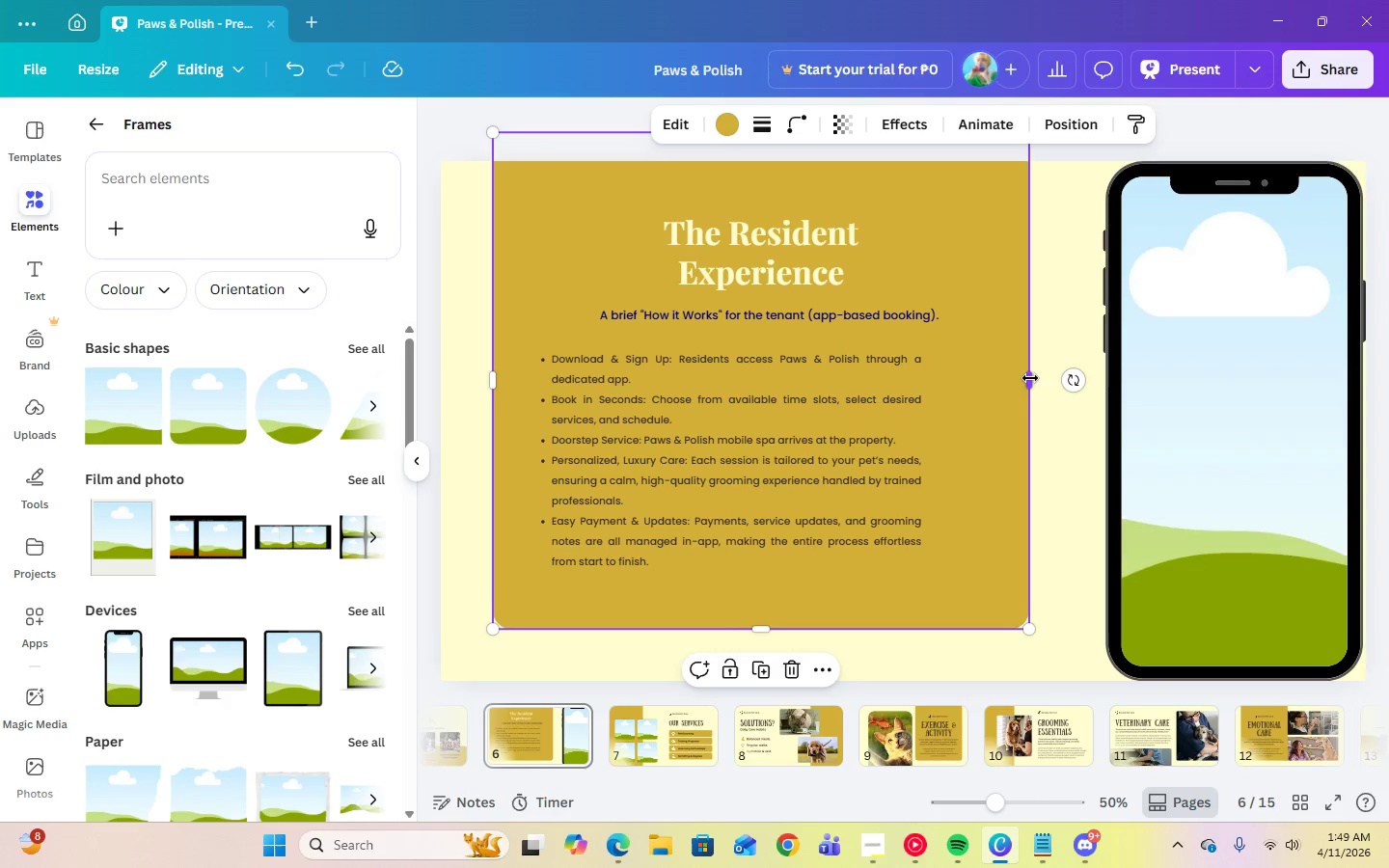 
left_click_drag(start_coordinate=[1030, 378], to_coordinate=[983, 377])
 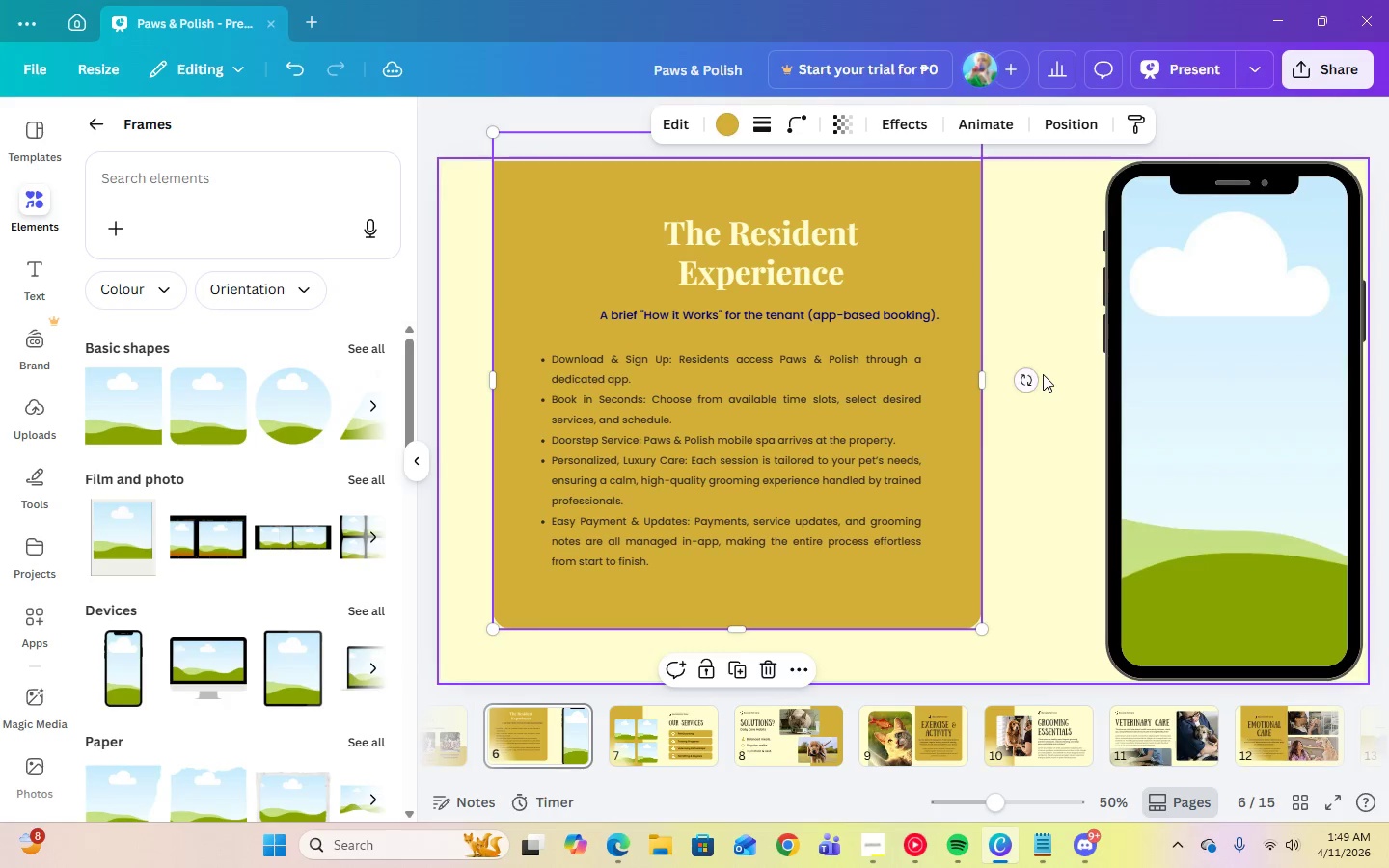 
left_click([1043, 374])
 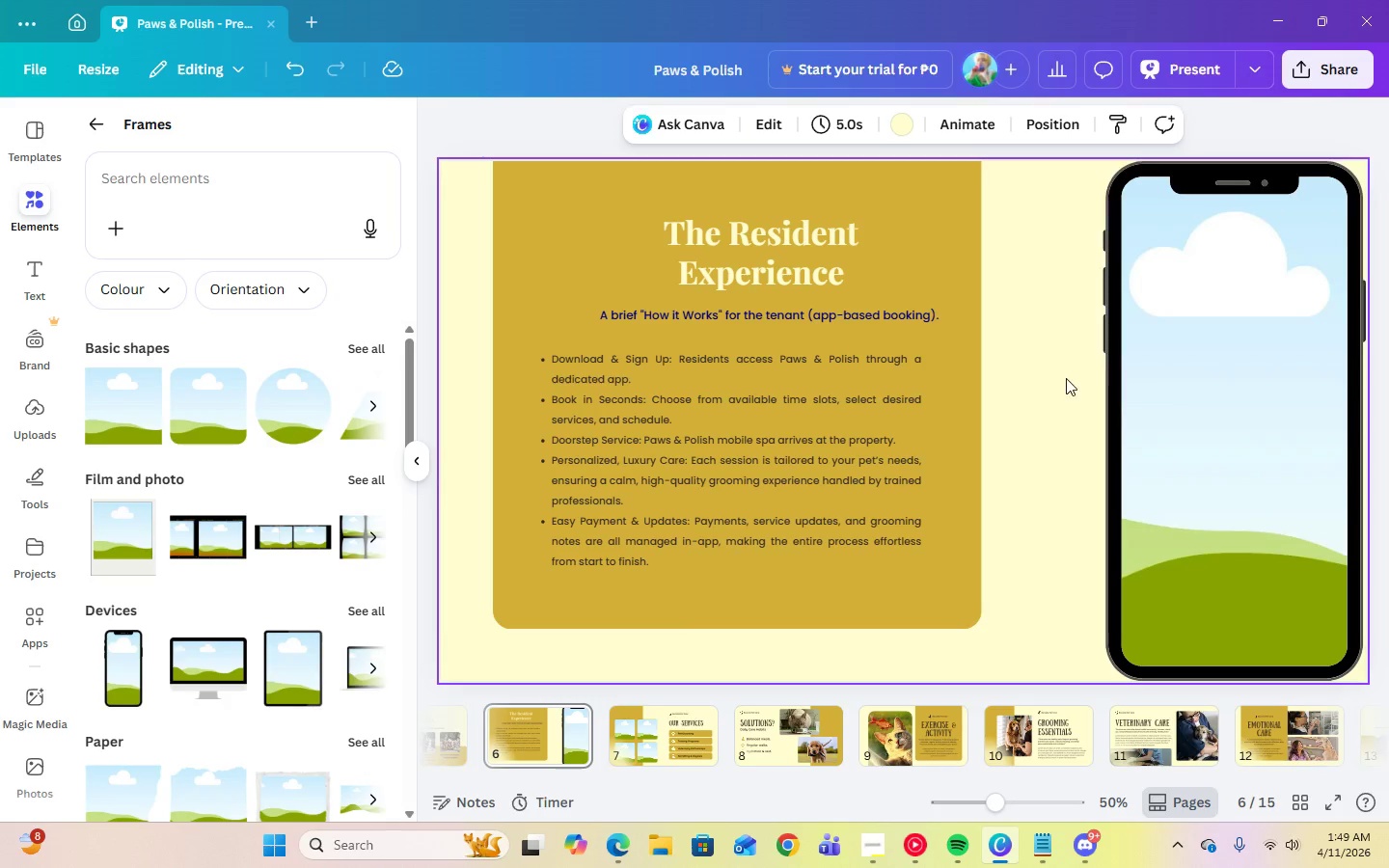 
left_click_drag(start_coordinate=[1188, 406], to_coordinate=[1136, 406])
 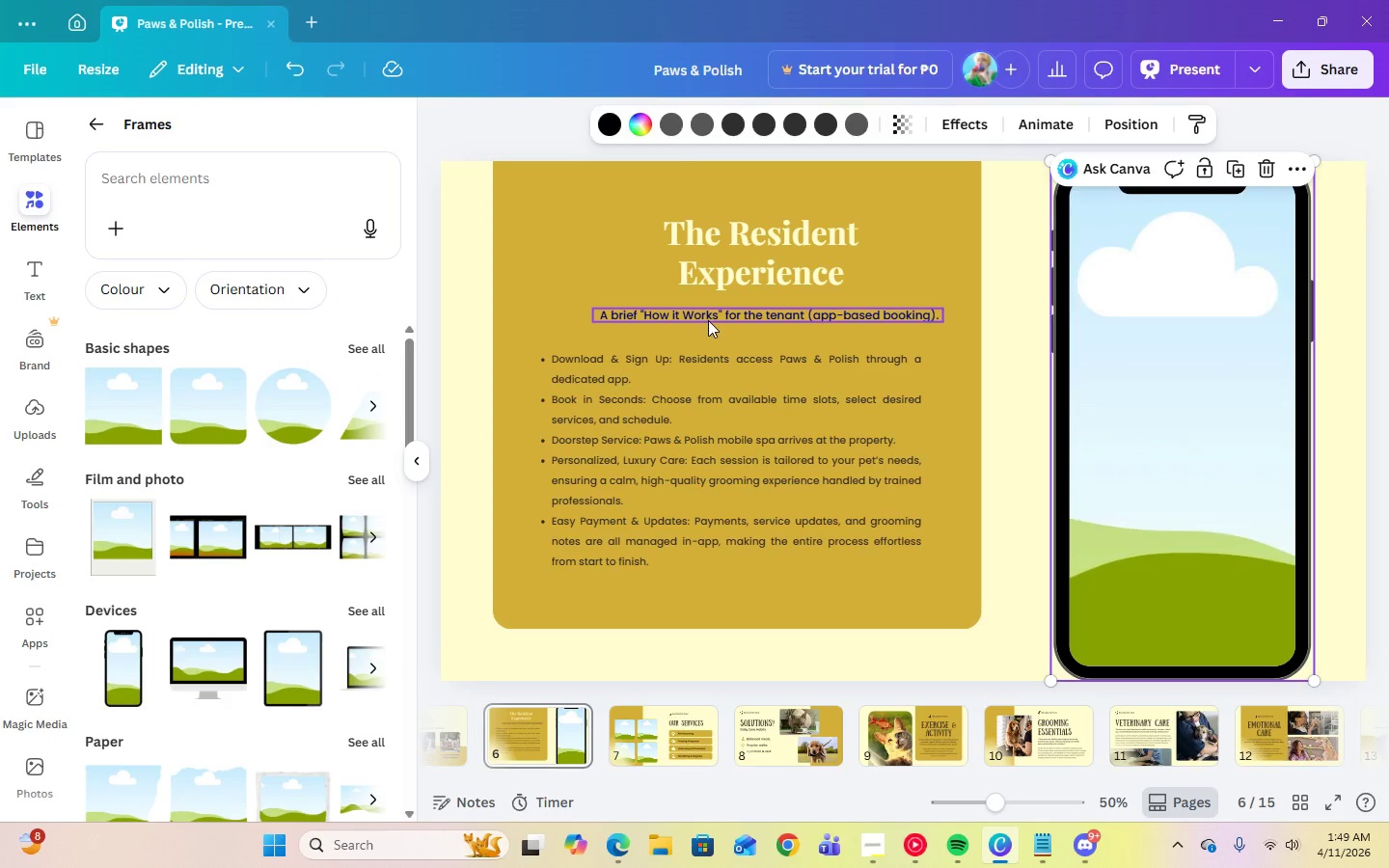 
left_click([709, 319])
 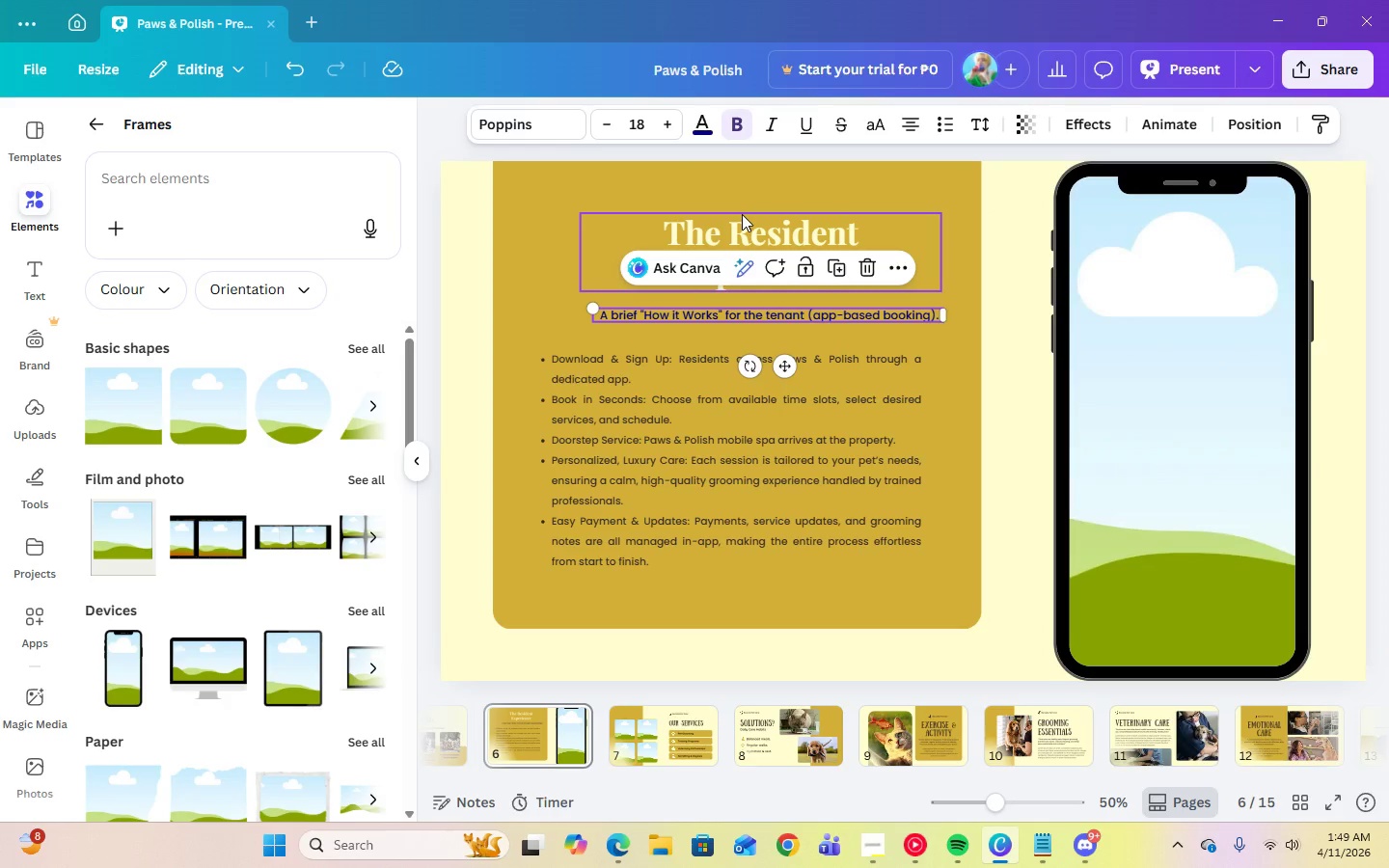 
left_click([744, 231])
 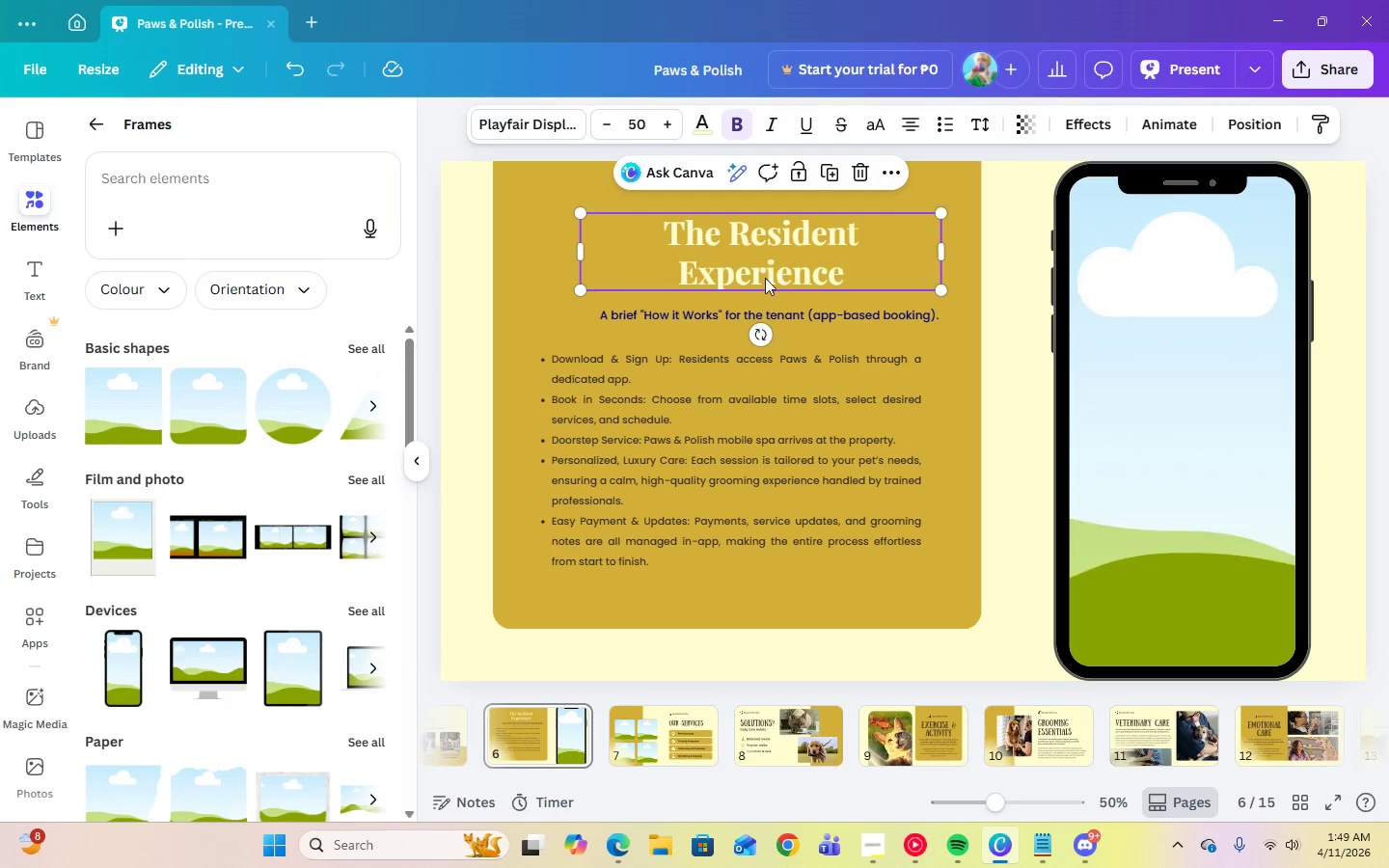 
left_click_drag(start_coordinate=[749, 312], to_coordinate=[725, 312])
 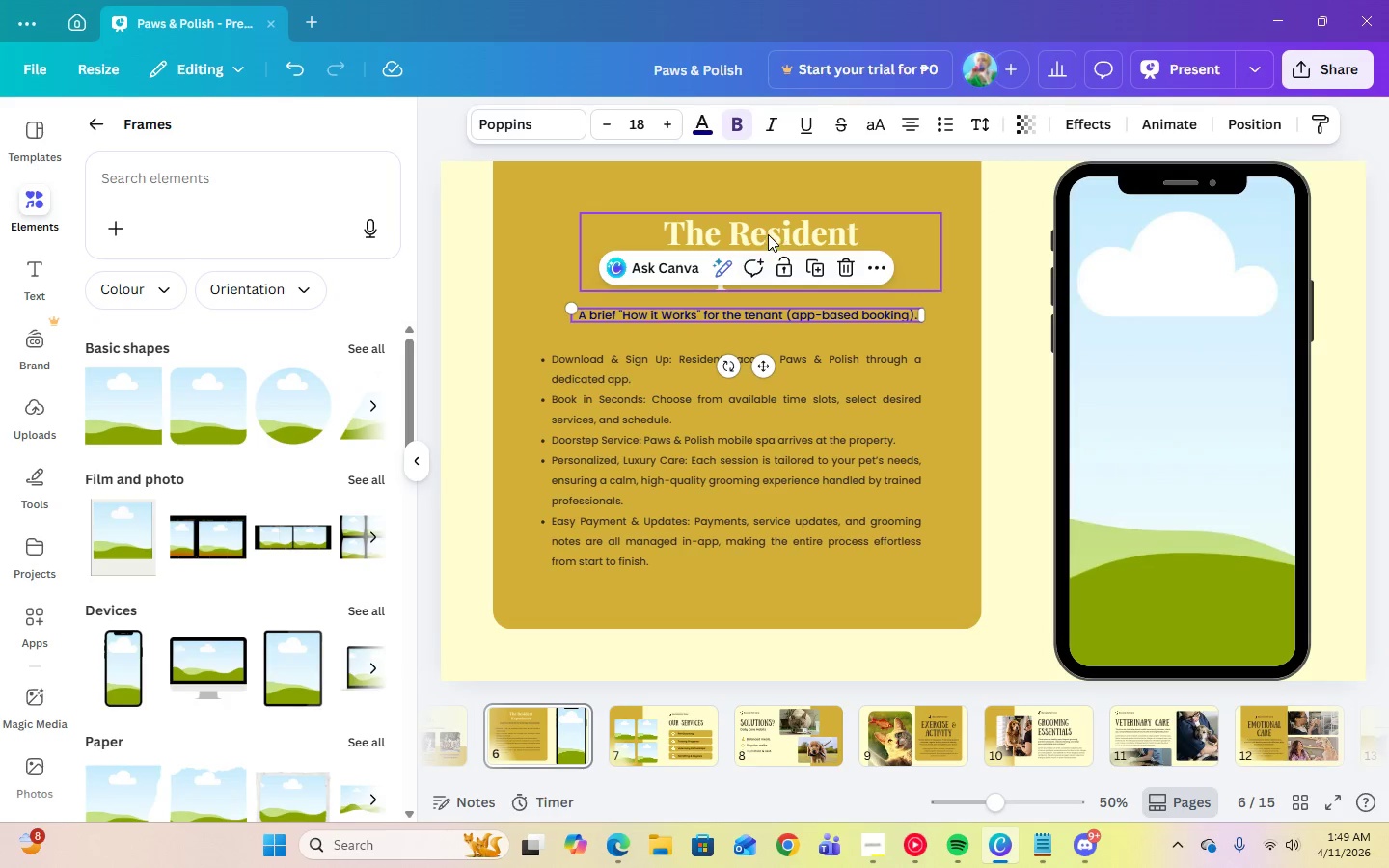 
left_click_drag(start_coordinate=[768, 234], to_coordinate=[753, 231])
 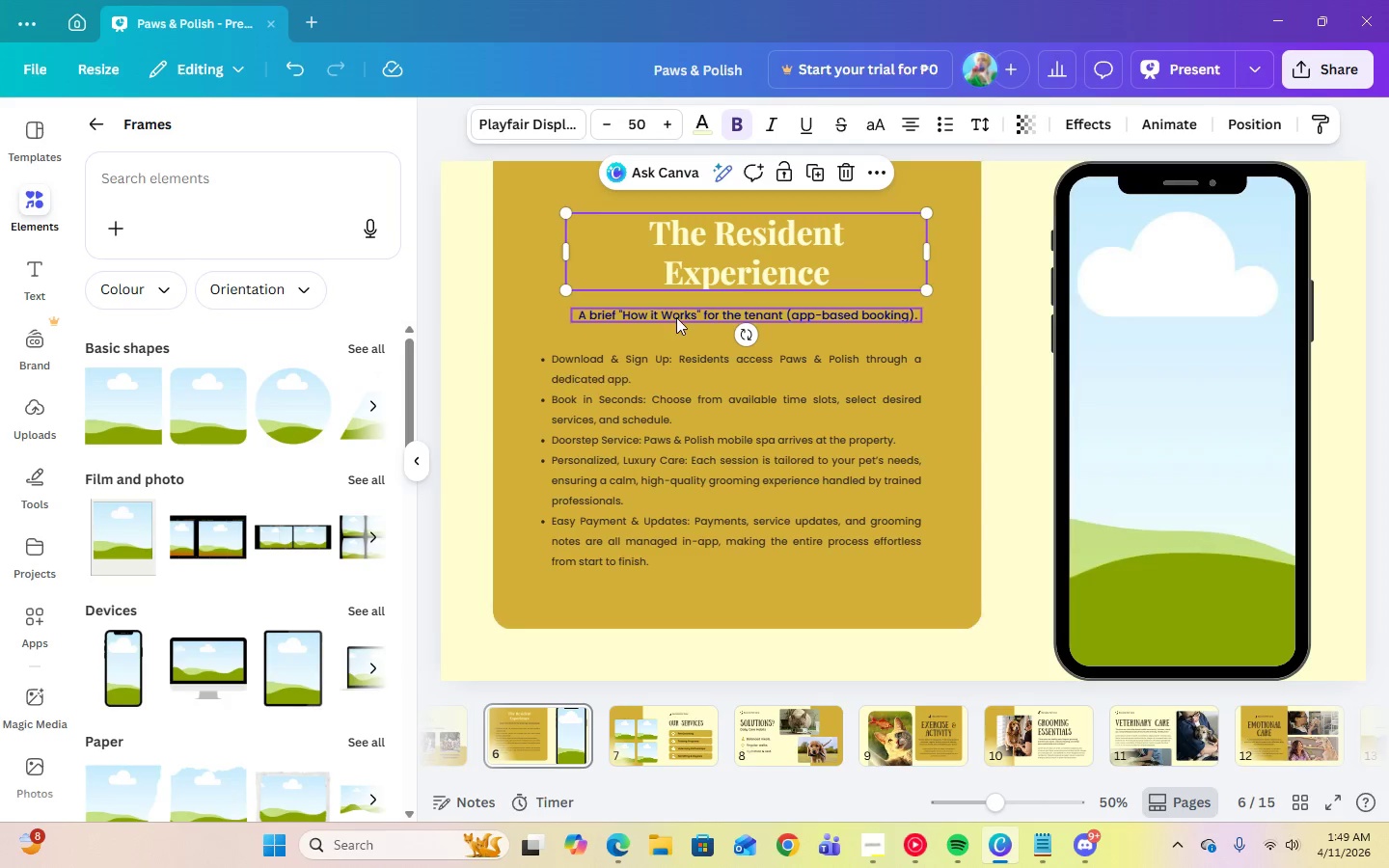 
left_click_drag(start_coordinate=[676, 317], to_coordinate=[676, 323])
 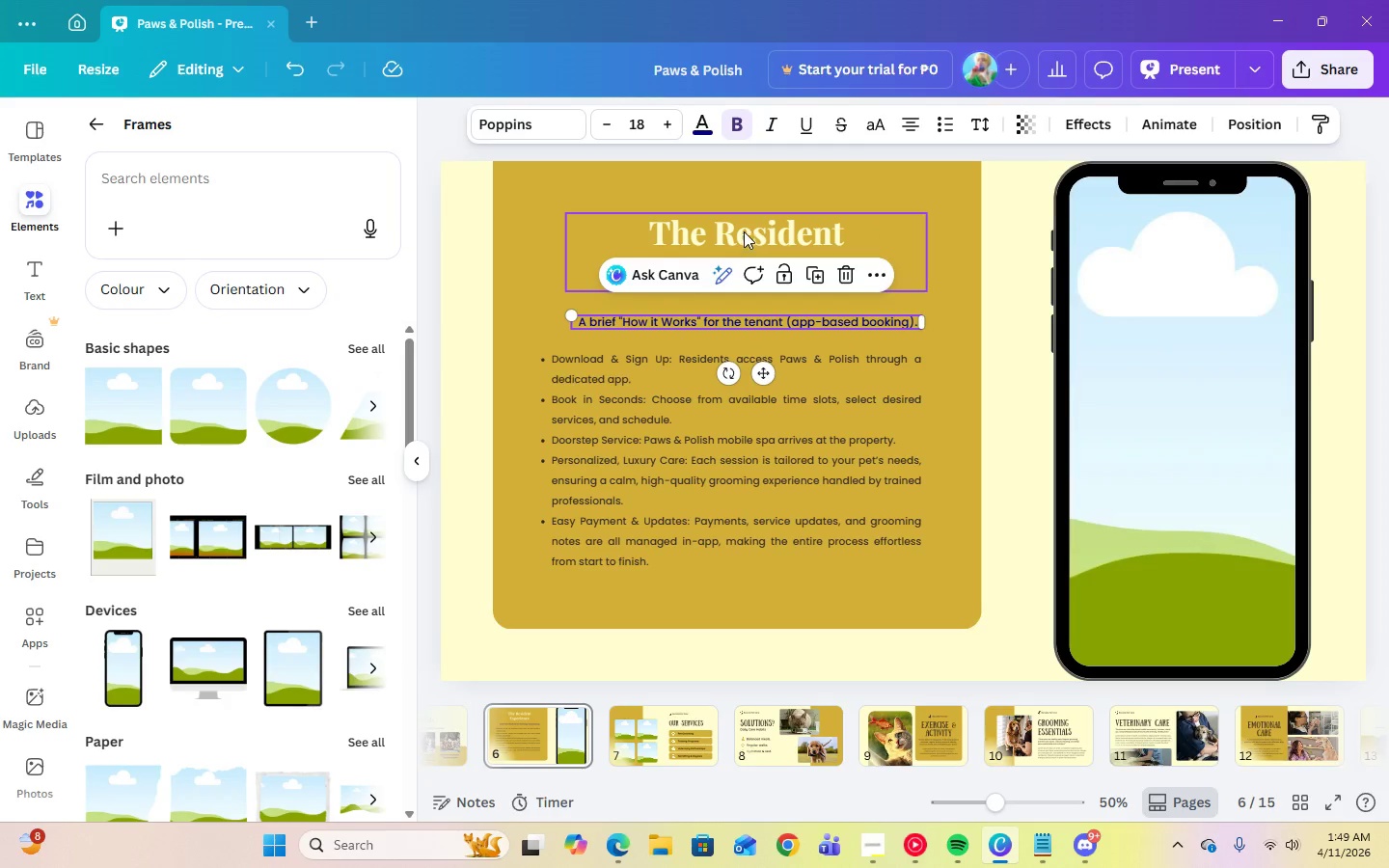 
left_click([744, 231])
 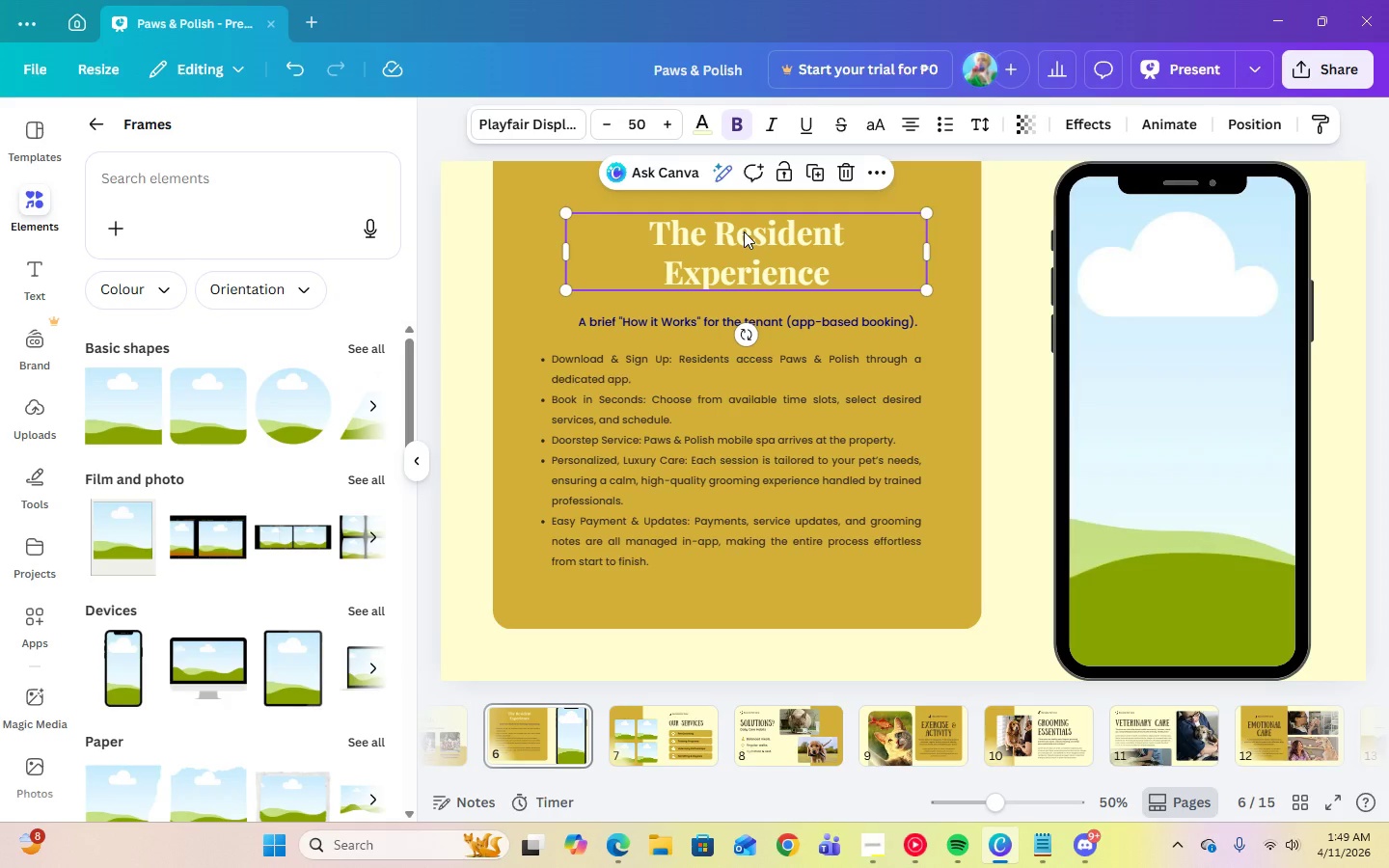 
left_click_drag(start_coordinate=[744, 231], to_coordinate=[744, 236])
 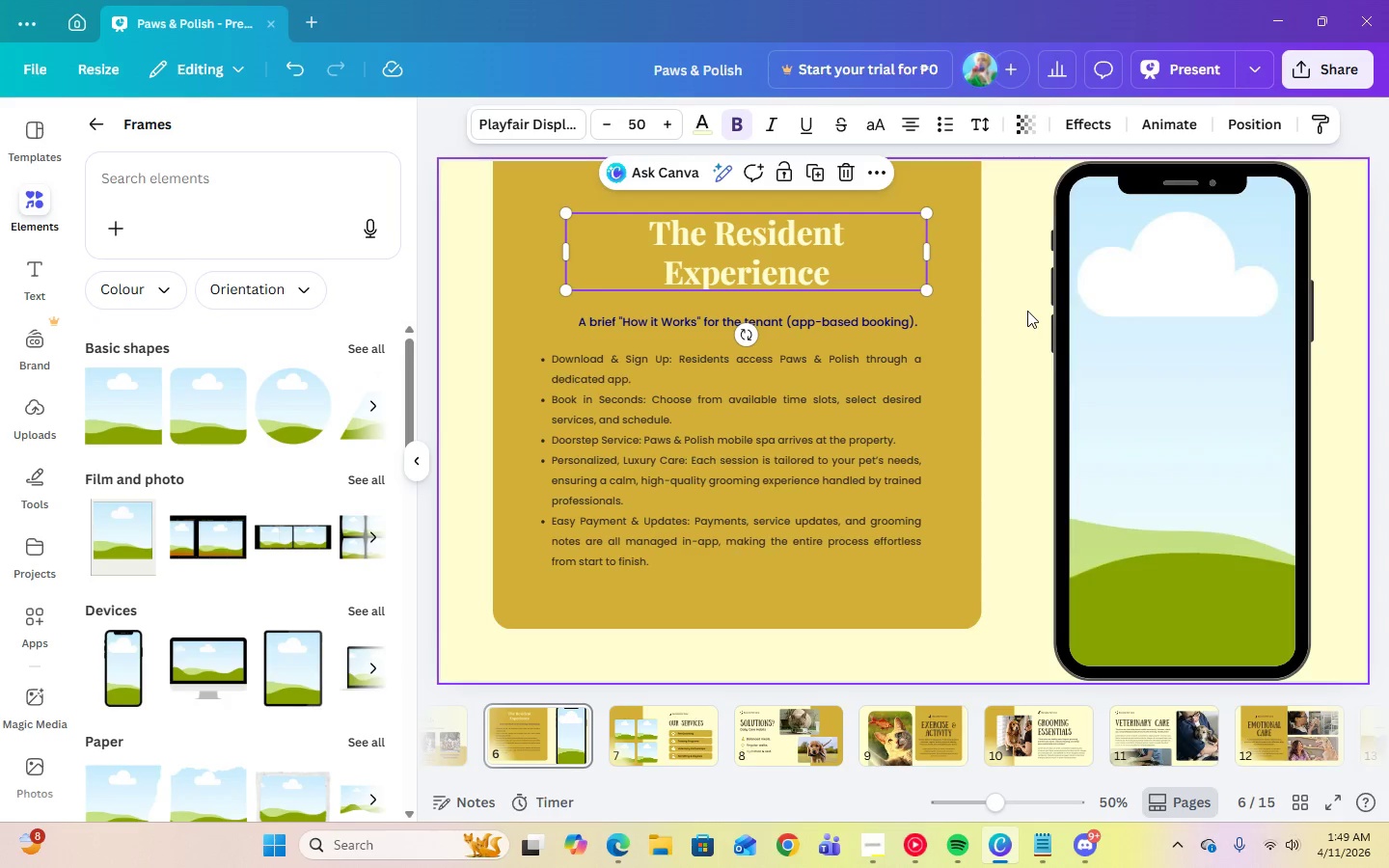 
left_click([1027, 311])
 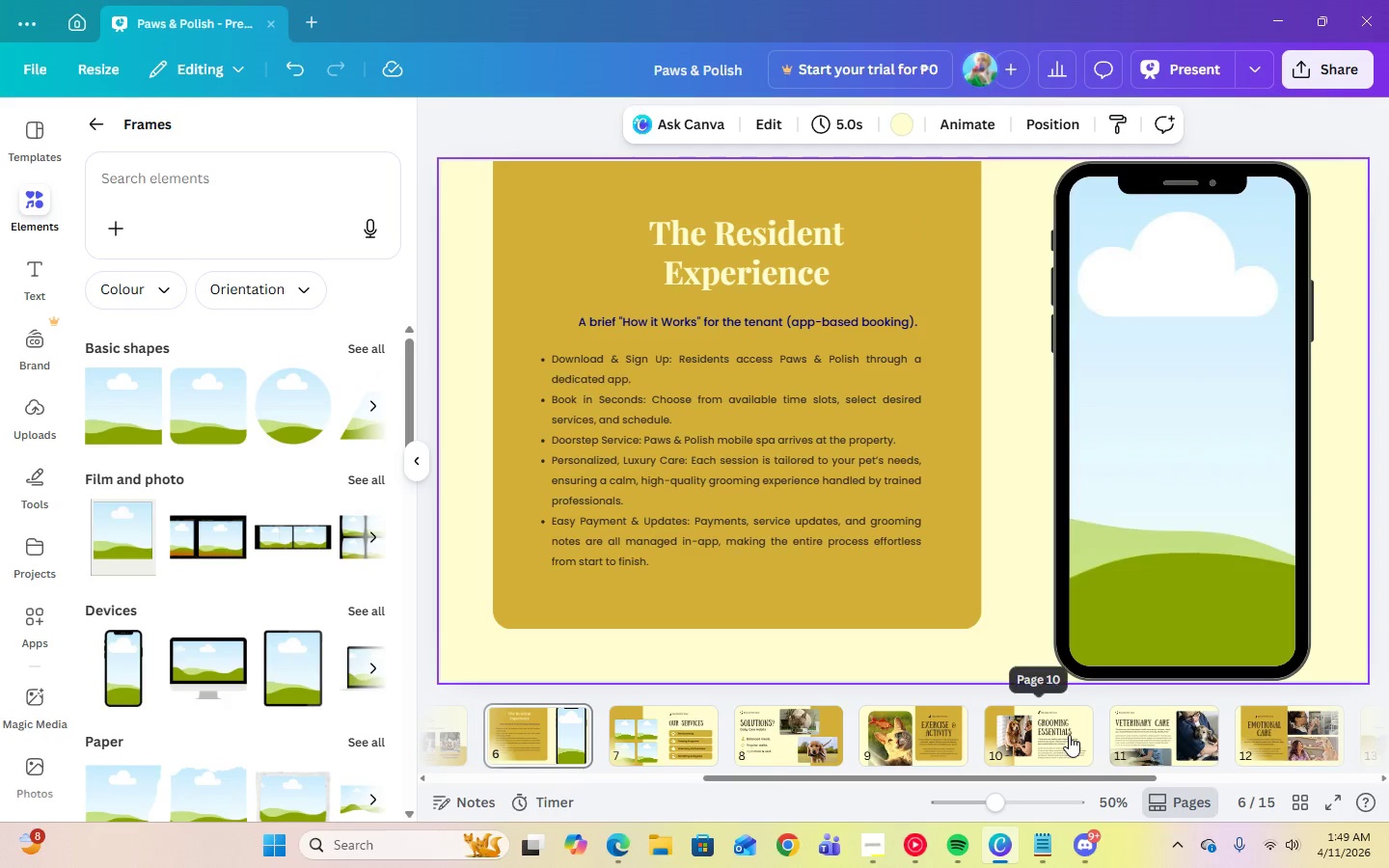 
left_click([456, 733])
 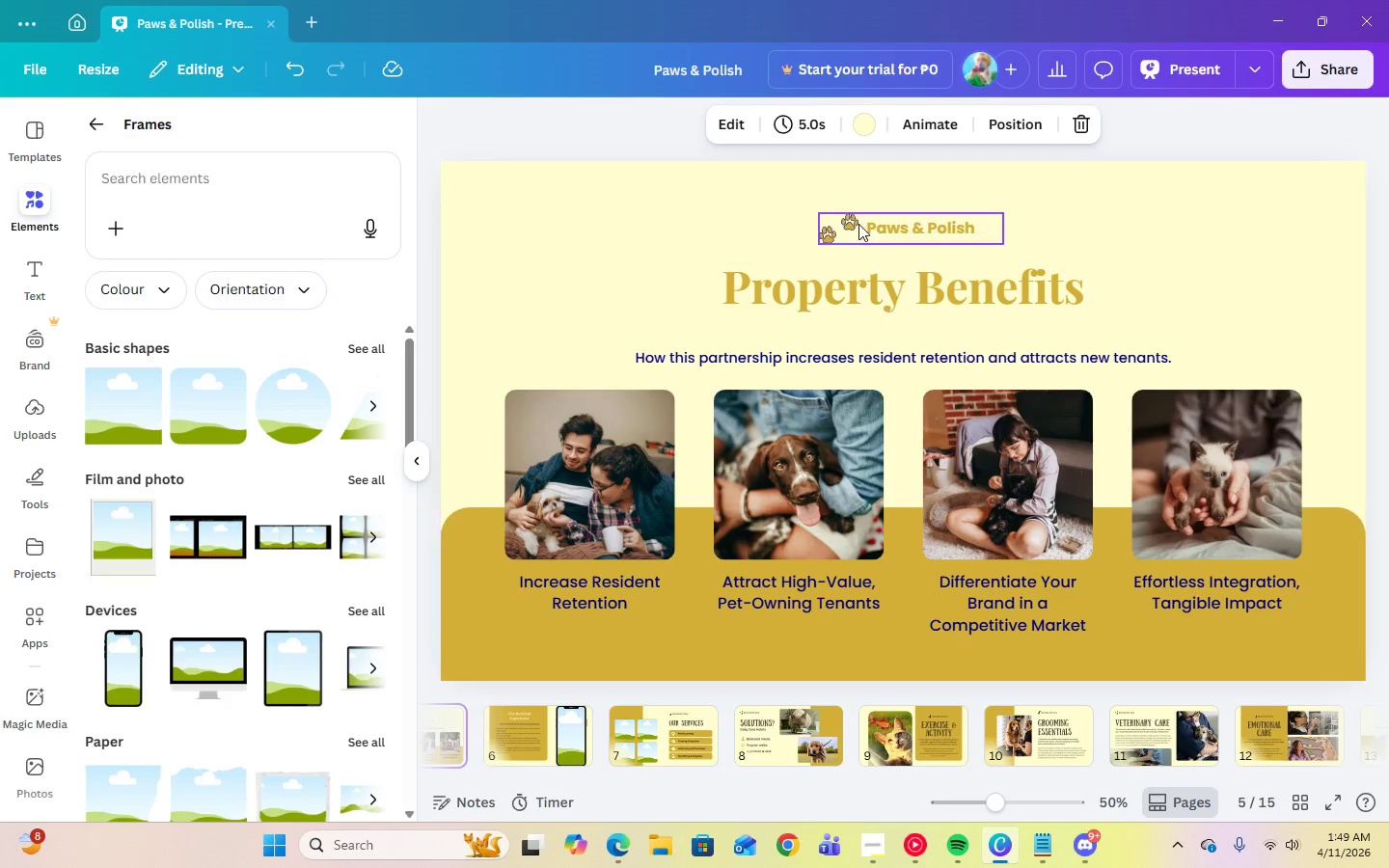 
left_click([889, 217])
 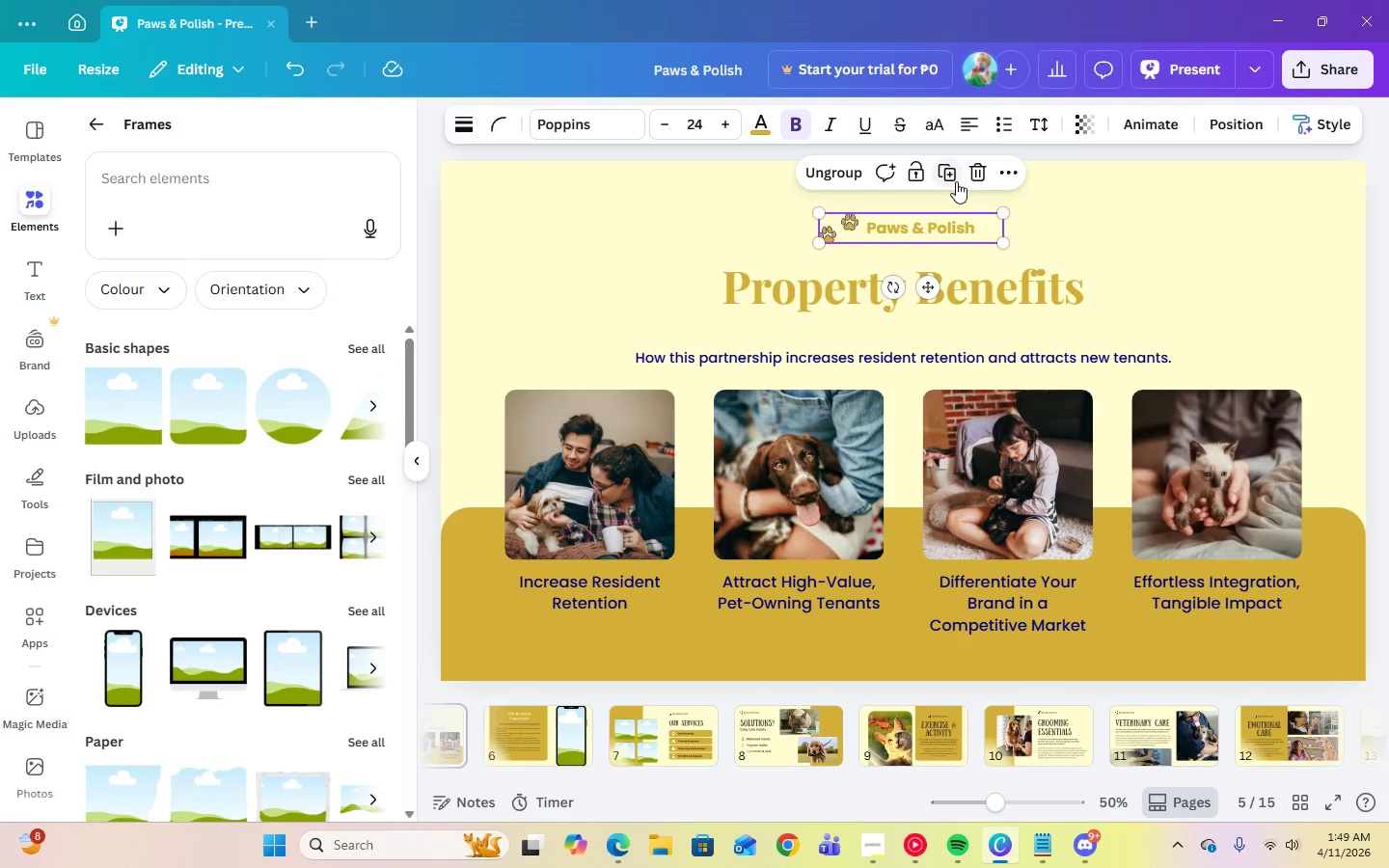 
left_click([955, 180])
 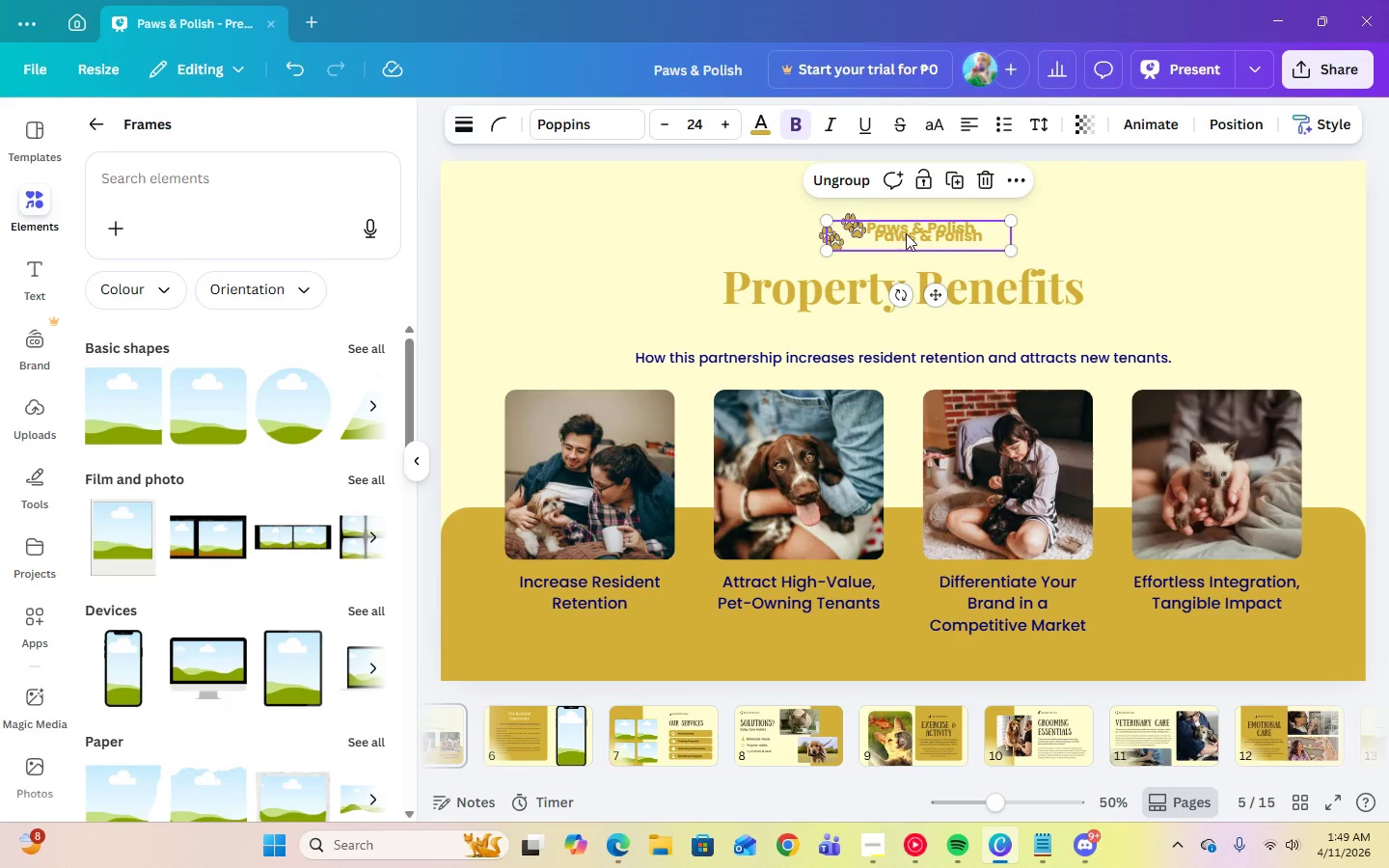 
left_click_drag(start_coordinate=[906, 232], to_coordinate=[565, 709])
 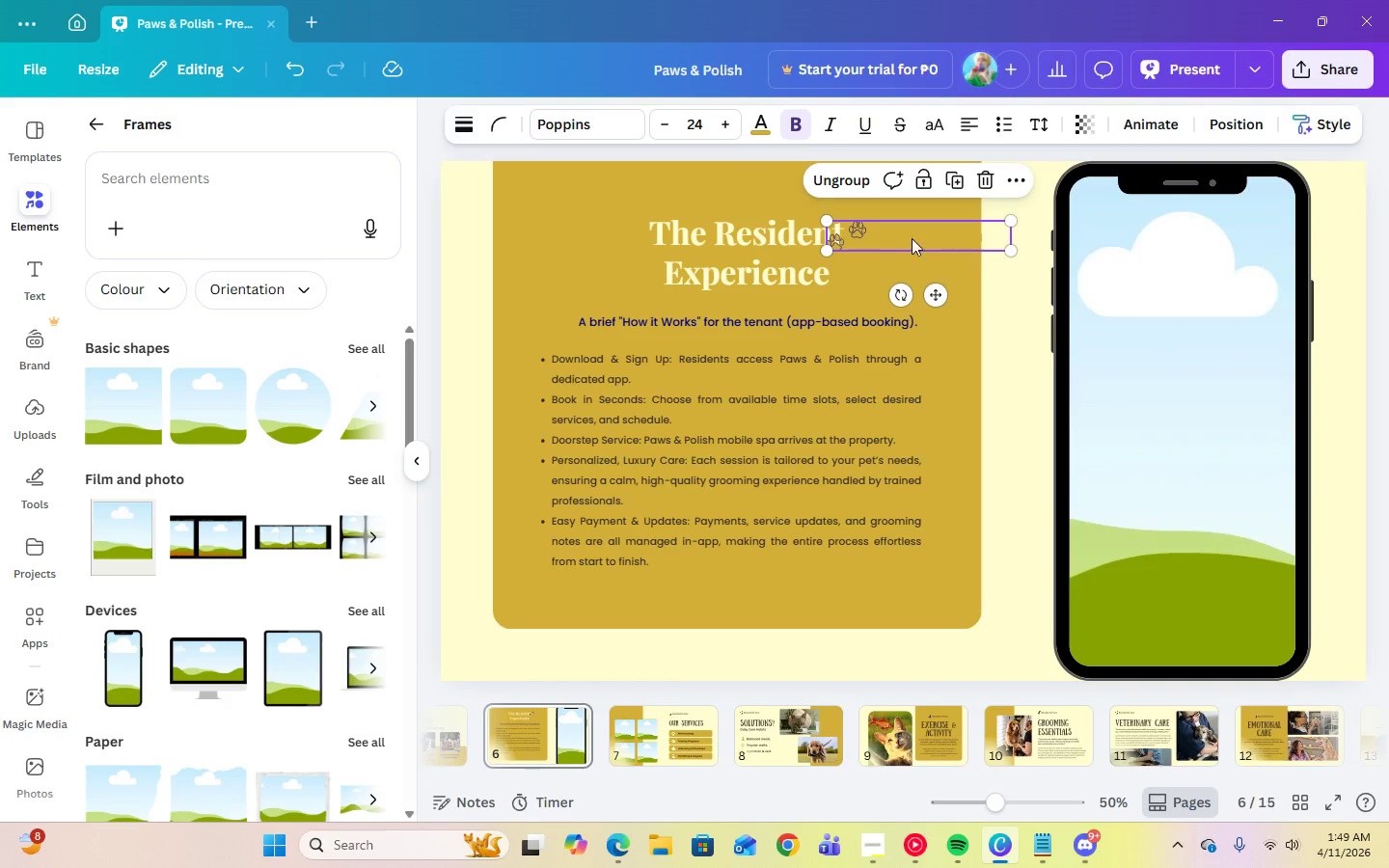 
left_click_drag(start_coordinate=[883, 238], to_coordinate=[710, 664])
 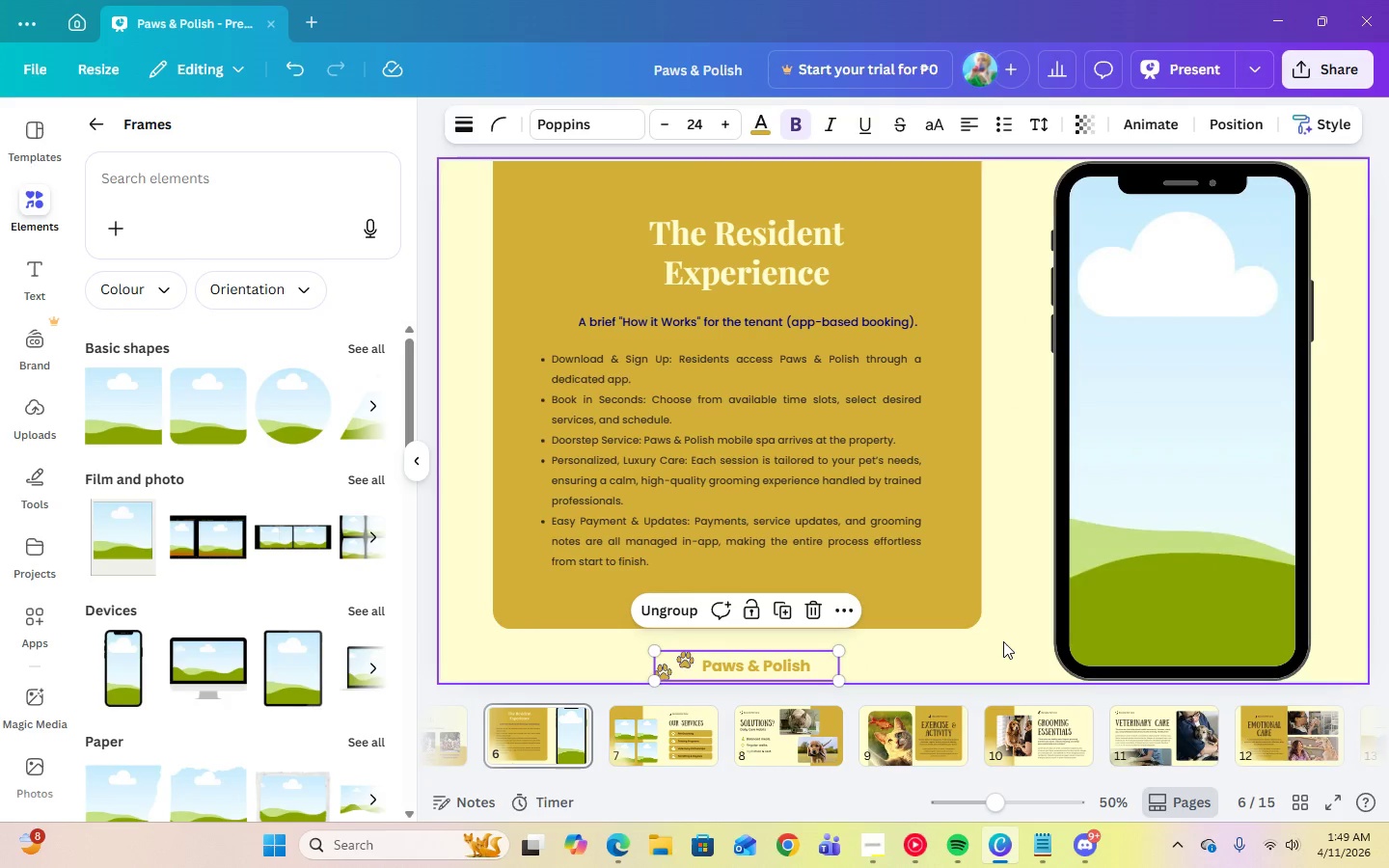 
left_click([1002, 641])
 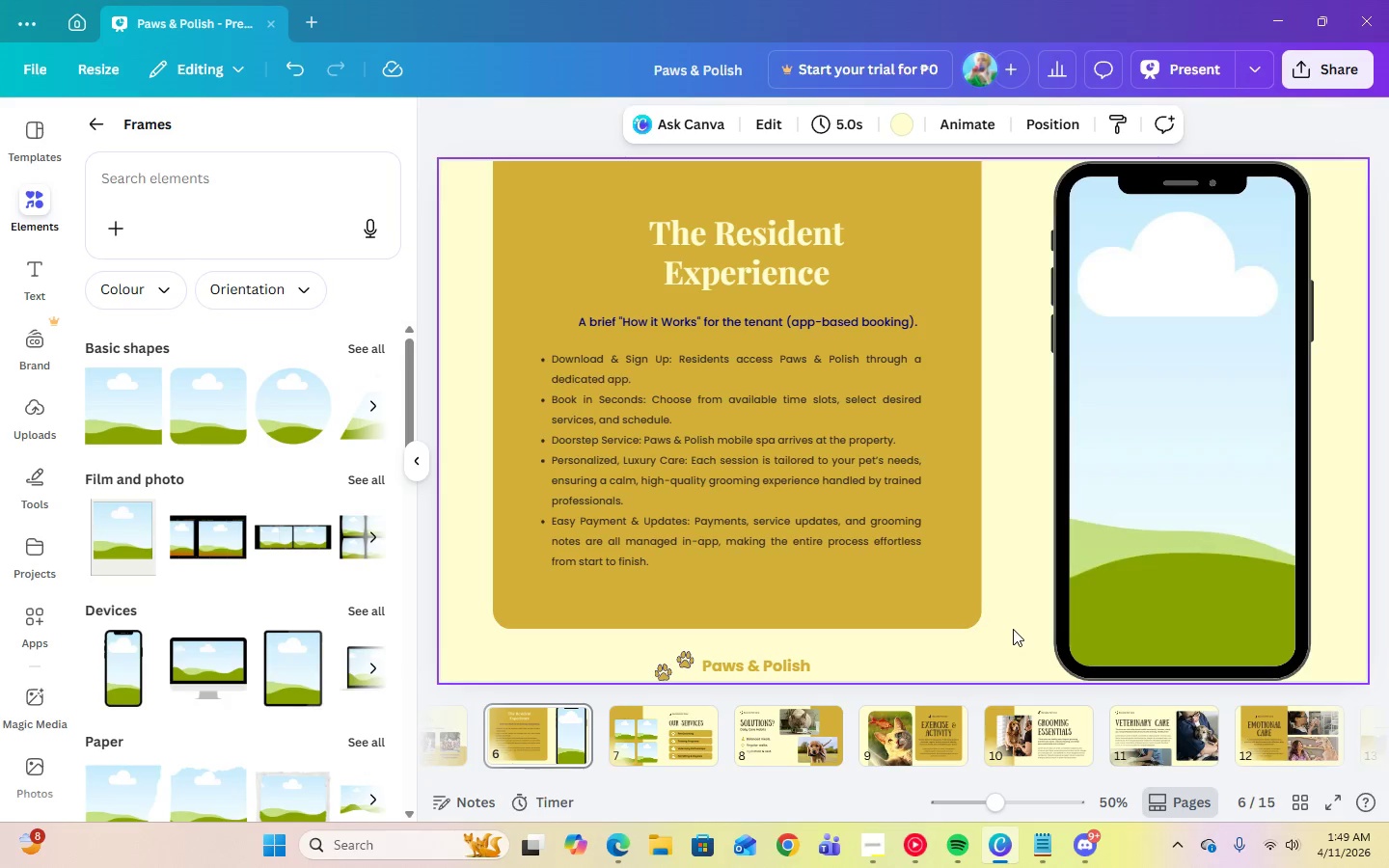 
wait(8.33)
 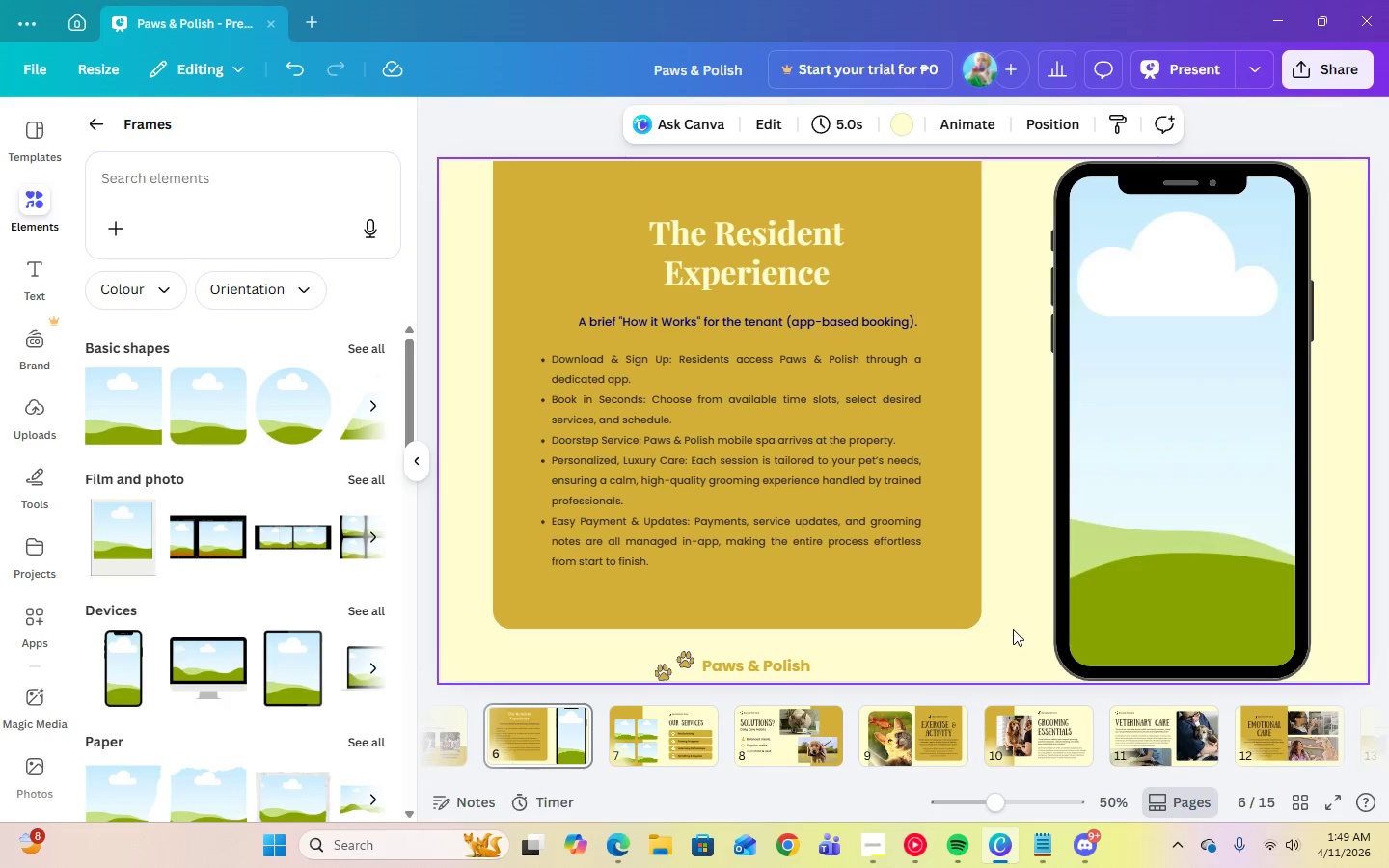 
left_click_drag(start_coordinate=[713, 668], to_coordinate=[921, 659])
 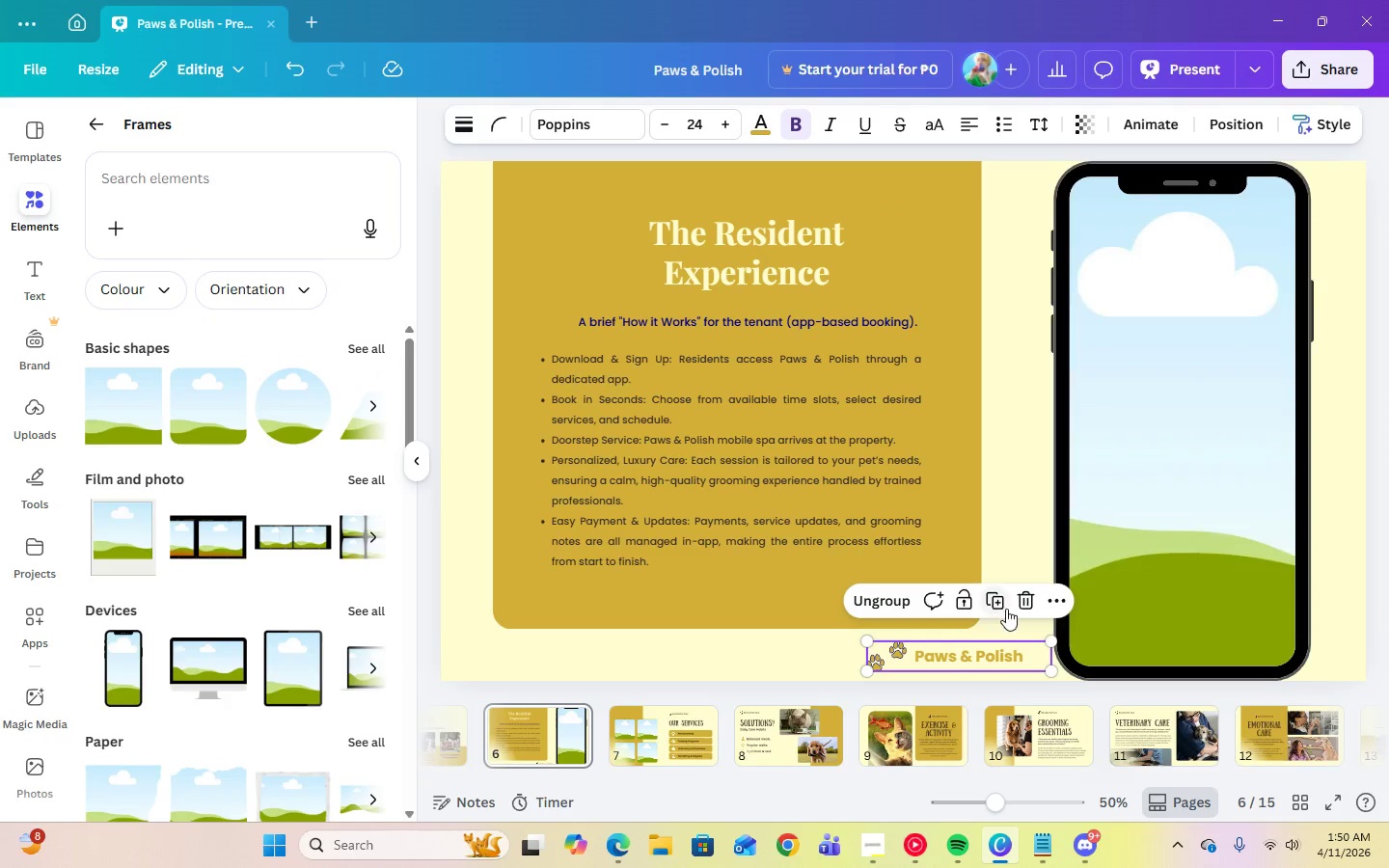 
left_click([1022, 603])
 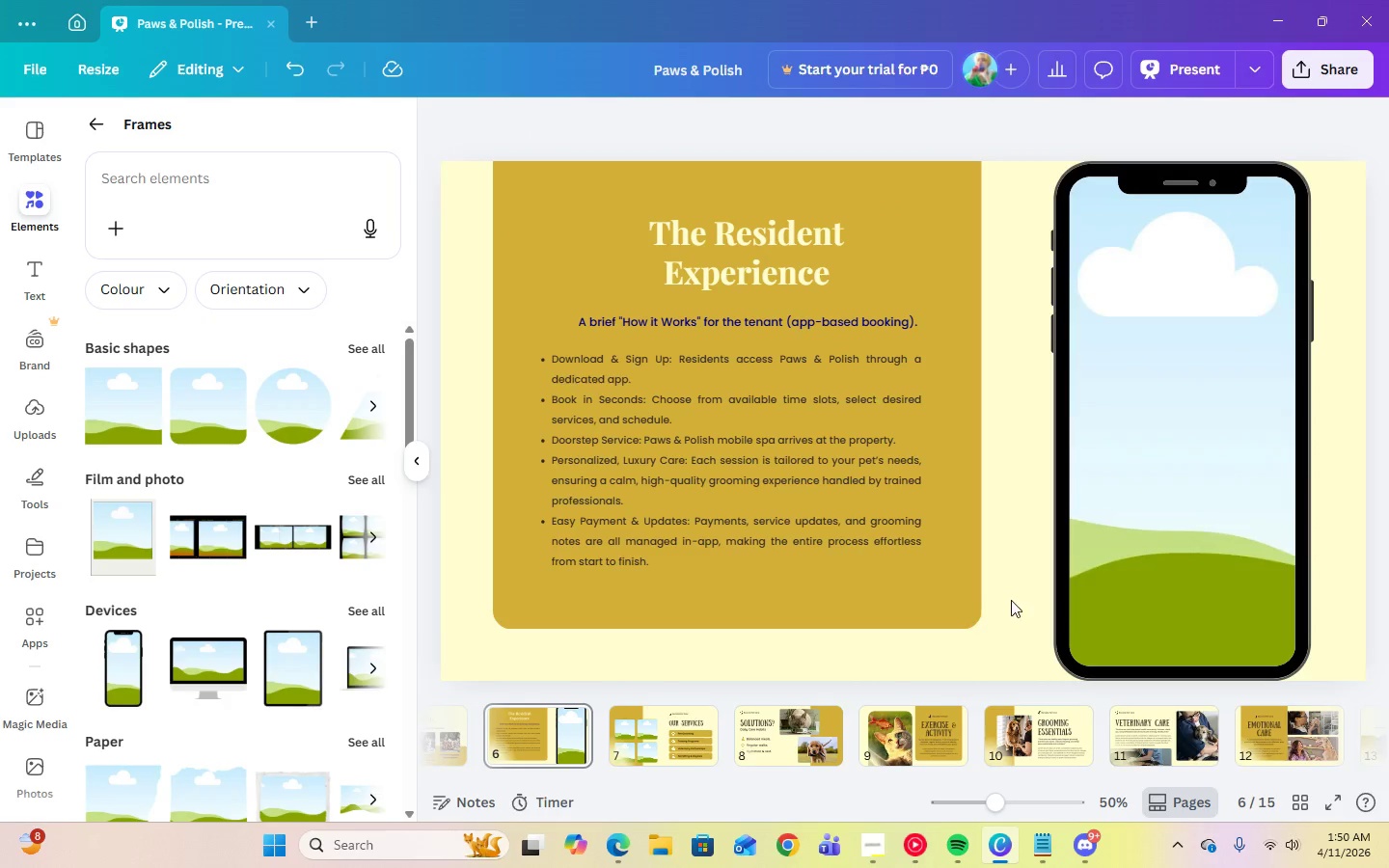 
wait(5.53)
 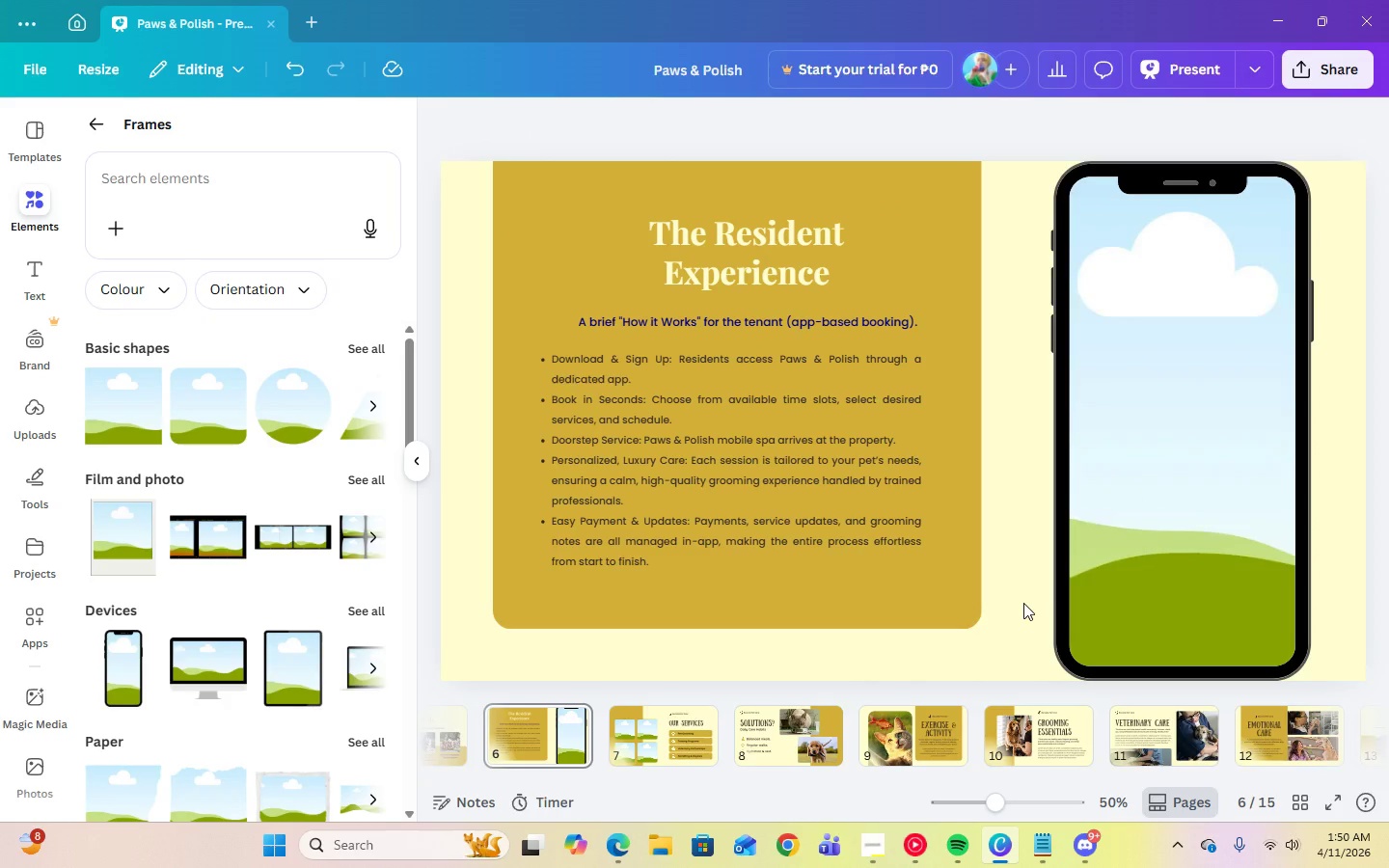 
left_click([711, 479])
 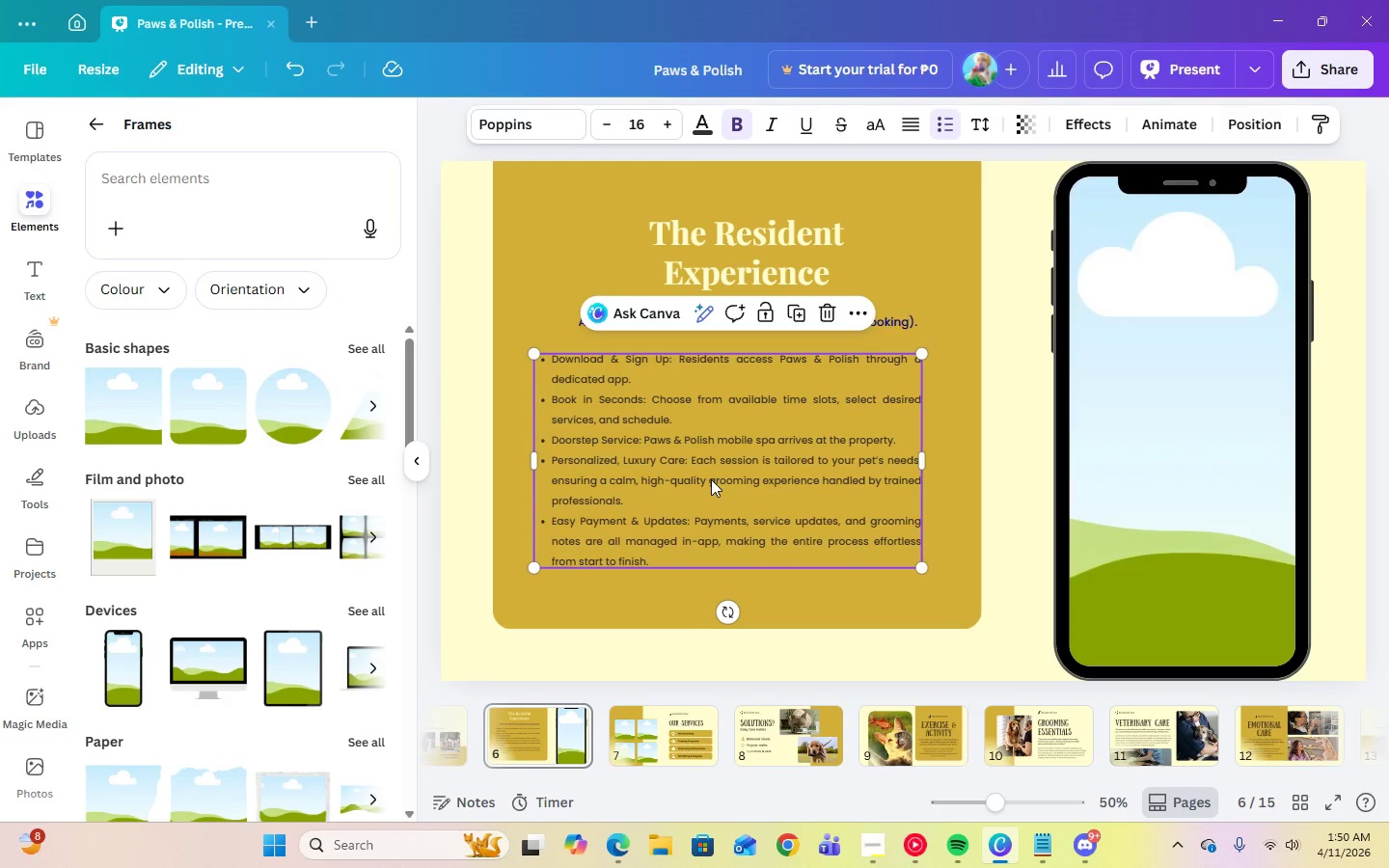 
left_click_drag(start_coordinate=[711, 479], to_coordinate=[710, 502])
 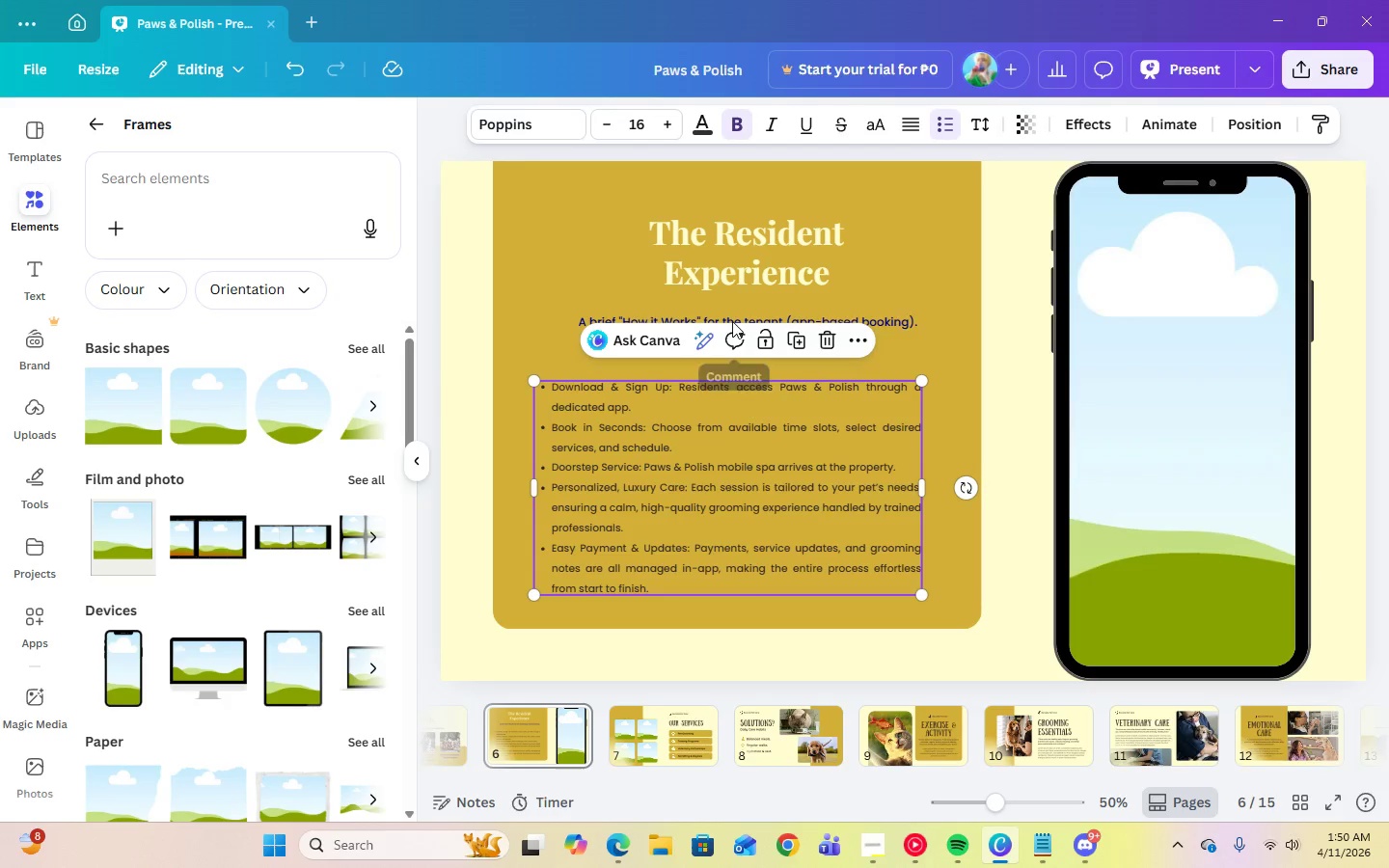 
left_click([732, 321])
 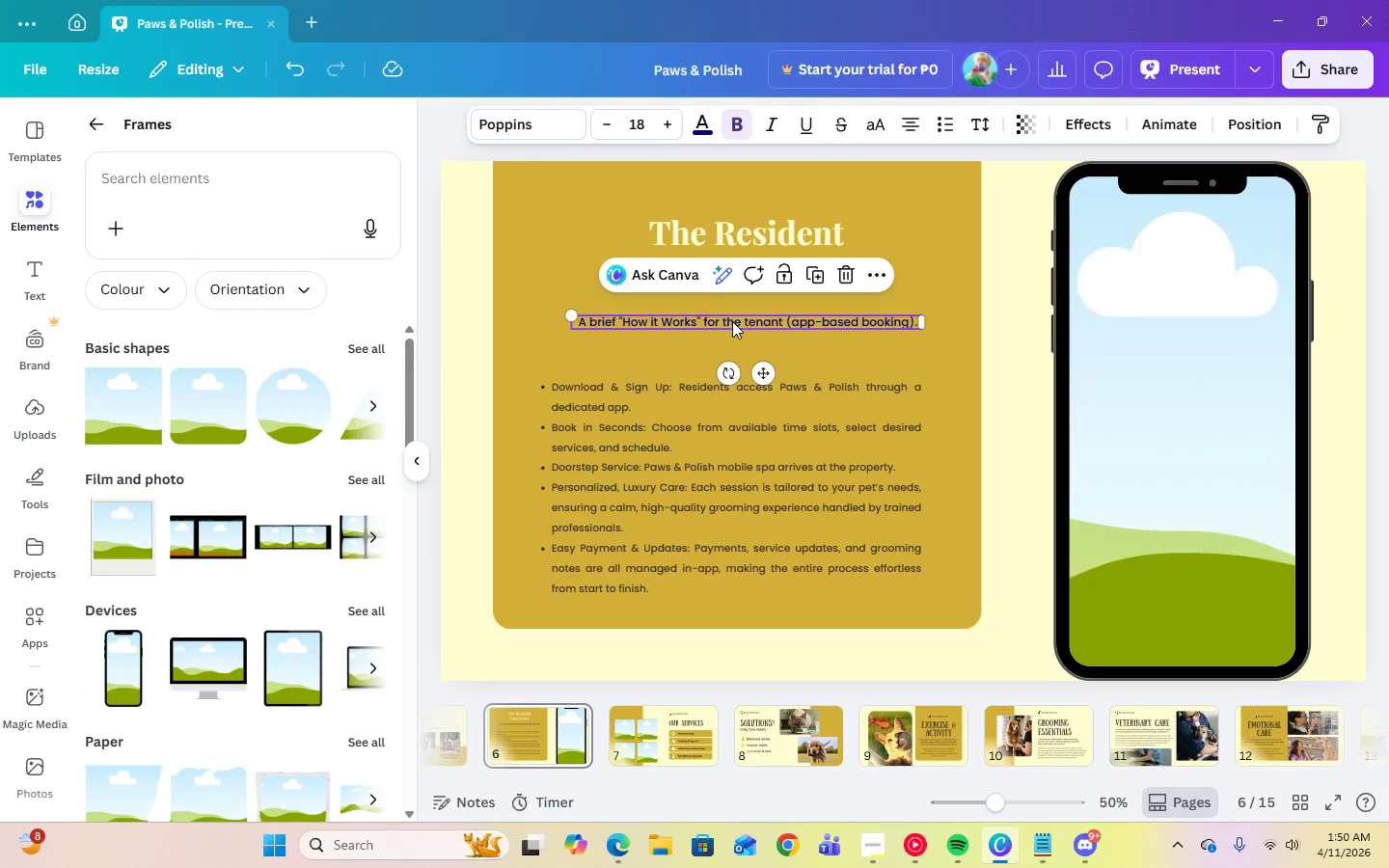 
left_click_drag(start_coordinate=[732, 321], to_coordinate=[722, 340])
 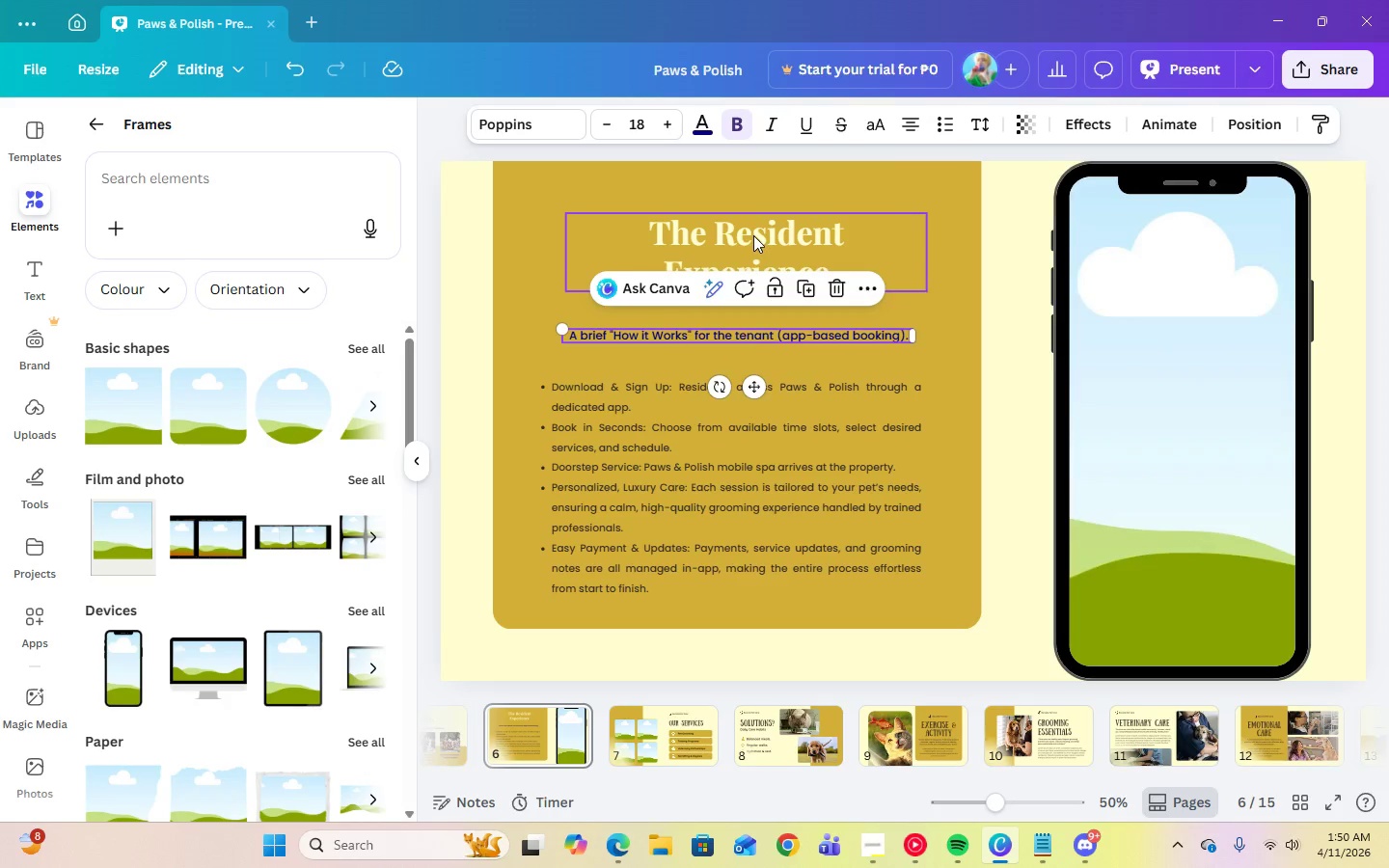 
left_click_drag(start_coordinate=[753, 239], to_coordinate=[745, 239])
 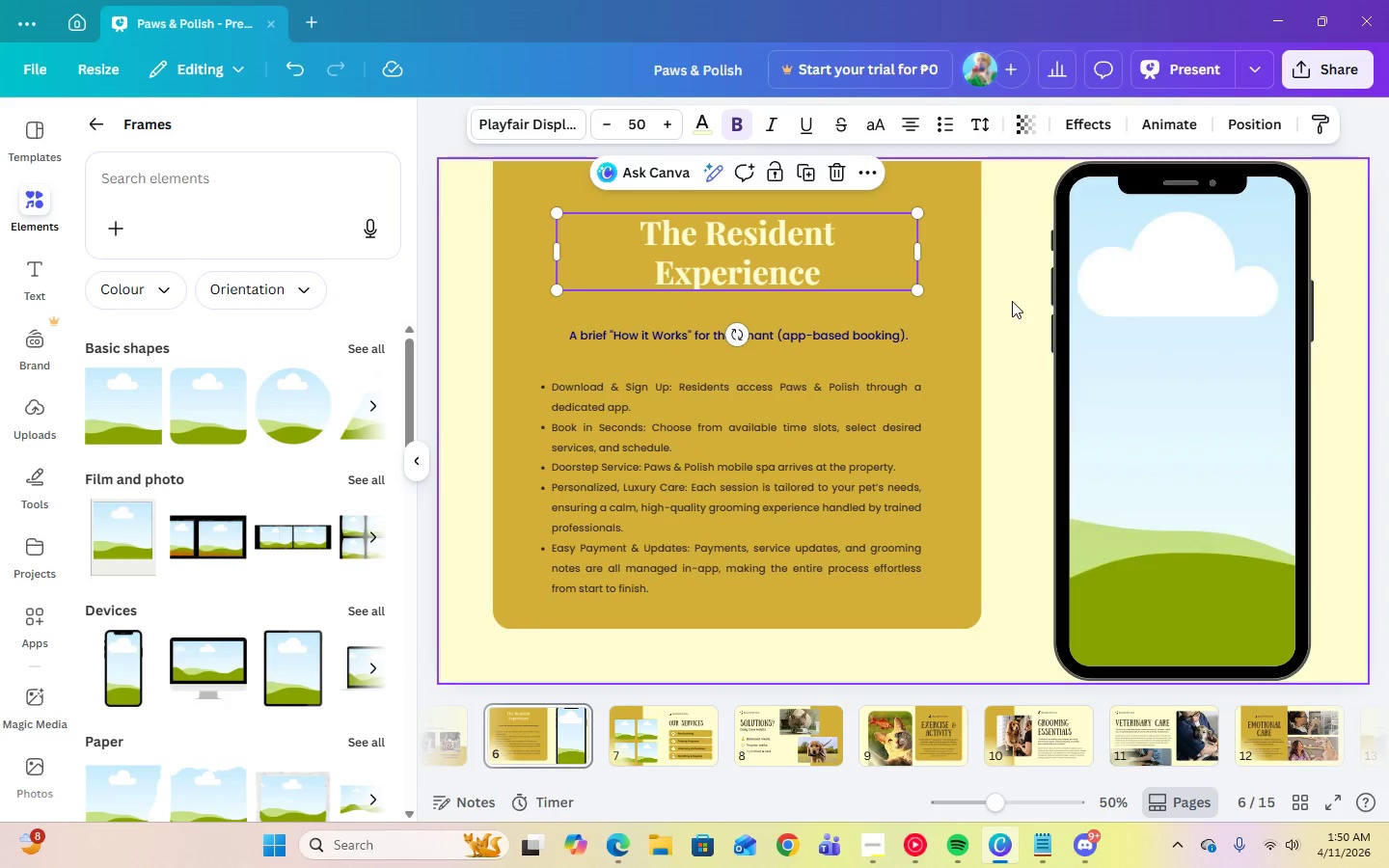 
left_click([1014, 301])
 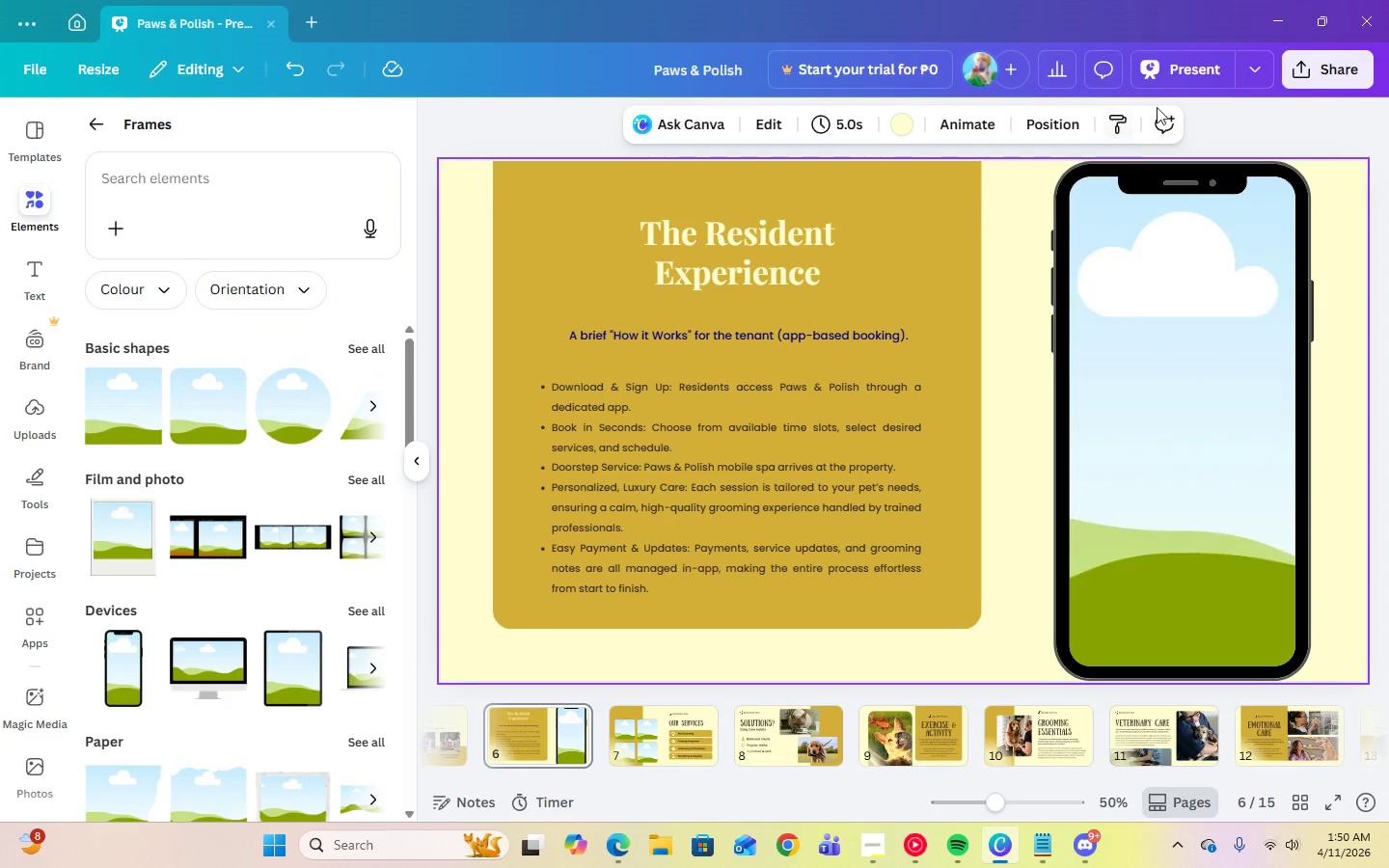 
left_click([1189, 78])
 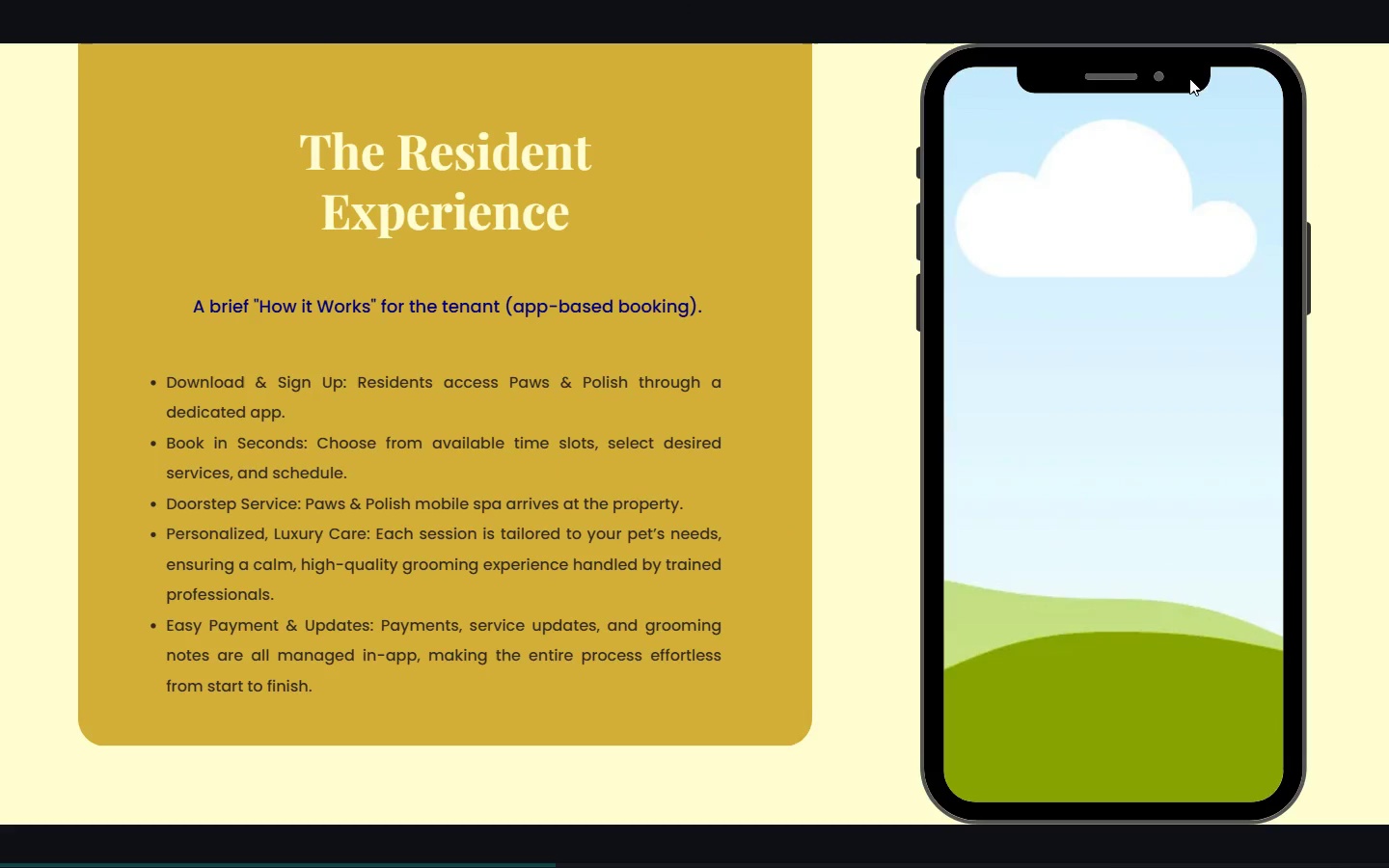 
key(Escape)
 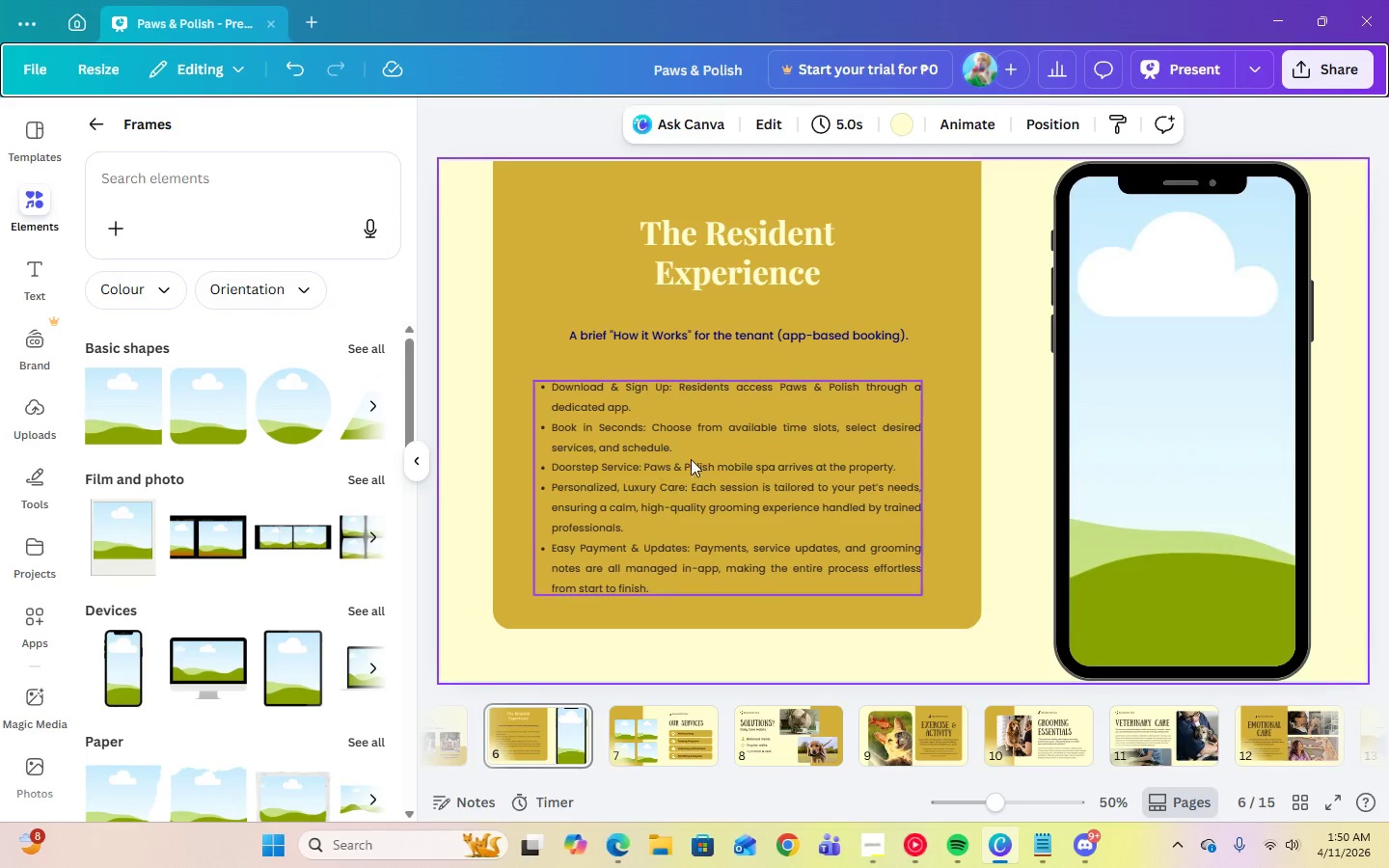 
left_click([691, 459])
 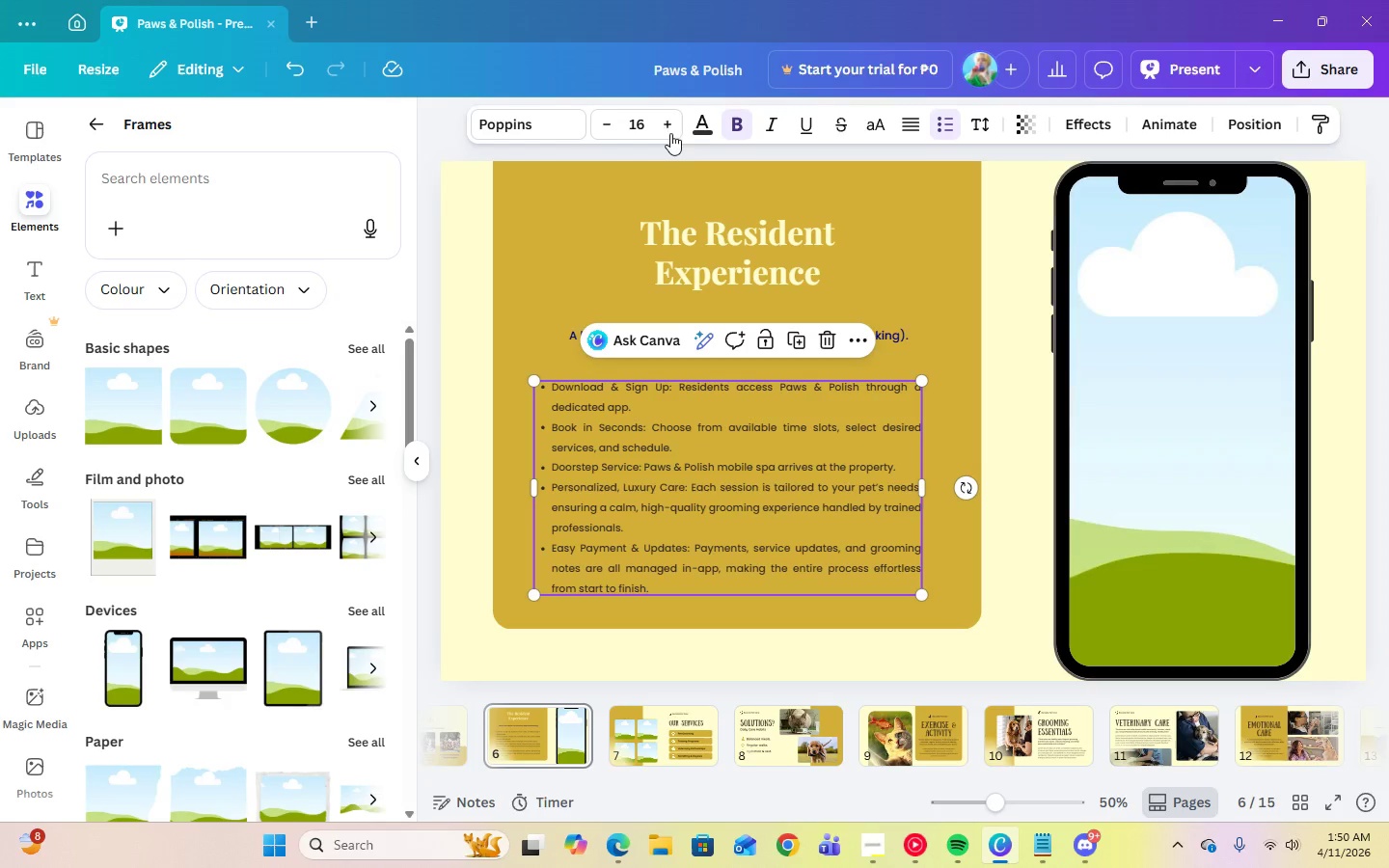 
left_click([692, 125])
 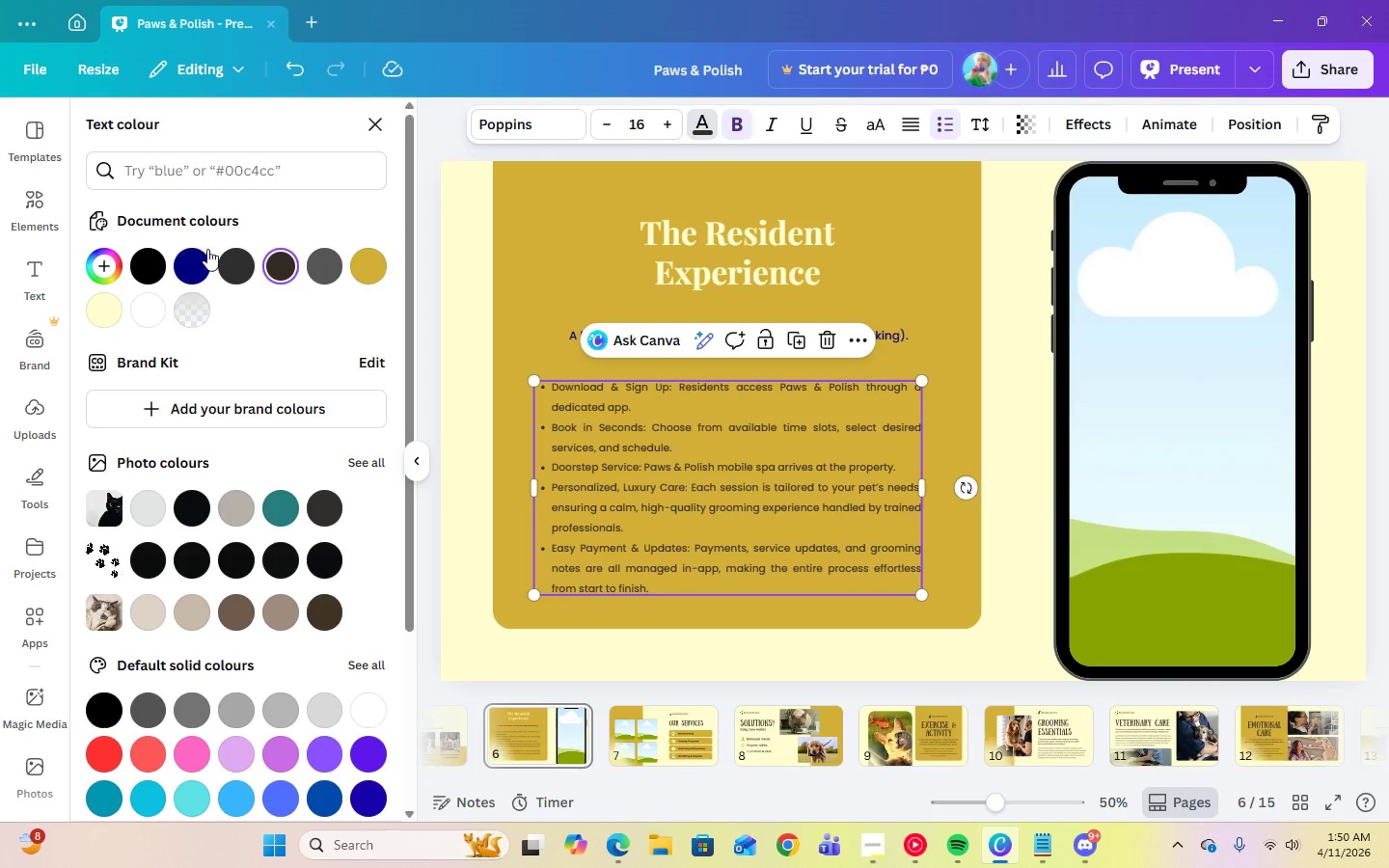 
left_click([195, 255])
 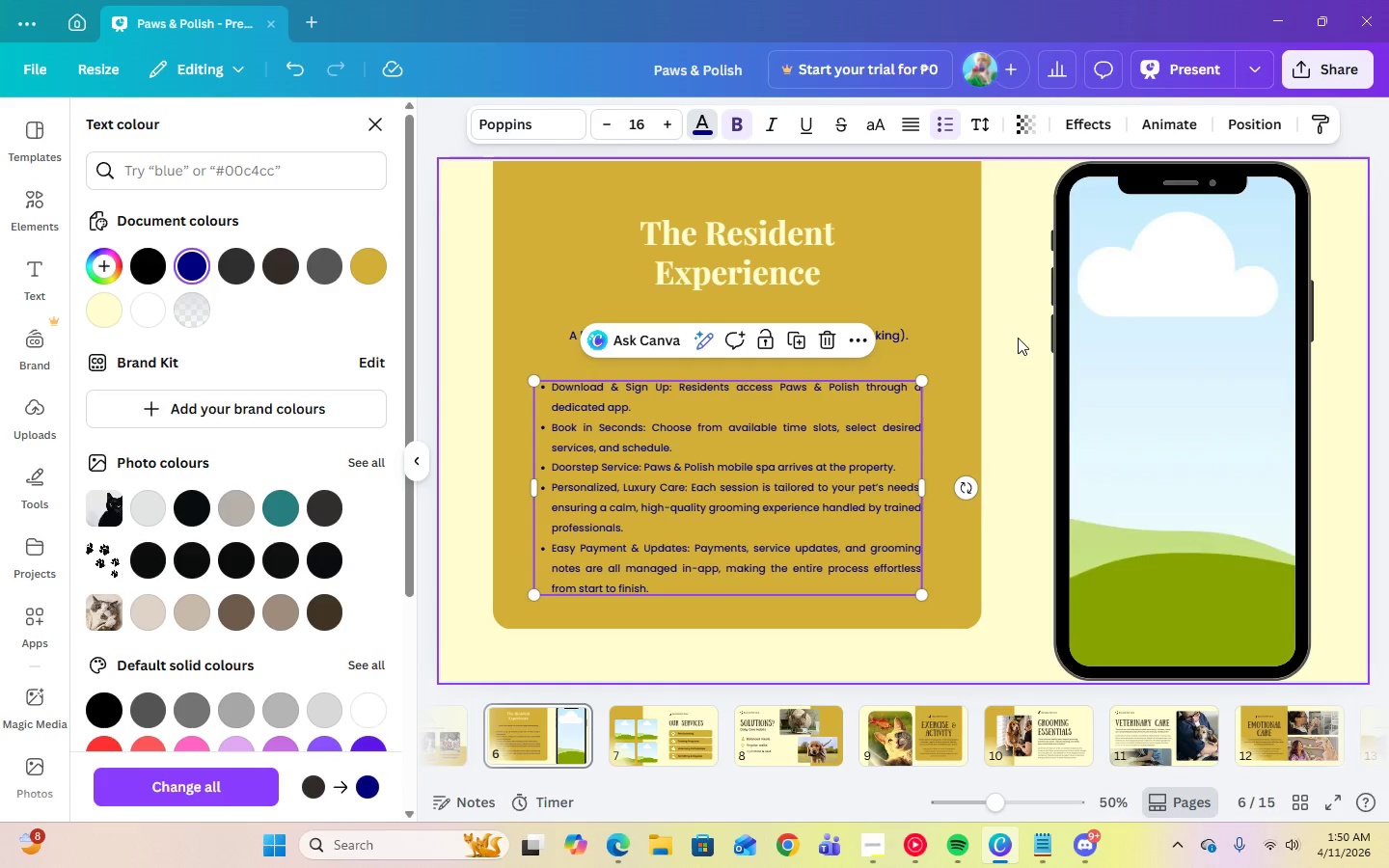 
left_click([1009, 328])
 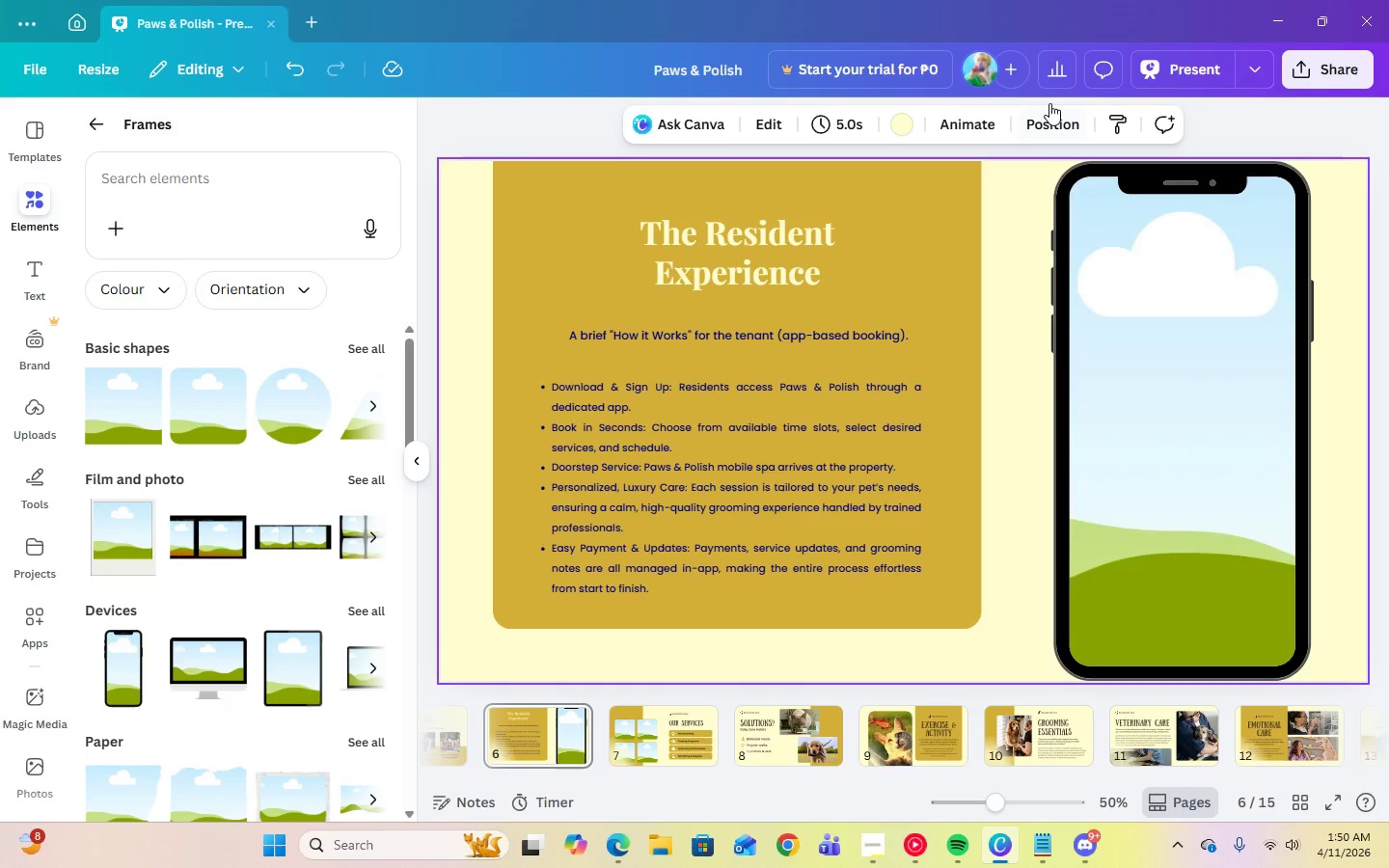 
left_click([611, 404])
 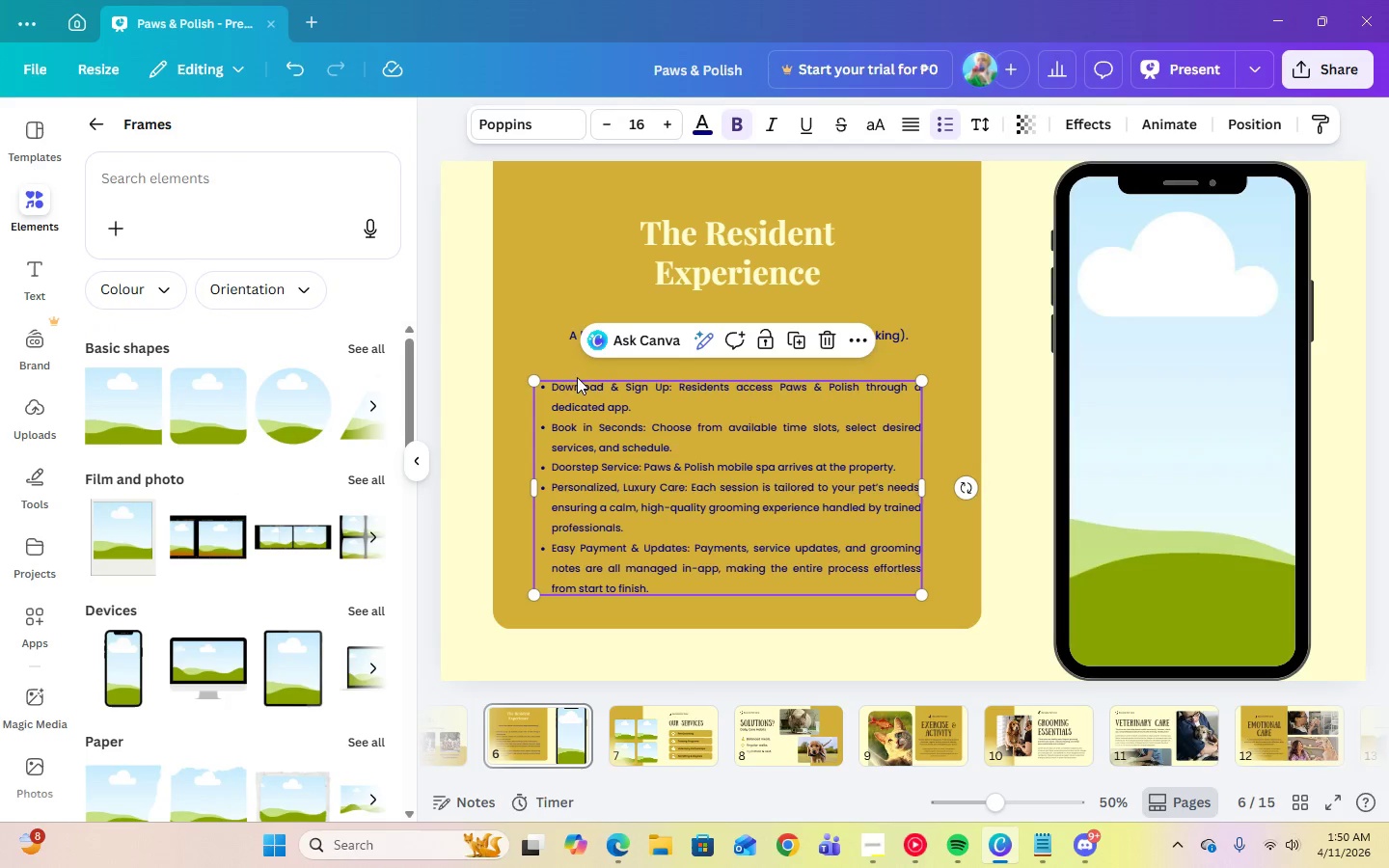 
left_click([563, 389])
 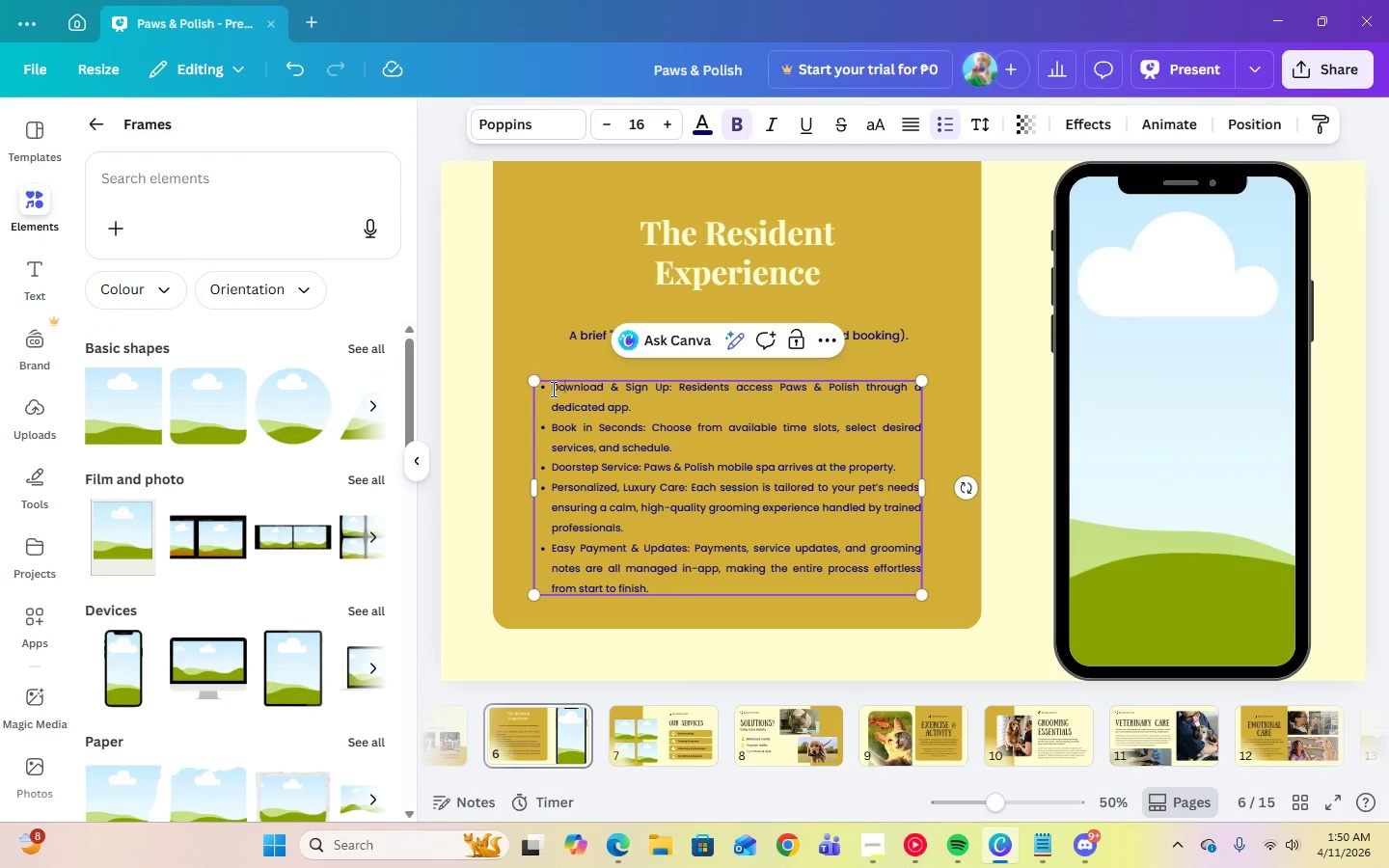 
left_click([552, 389])
 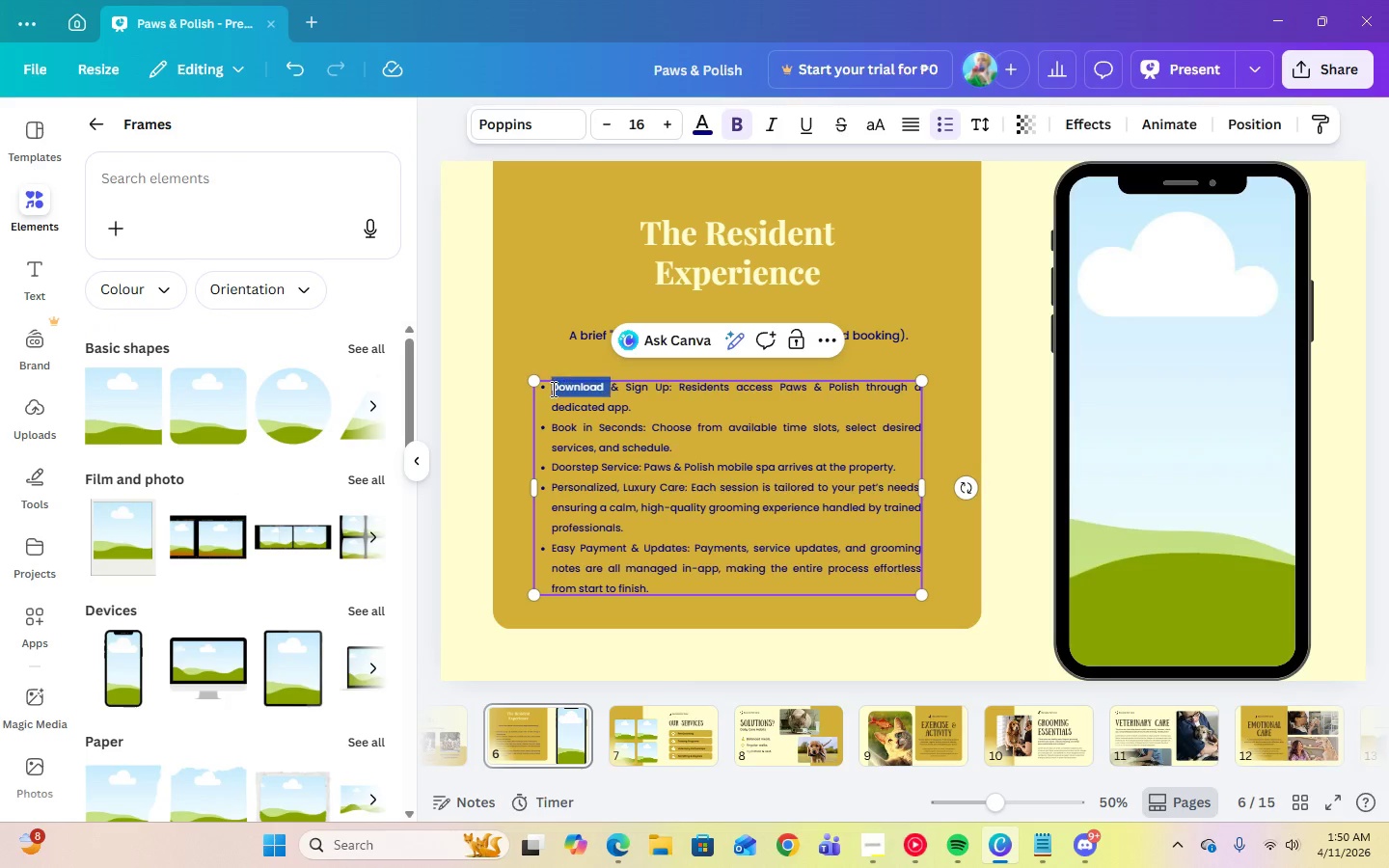 
left_click_drag(start_coordinate=[552, 389], to_coordinate=[642, 391])
 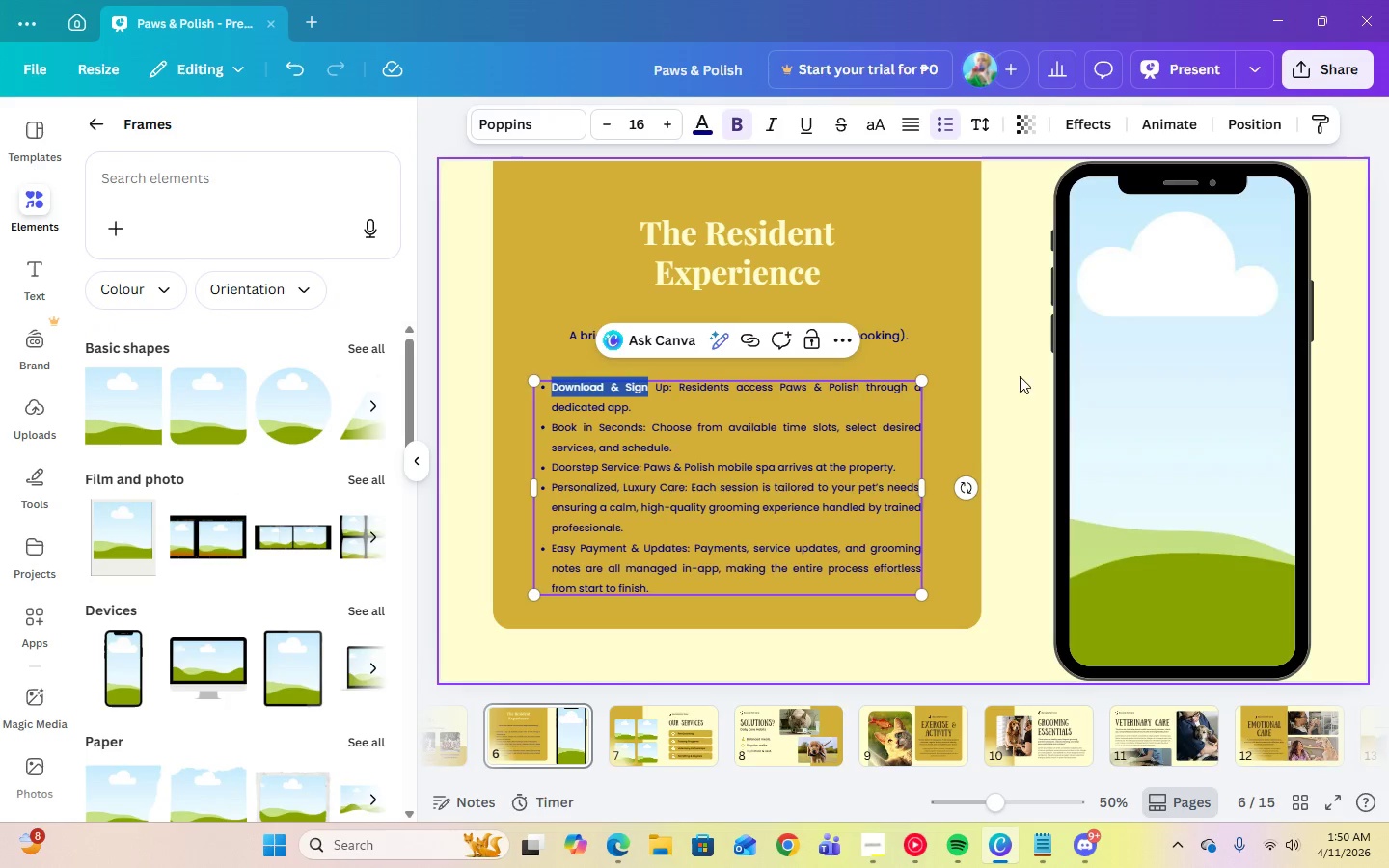 
left_click([1030, 377])
 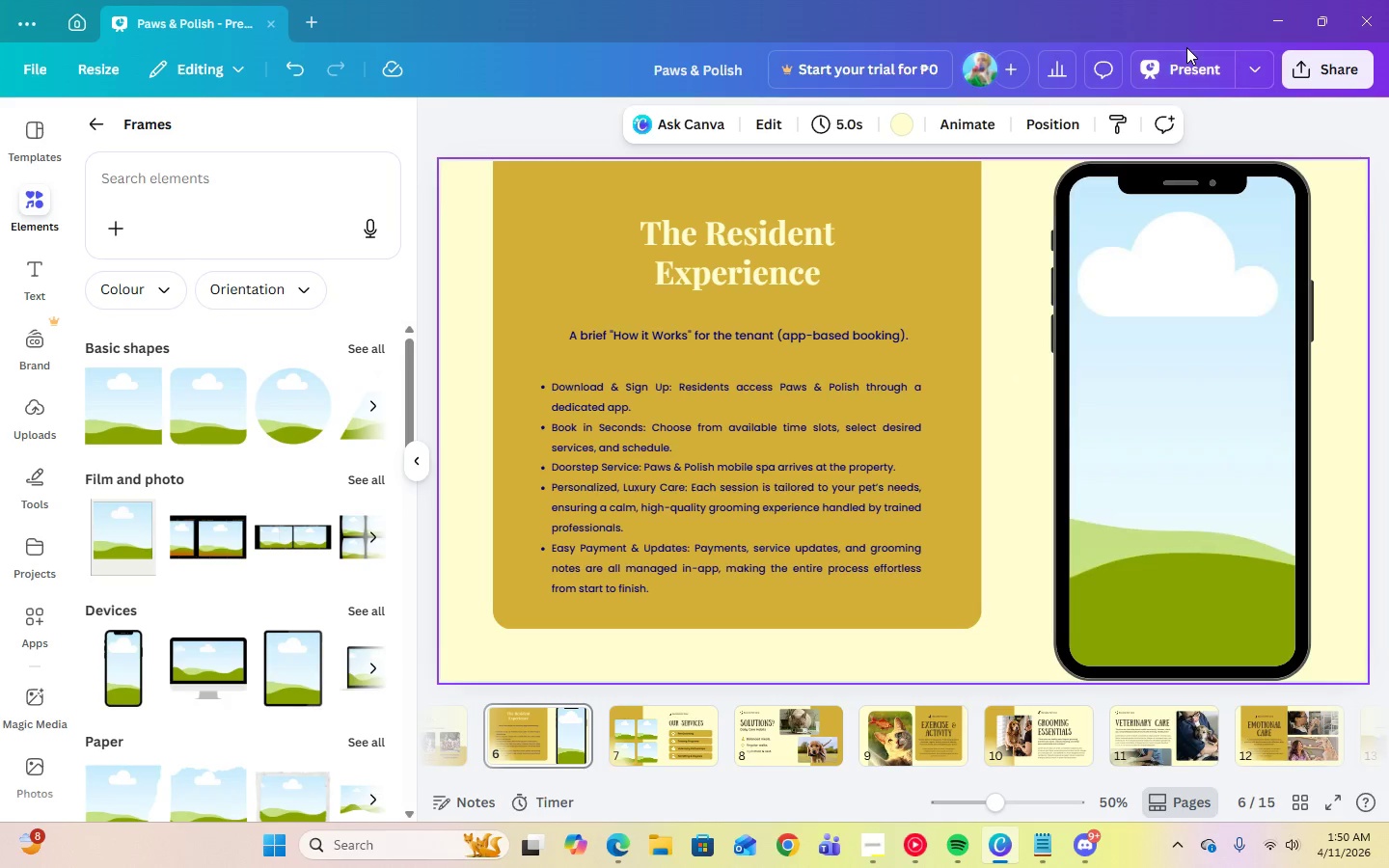 
double_click([1185, 59])
 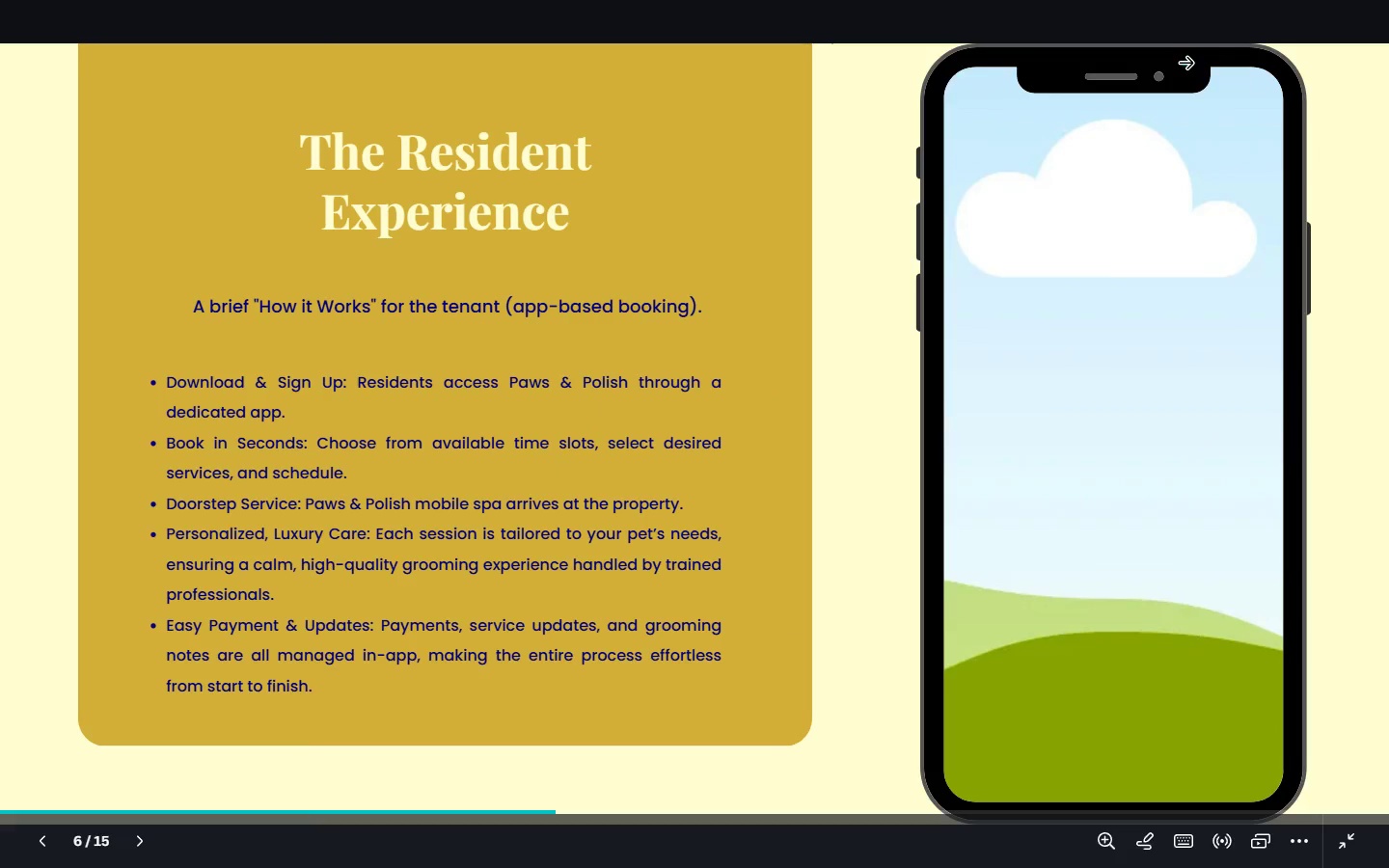 
key(Escape)
 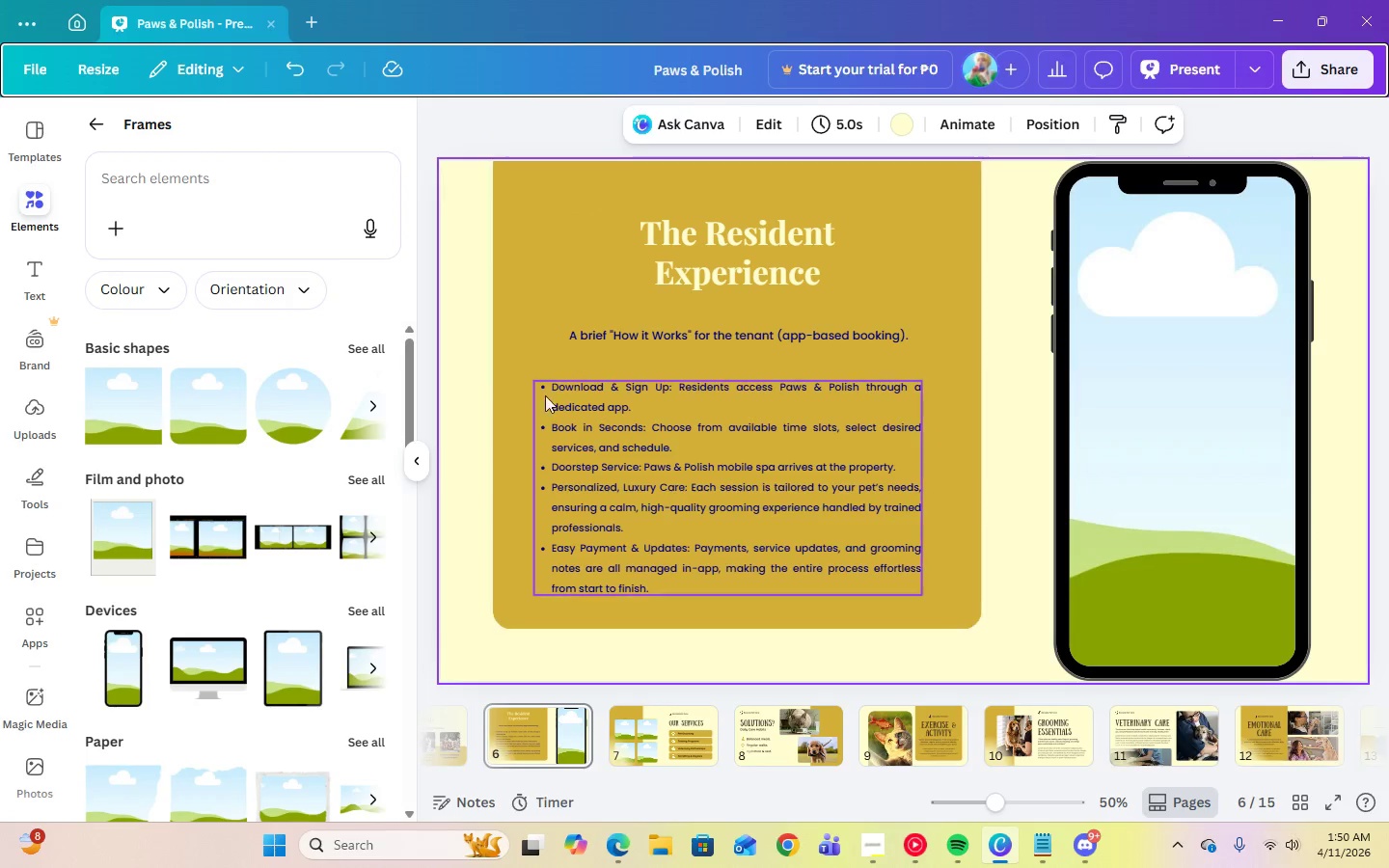 
left_click([558, 387])
 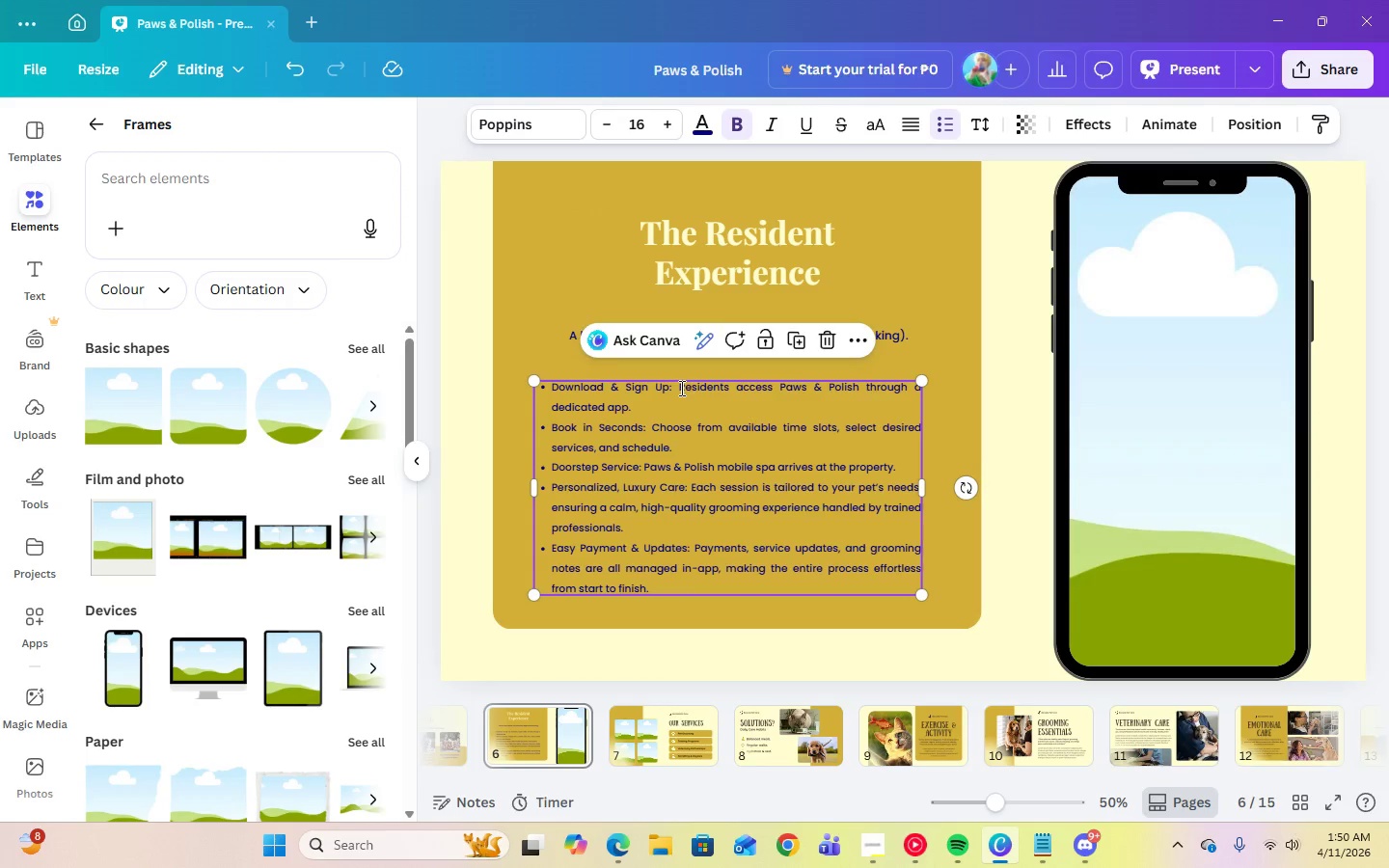 
double_click([675, 388])
 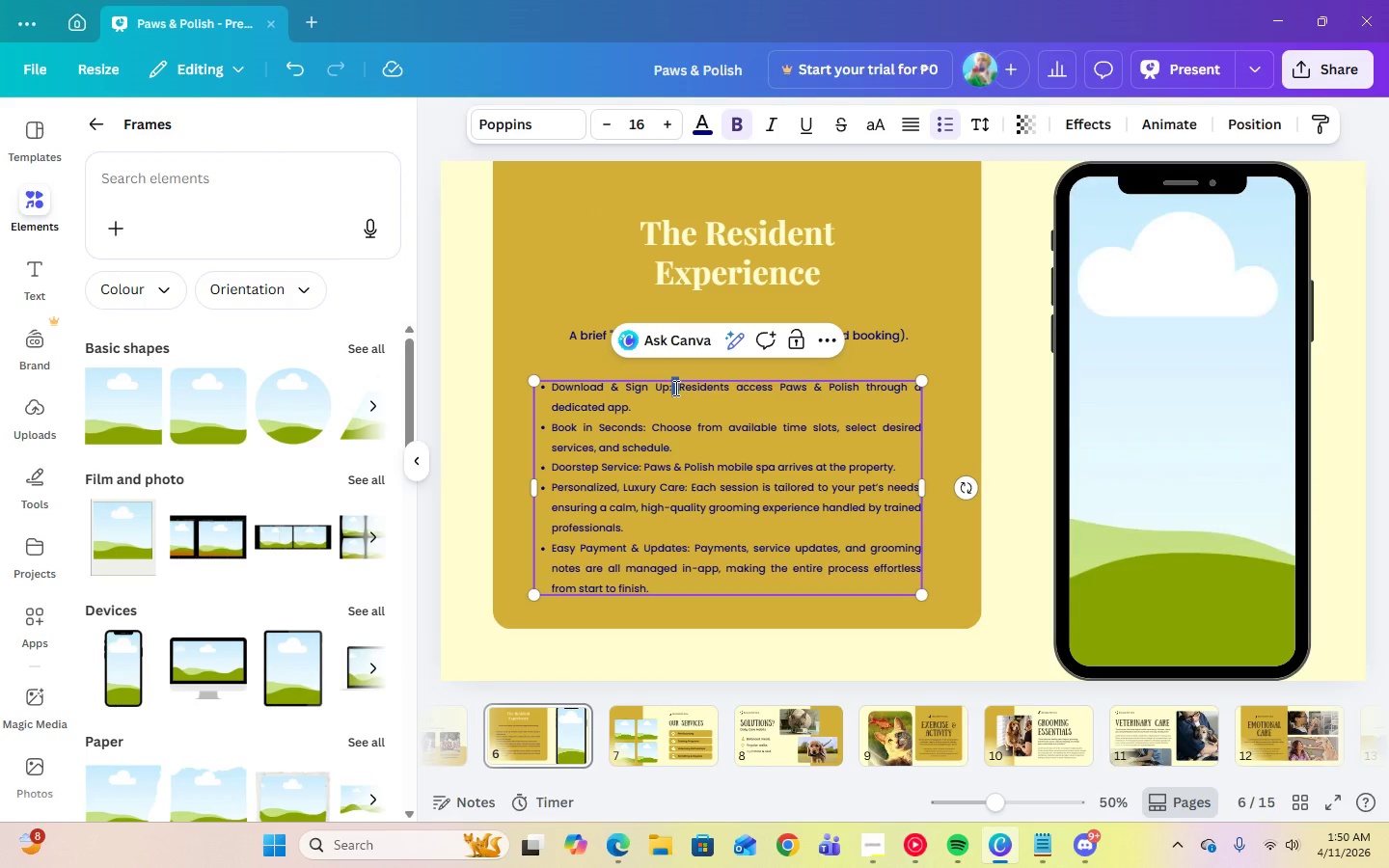 
left_click_drag(start_coordinate=[675, 388], to_coordinate=[562, 390])
 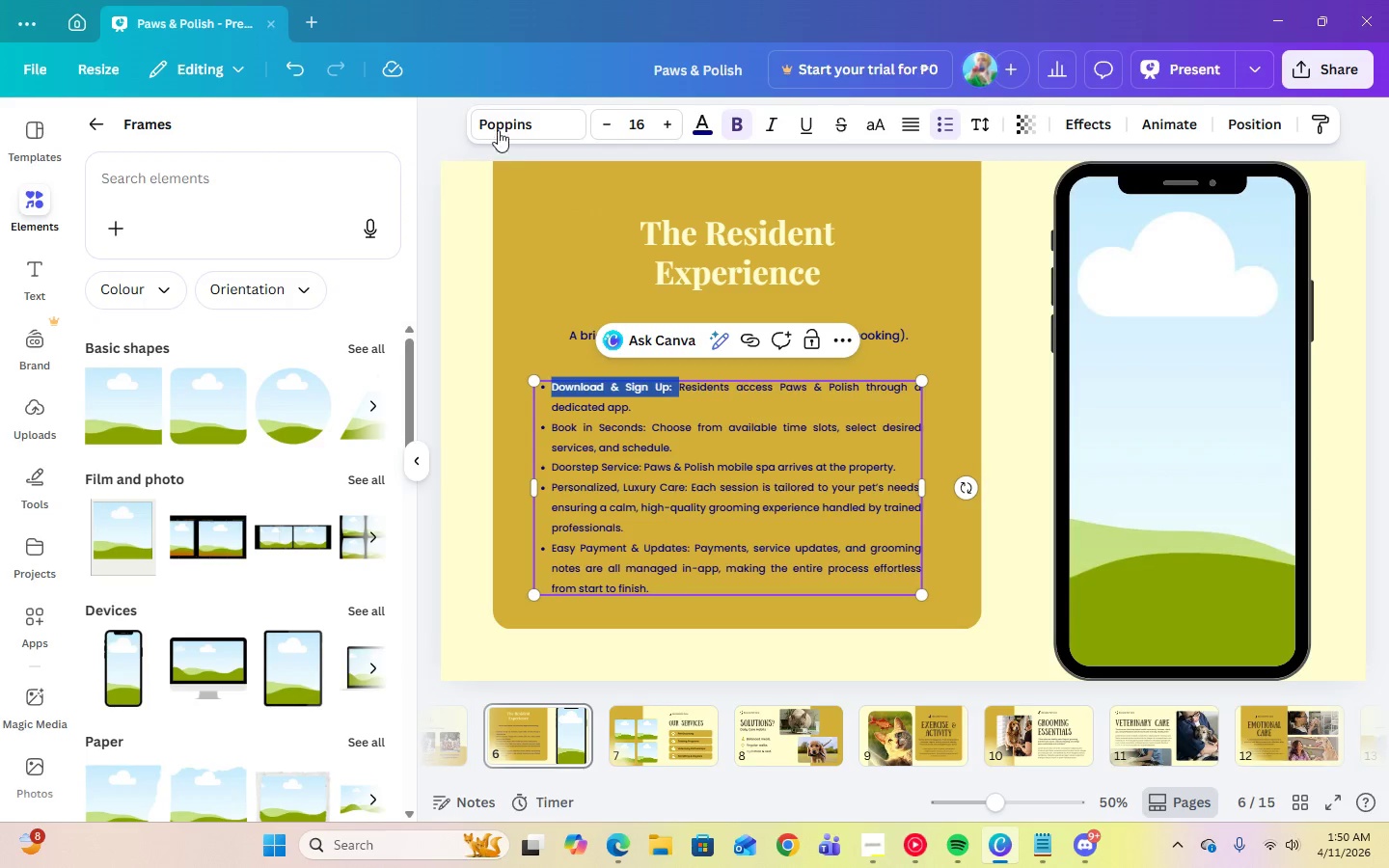 
left_click([501, 116])
 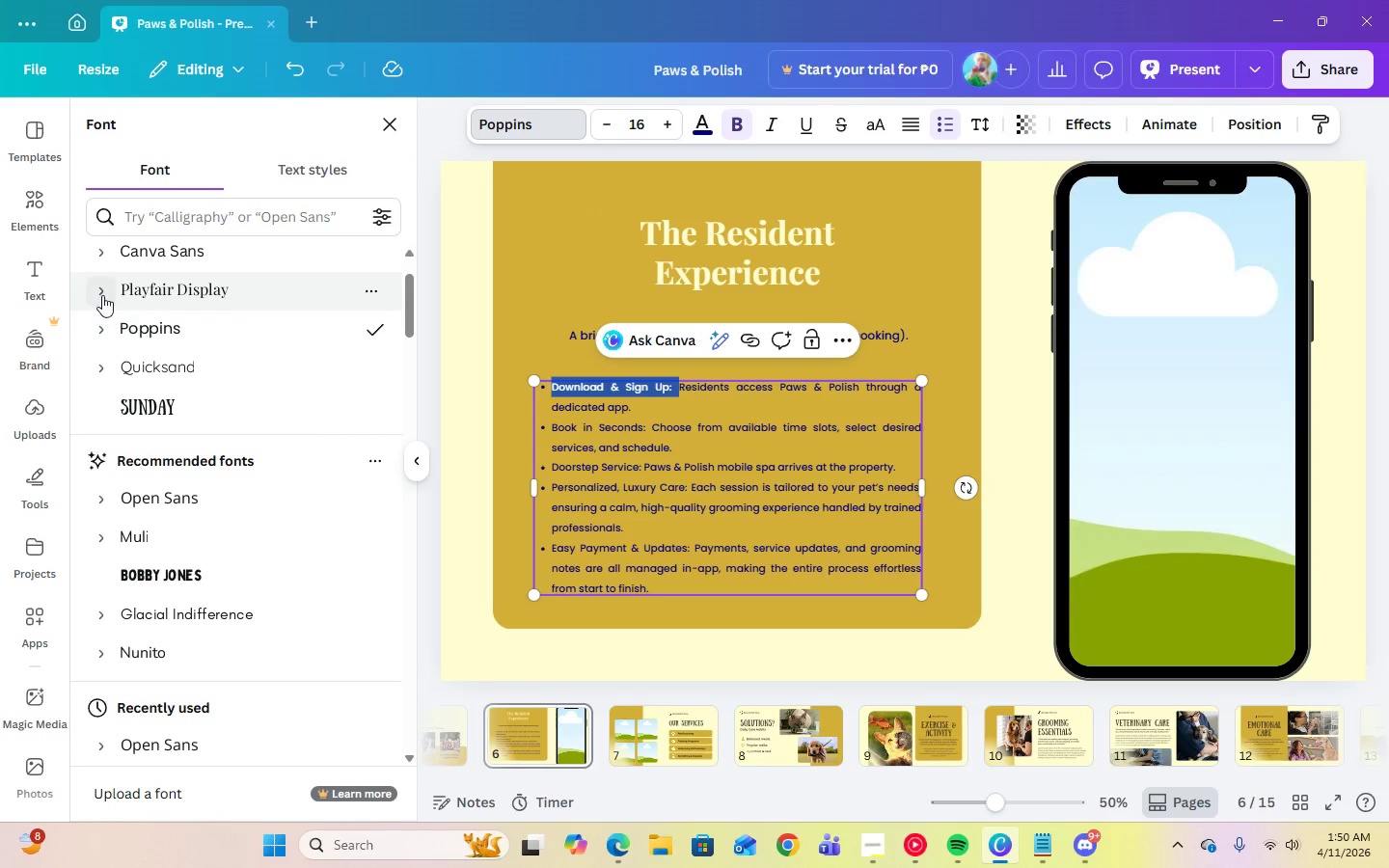 
left_click([103, 331])
 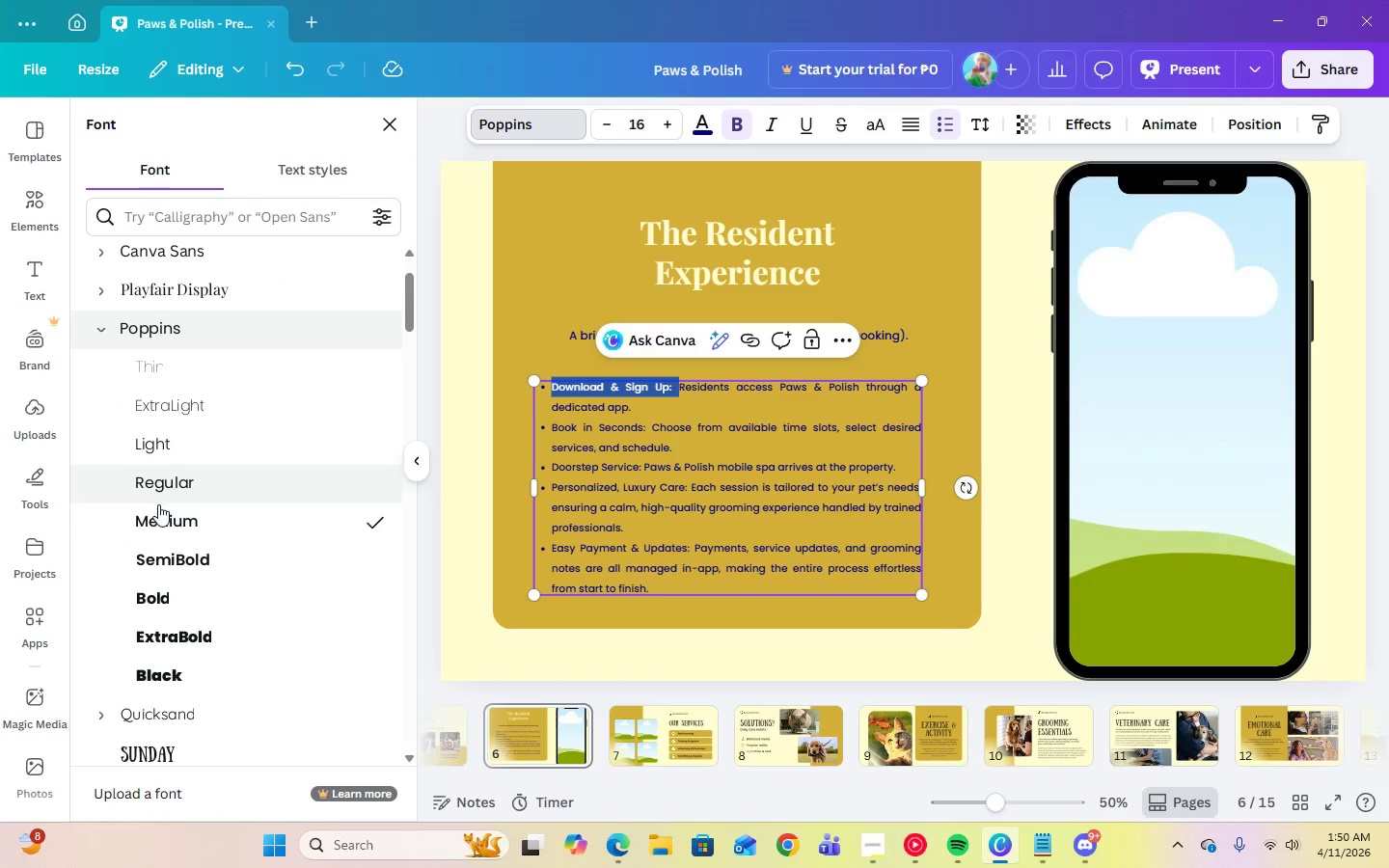 
left_click([158, 515])
 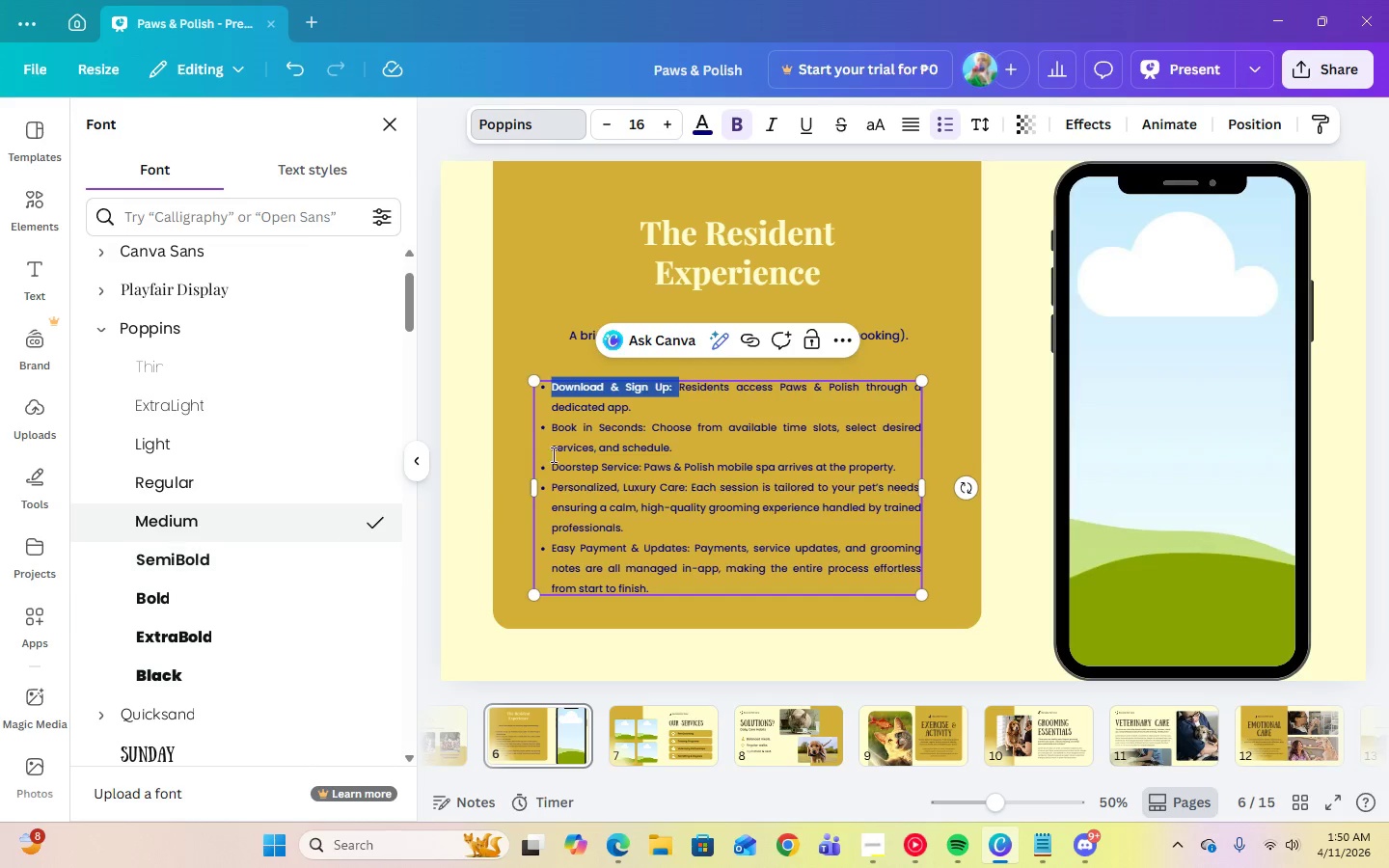 
left_click([640, 437])
 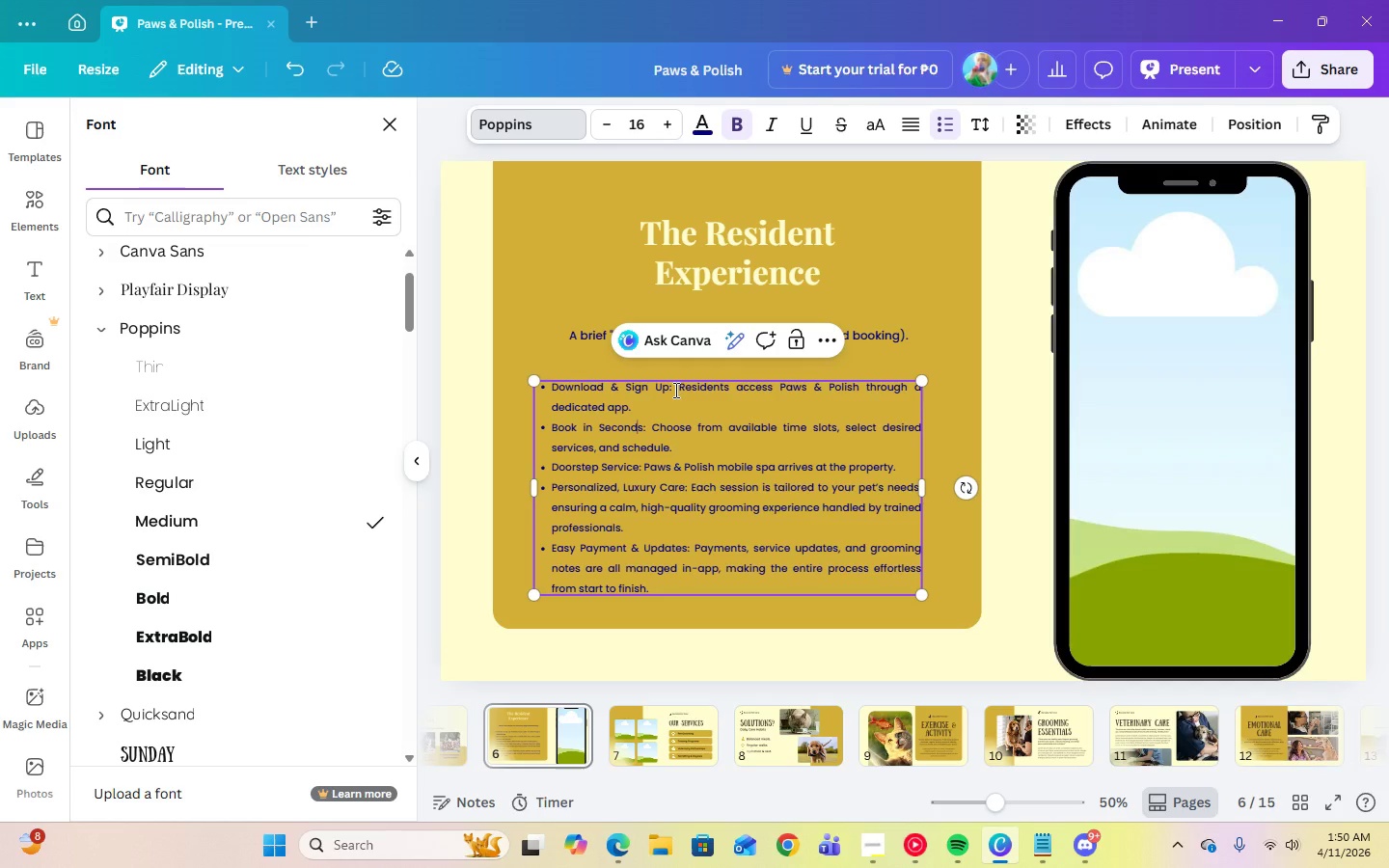 
left_click_drag(start_coordinate=[673, 390], to_coordinate=[553, 390])
 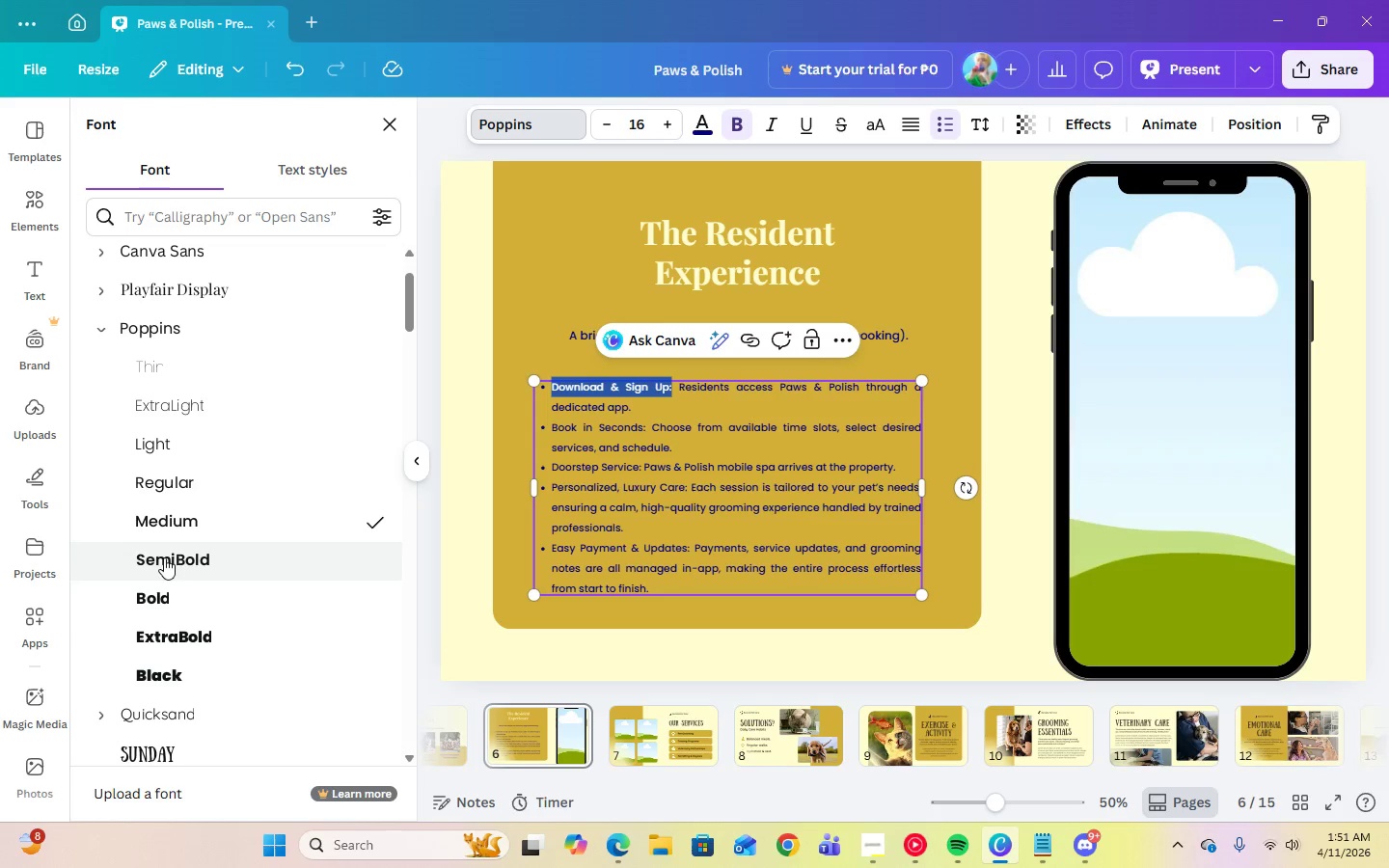 
left_click([175, 556])
 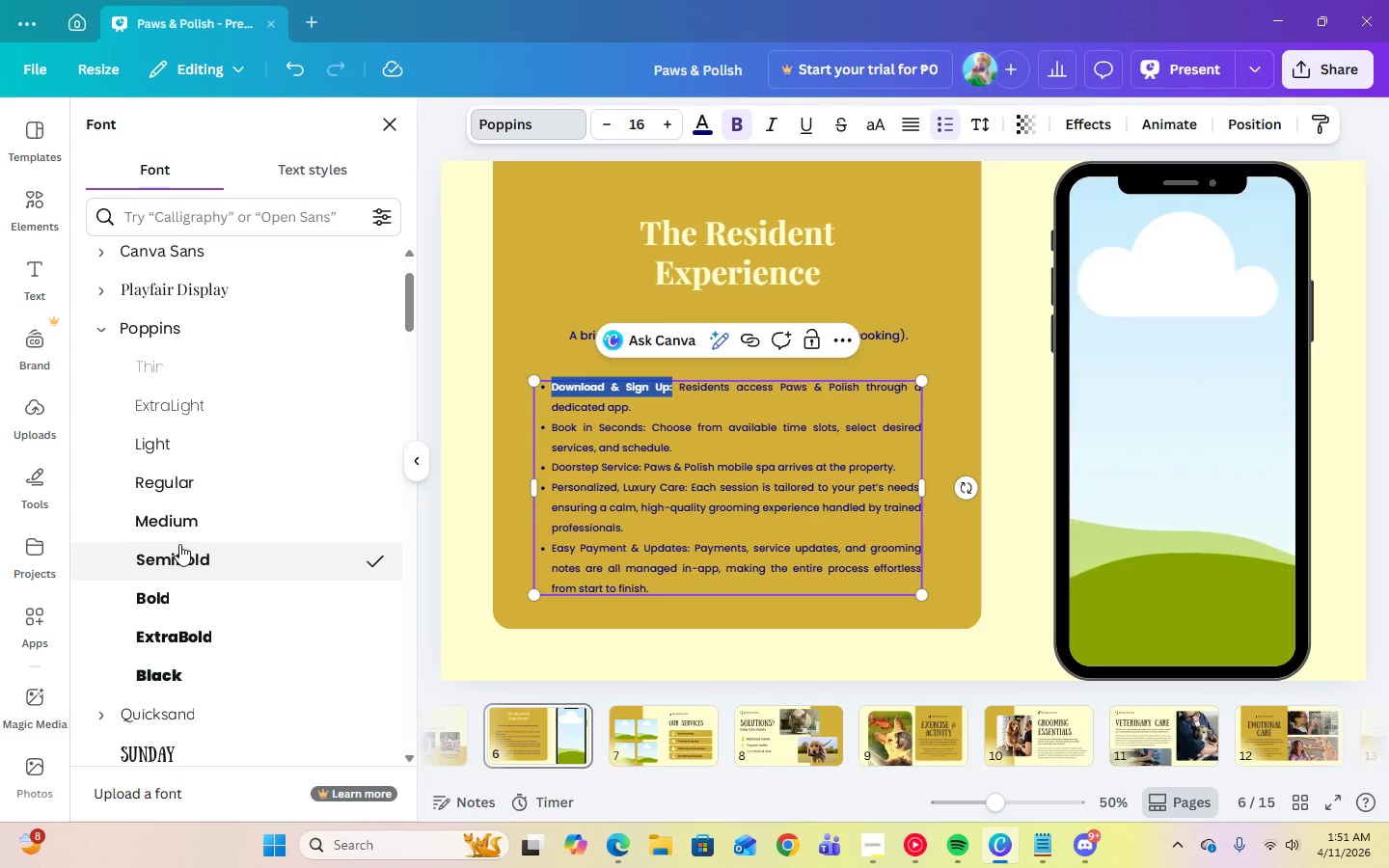 
left_click([181, 520])
 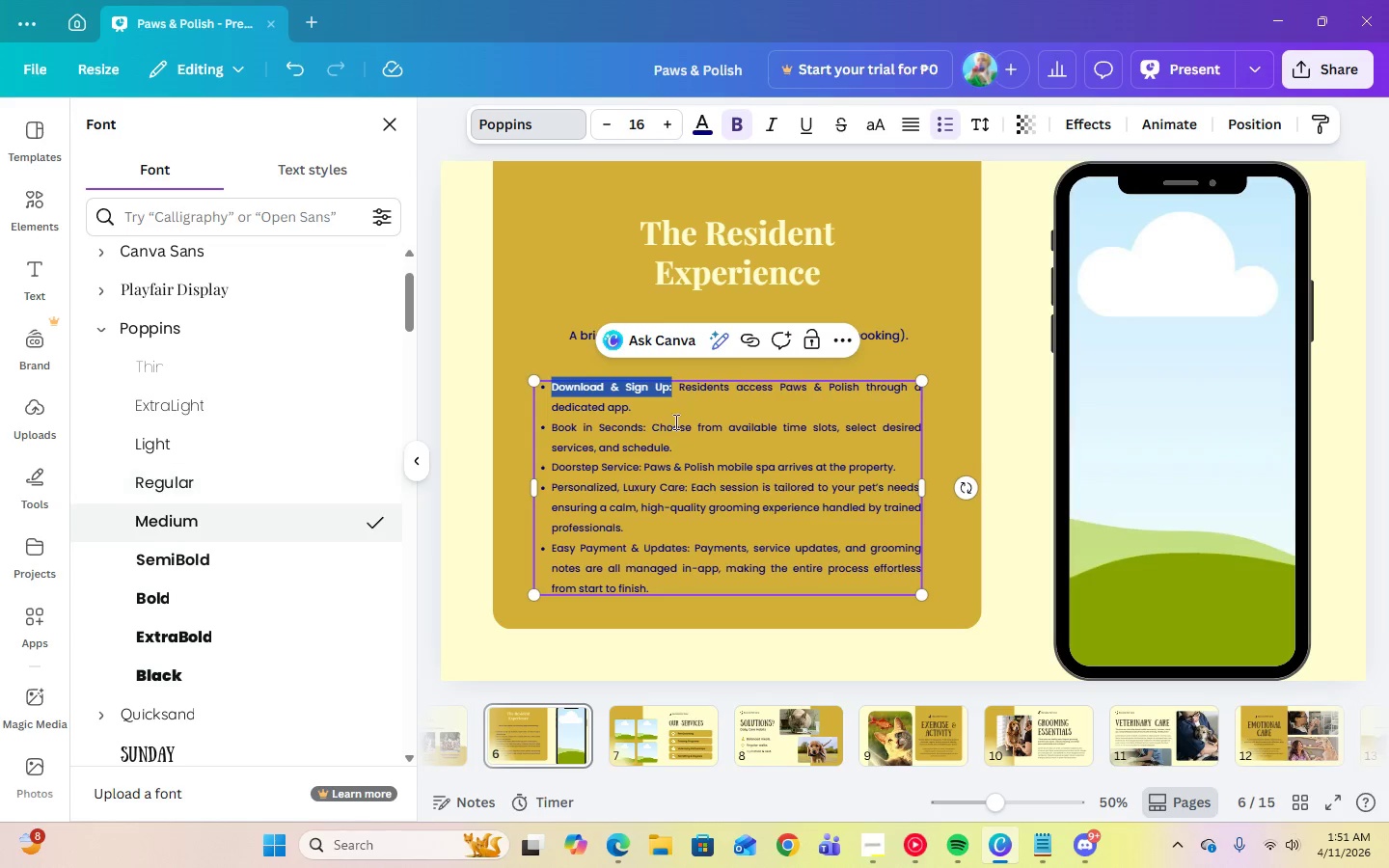 
left_click([683, 424])
 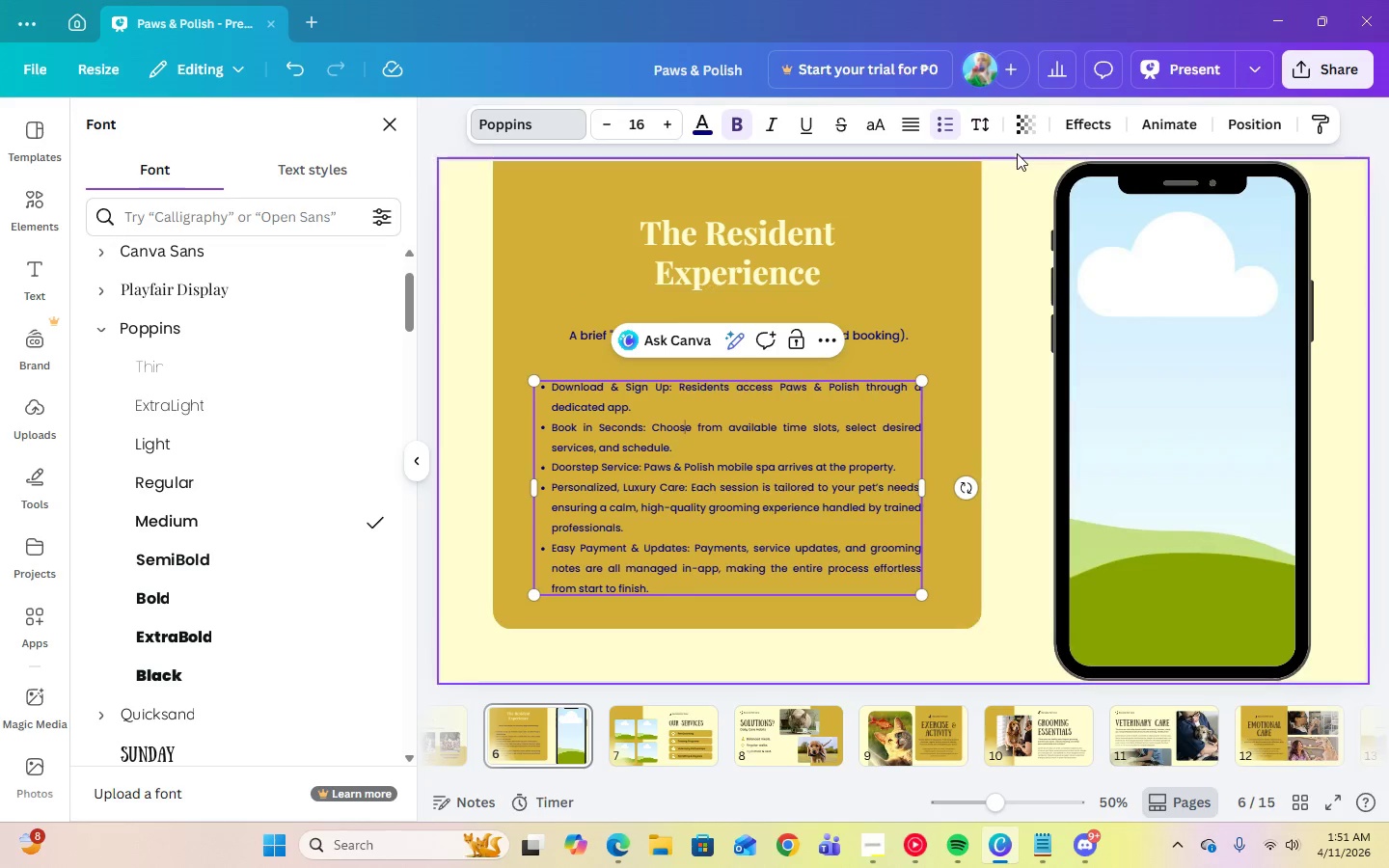 
left_click([1159, 62])
 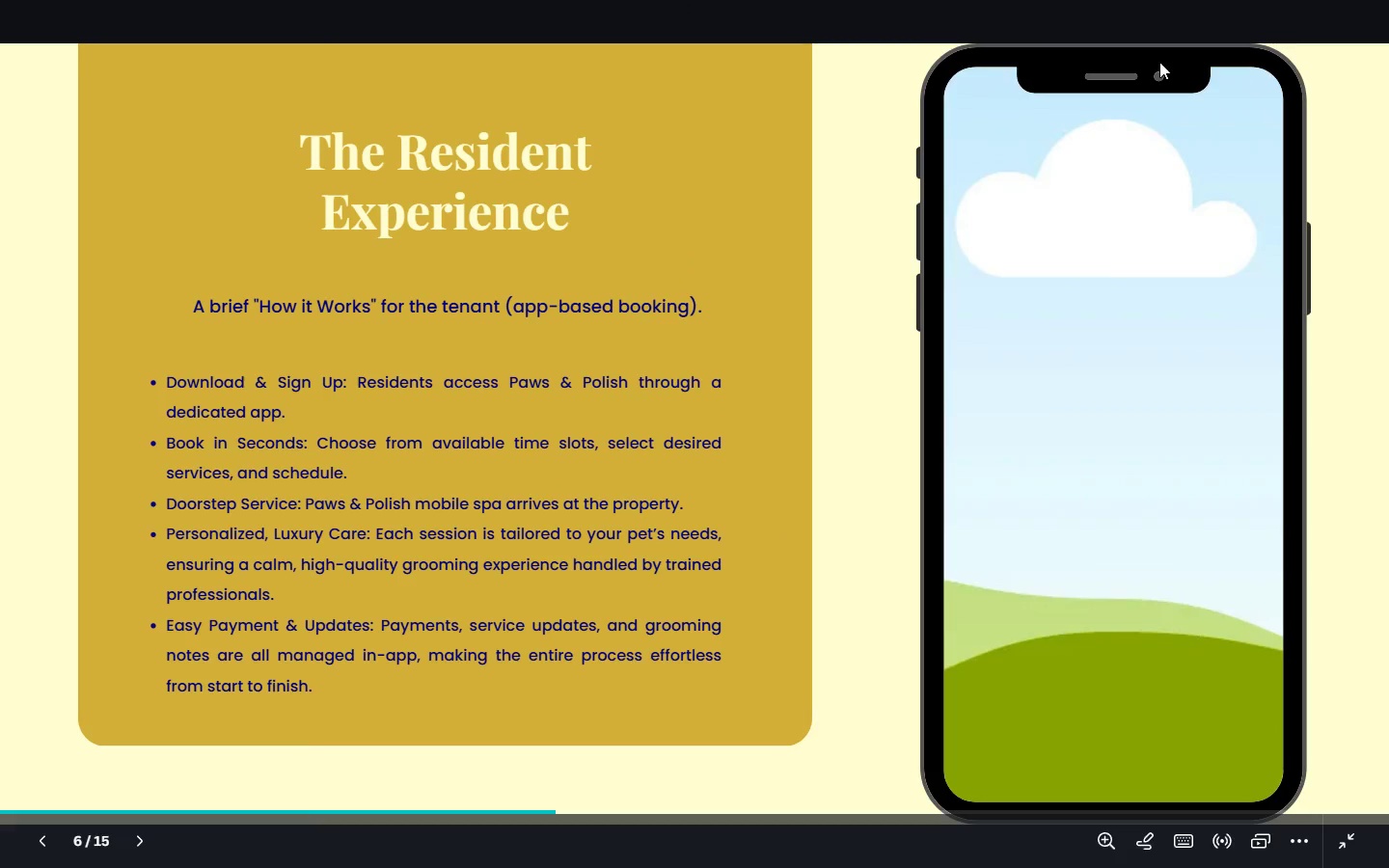 
key(Escape)
 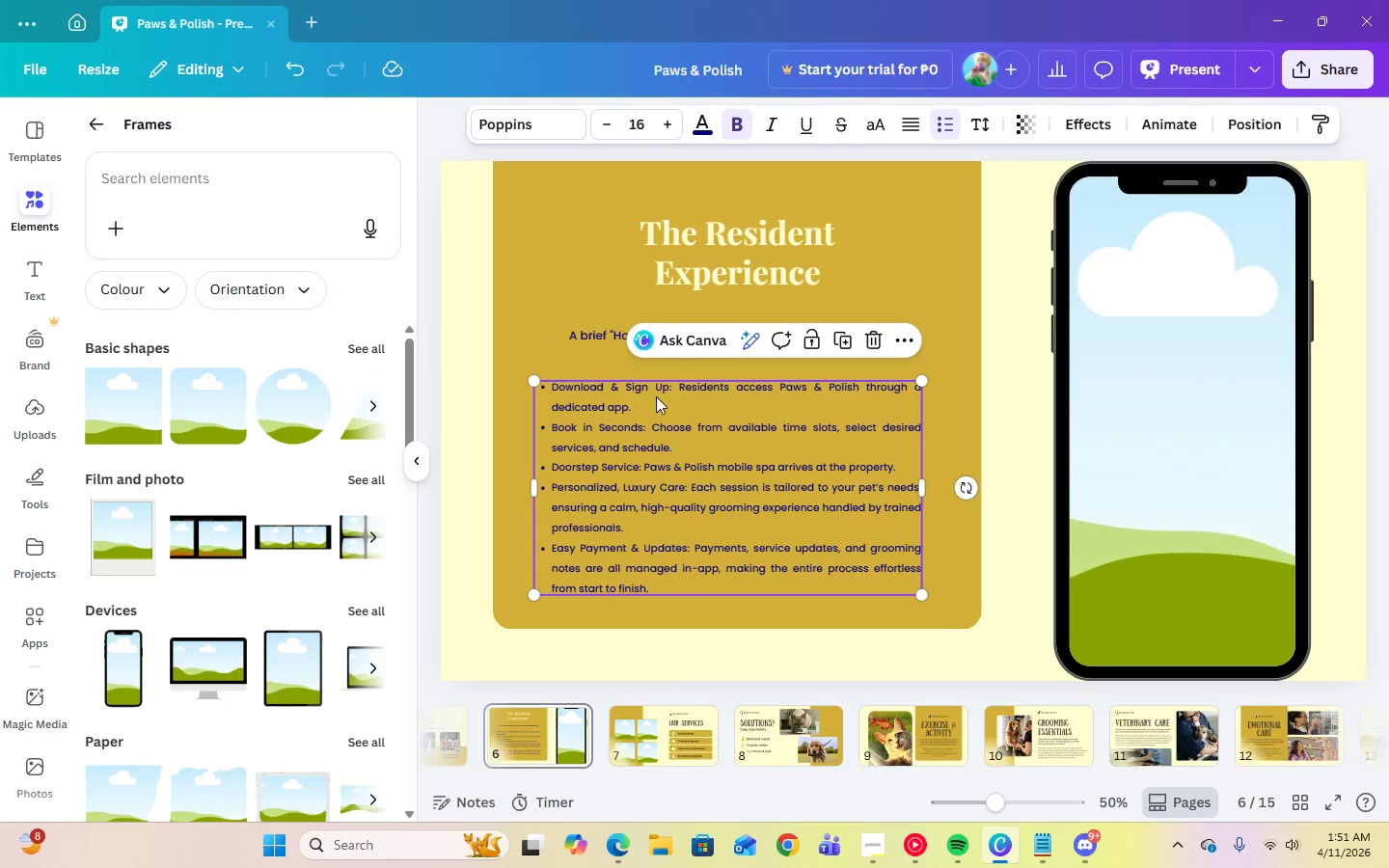 
double_click([675, 388])
 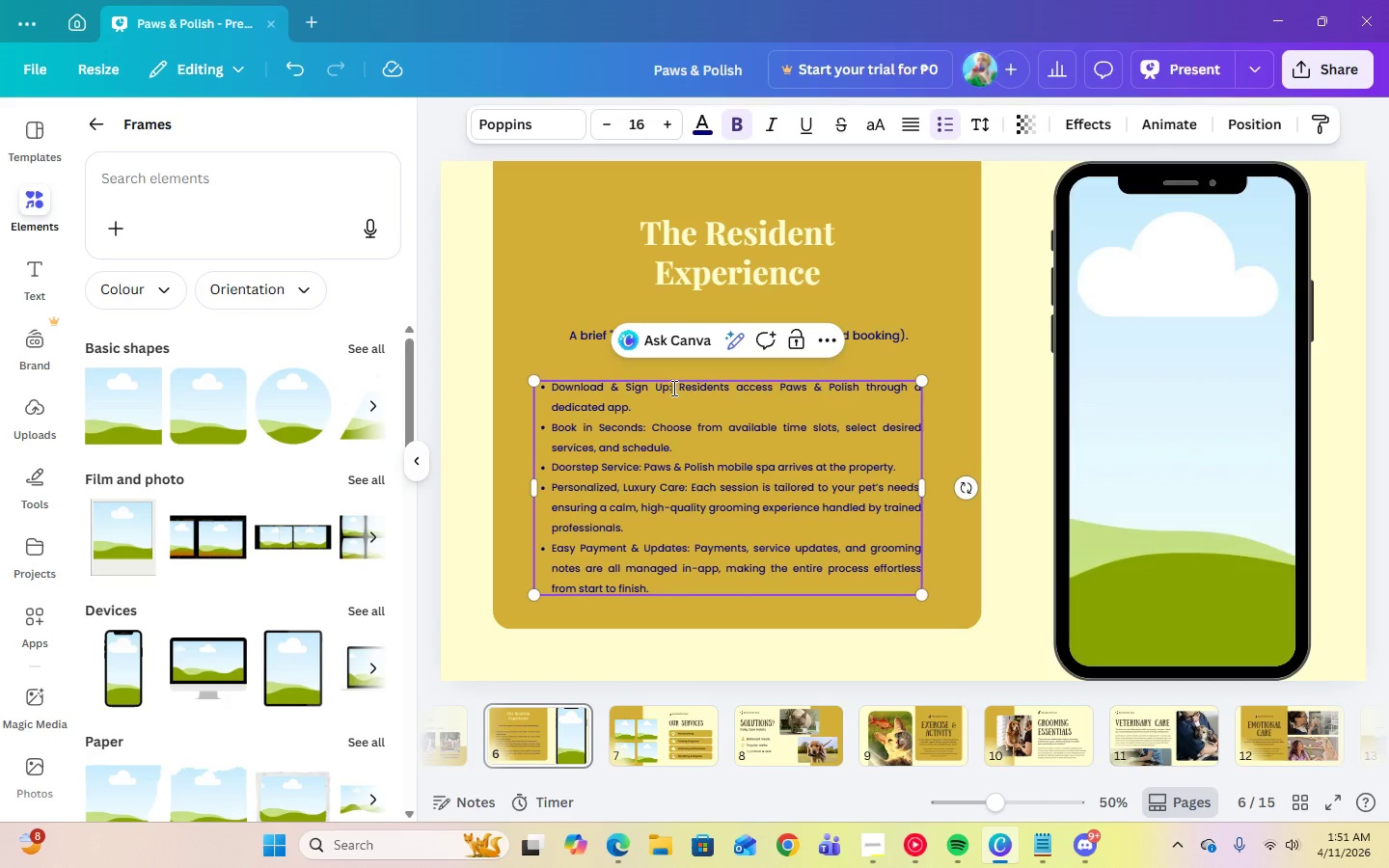 
left_click_drag(start_coordinate=[672, 388], to_coordinate=[532, 391])
 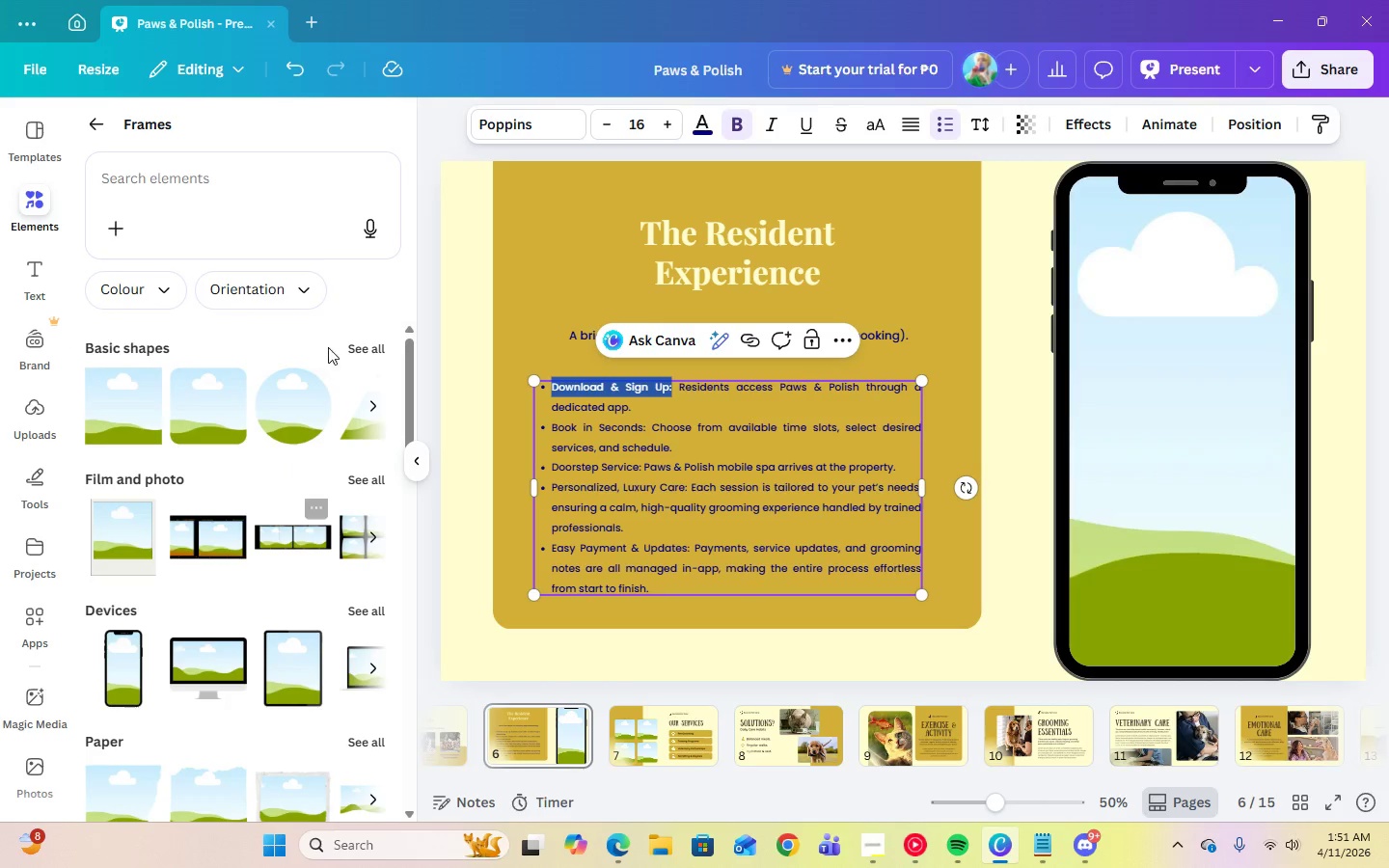 
left_click([539, 123])
 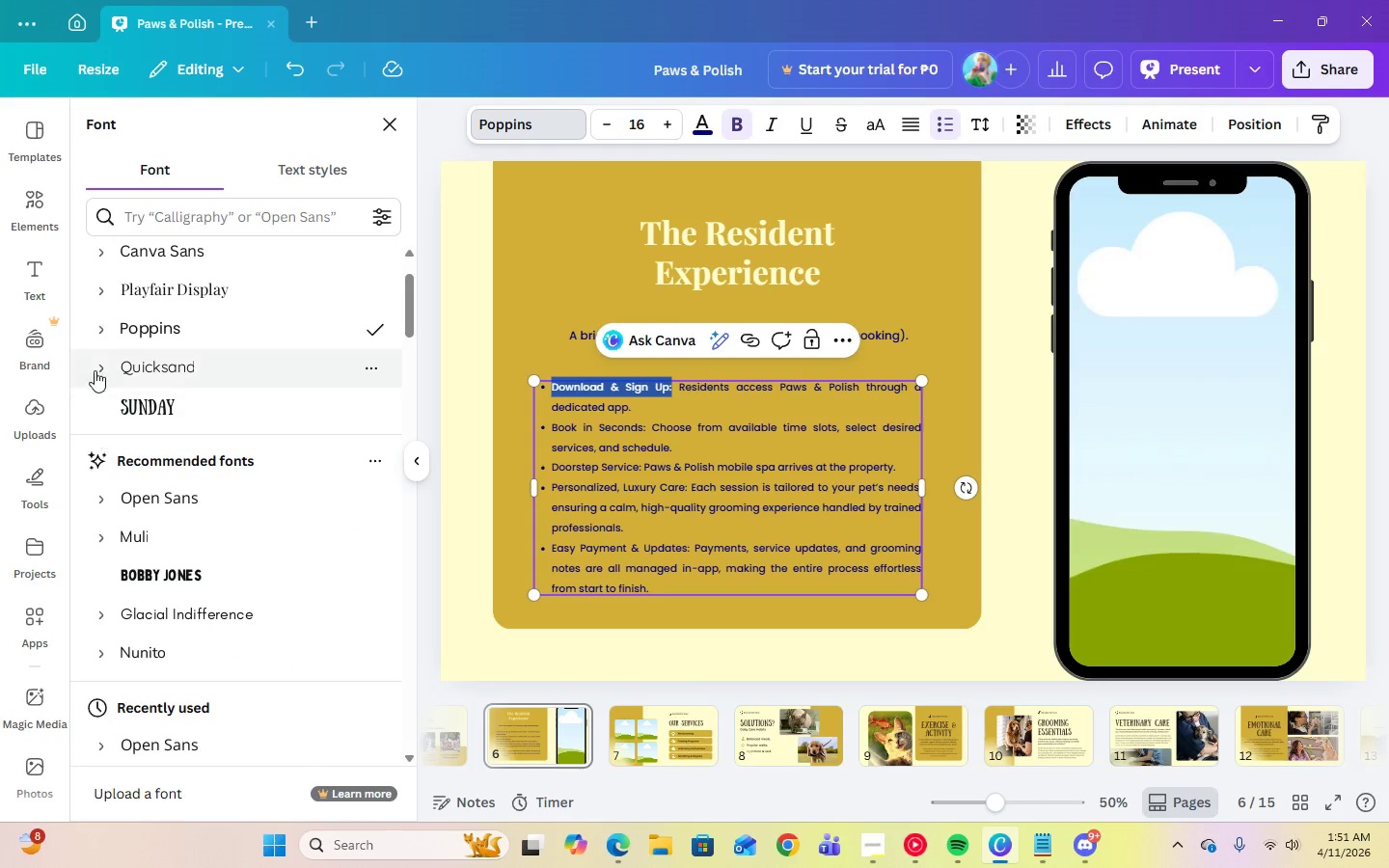 
left_click([105, 336])
 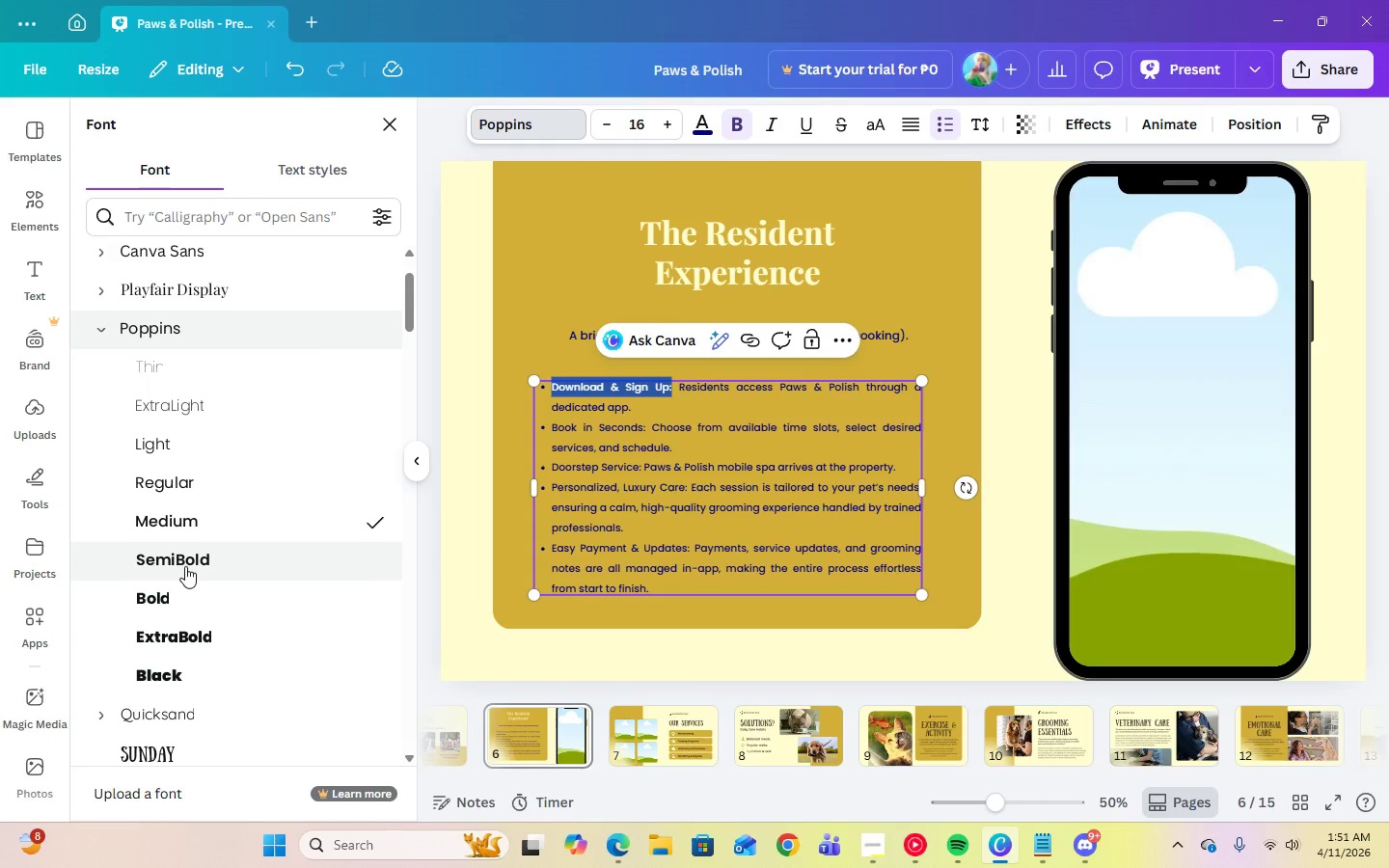 
left_click([184, 564])
 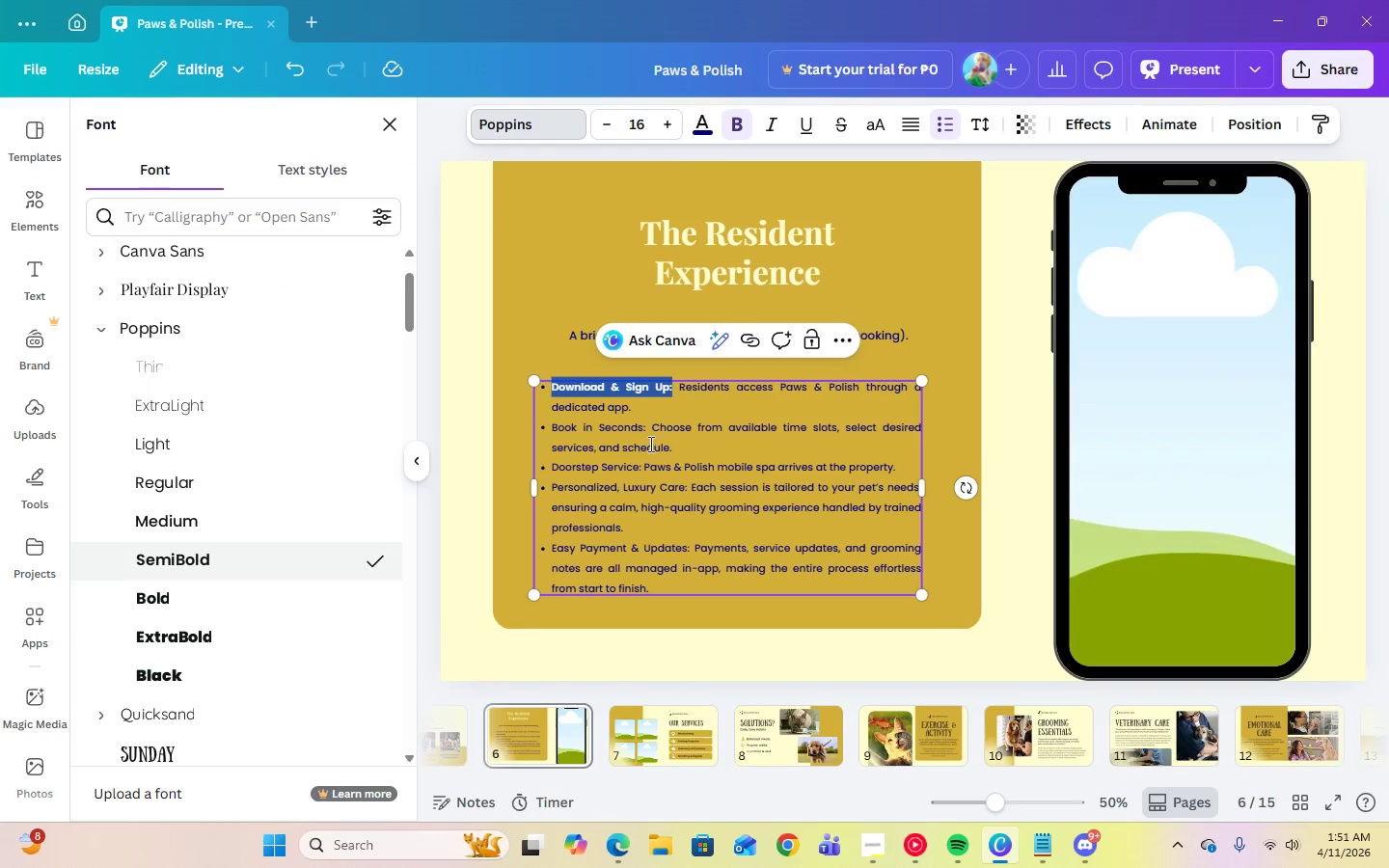 
left_click([651, 440])
 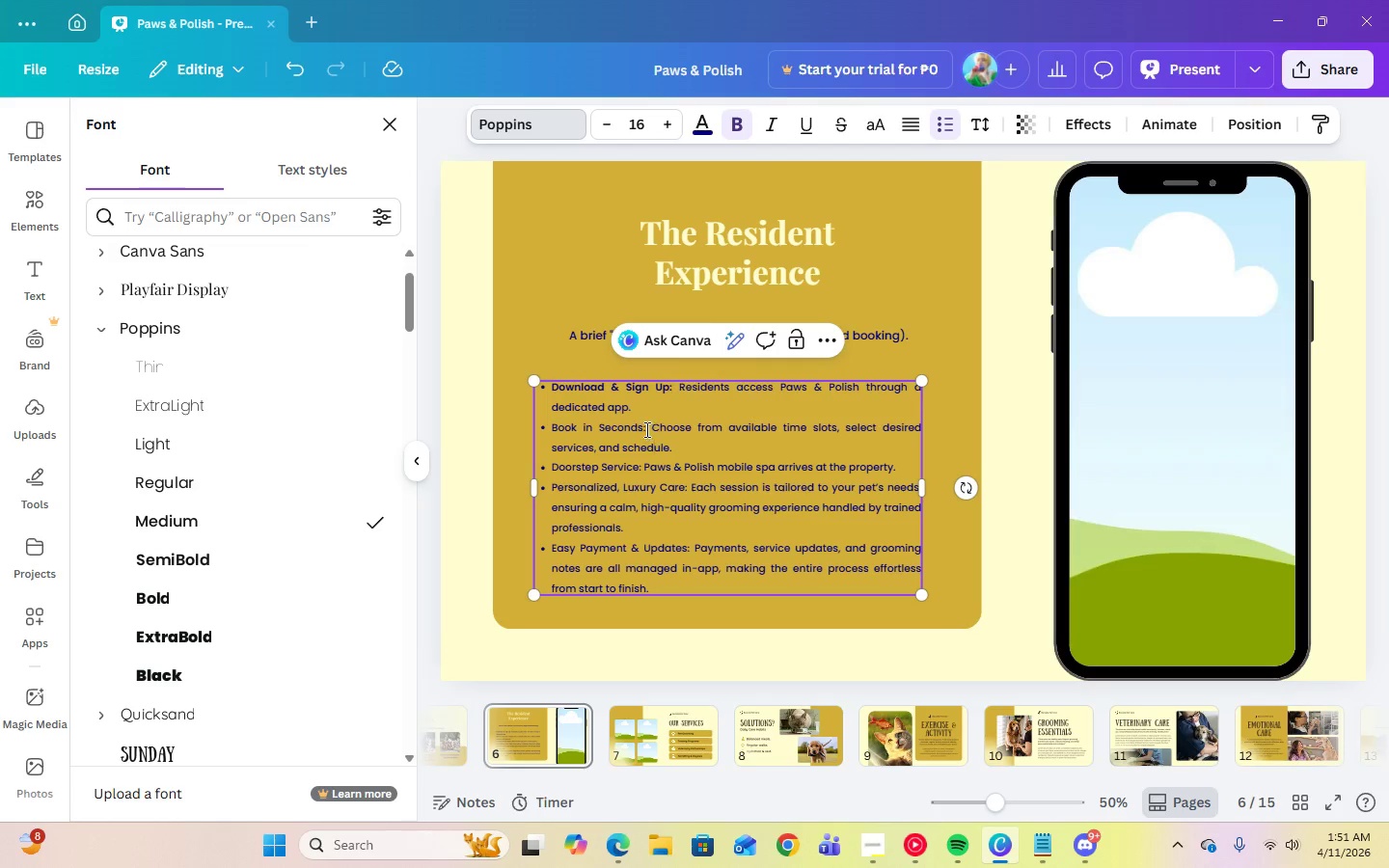 
left_click_drag(start_coordinate=[644, 428], to_coordinate=[537, 431])
 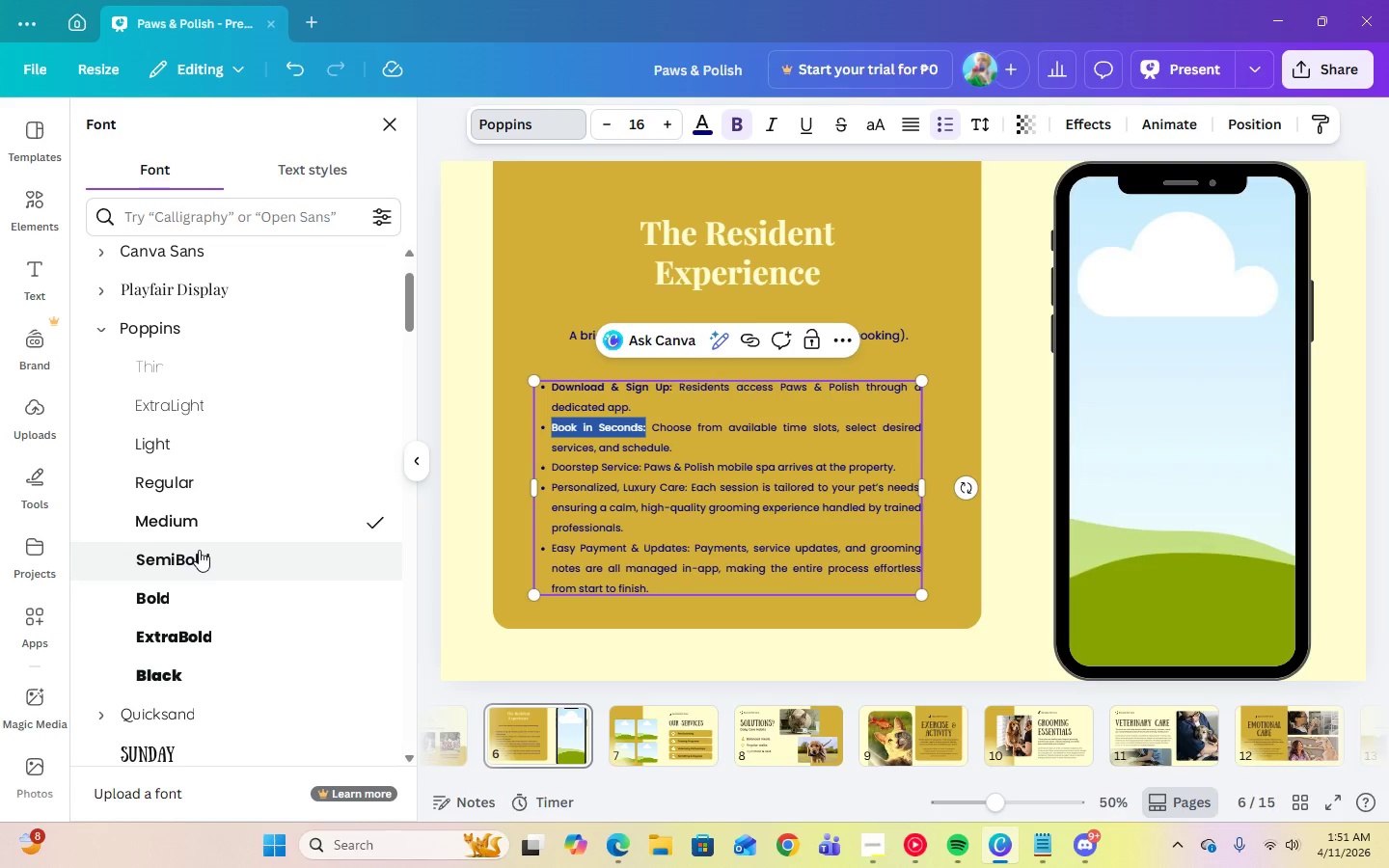 
left_click([198, 551])
 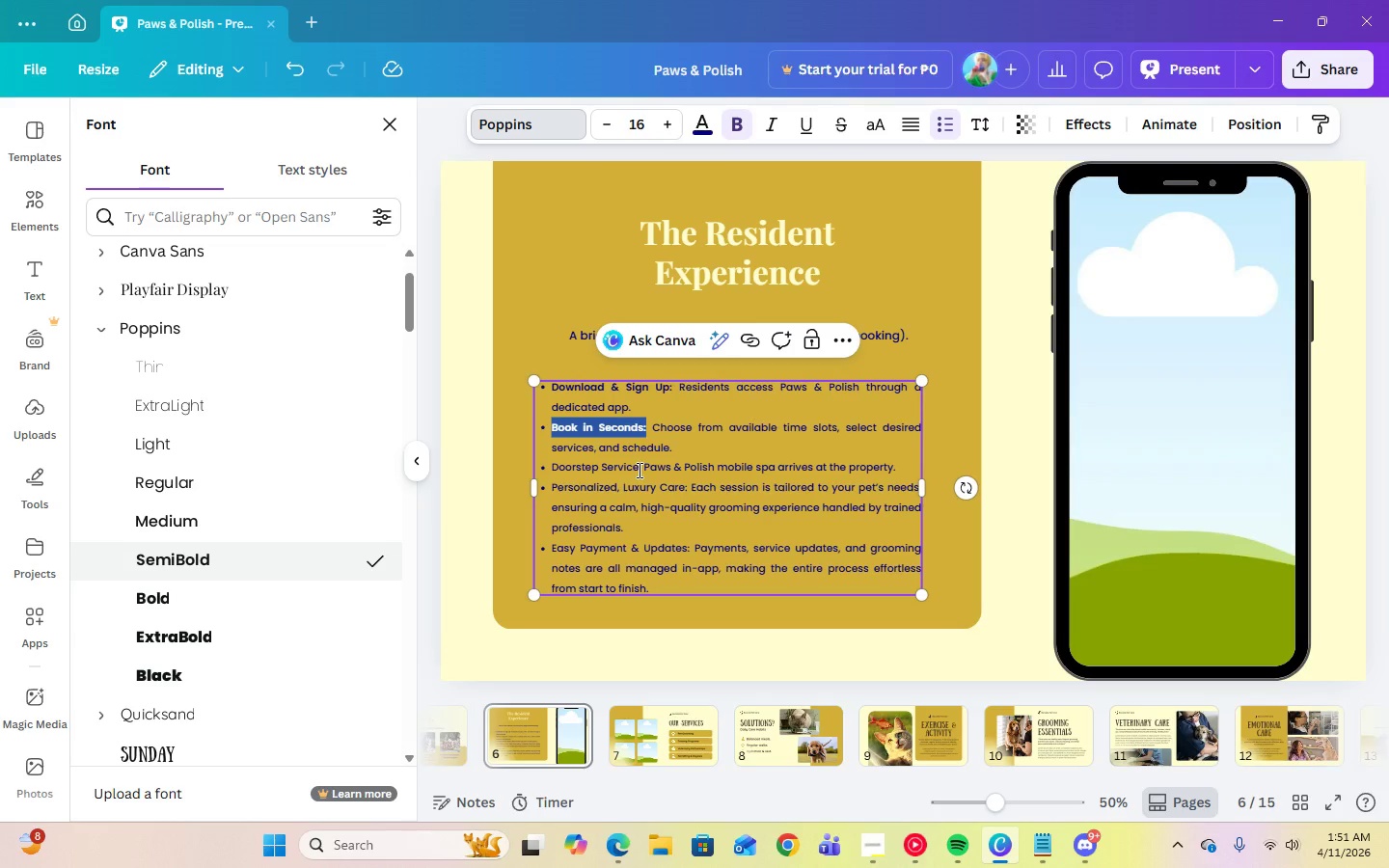 
left_click_drag(start_coordinate=[641, 469], to_coordinate=[551, 470])
 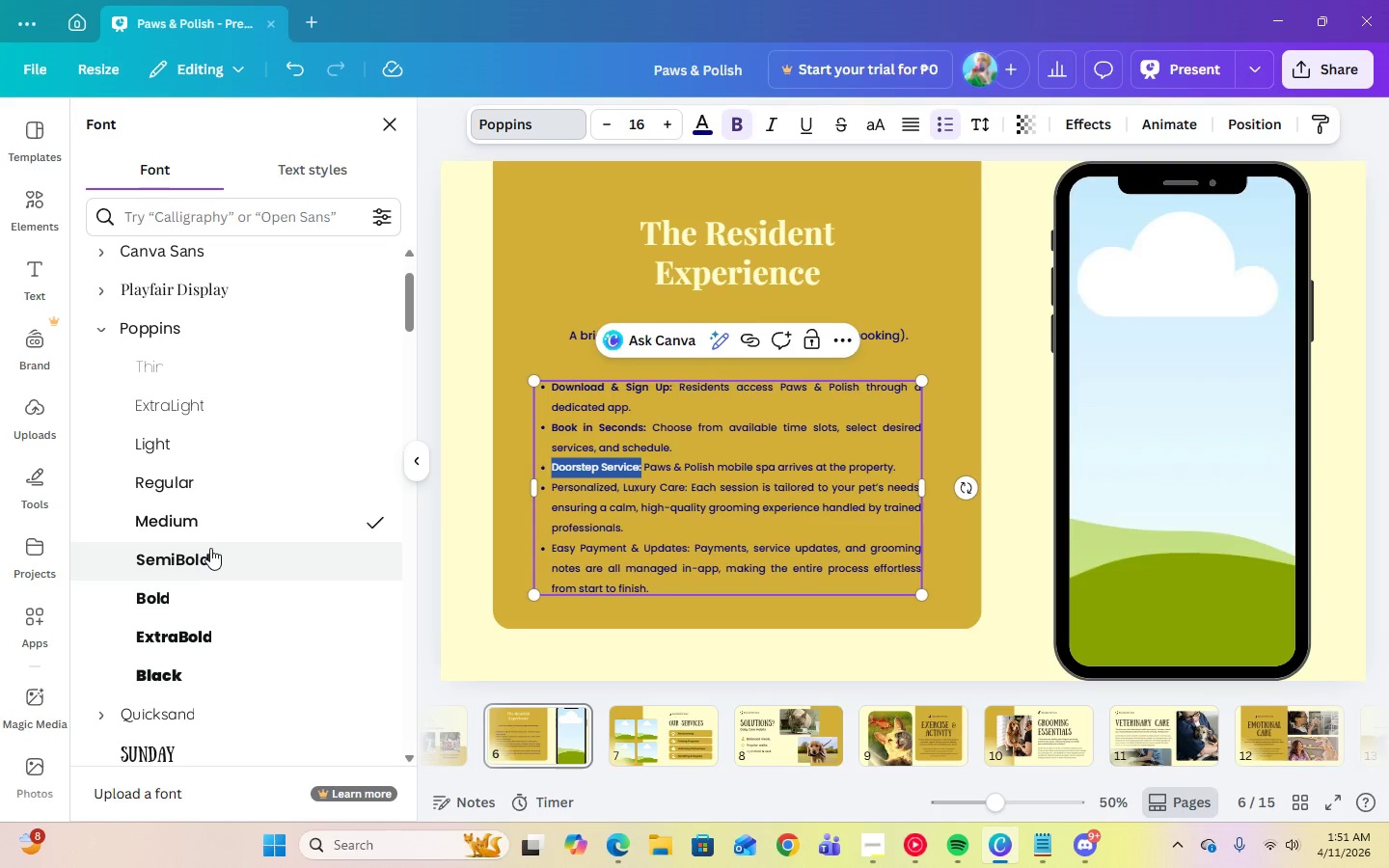 
left_click([210, 549])
 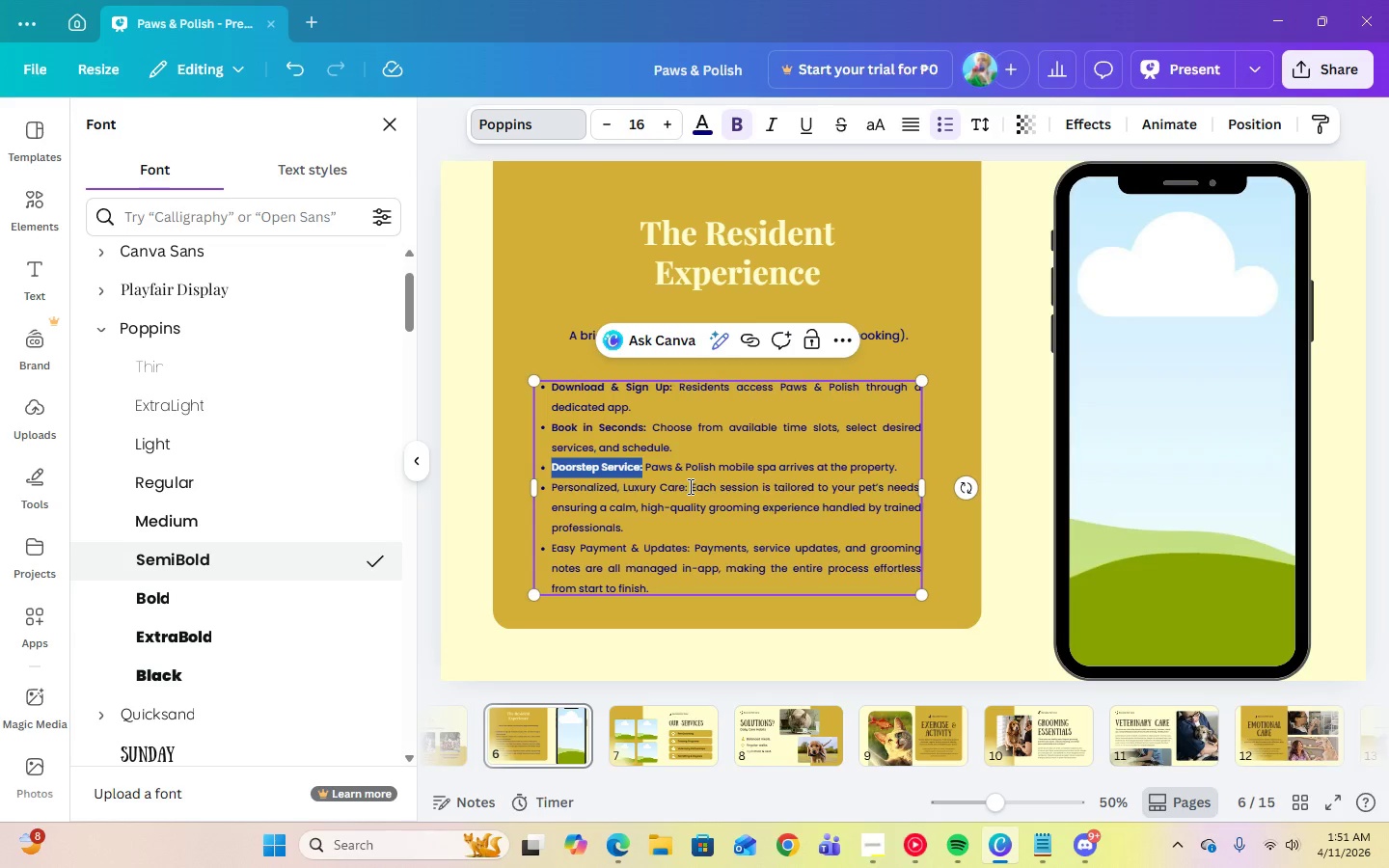 
left_click_drag(start_coordinate=[687, 486], to_coordinate=[548, 495])
 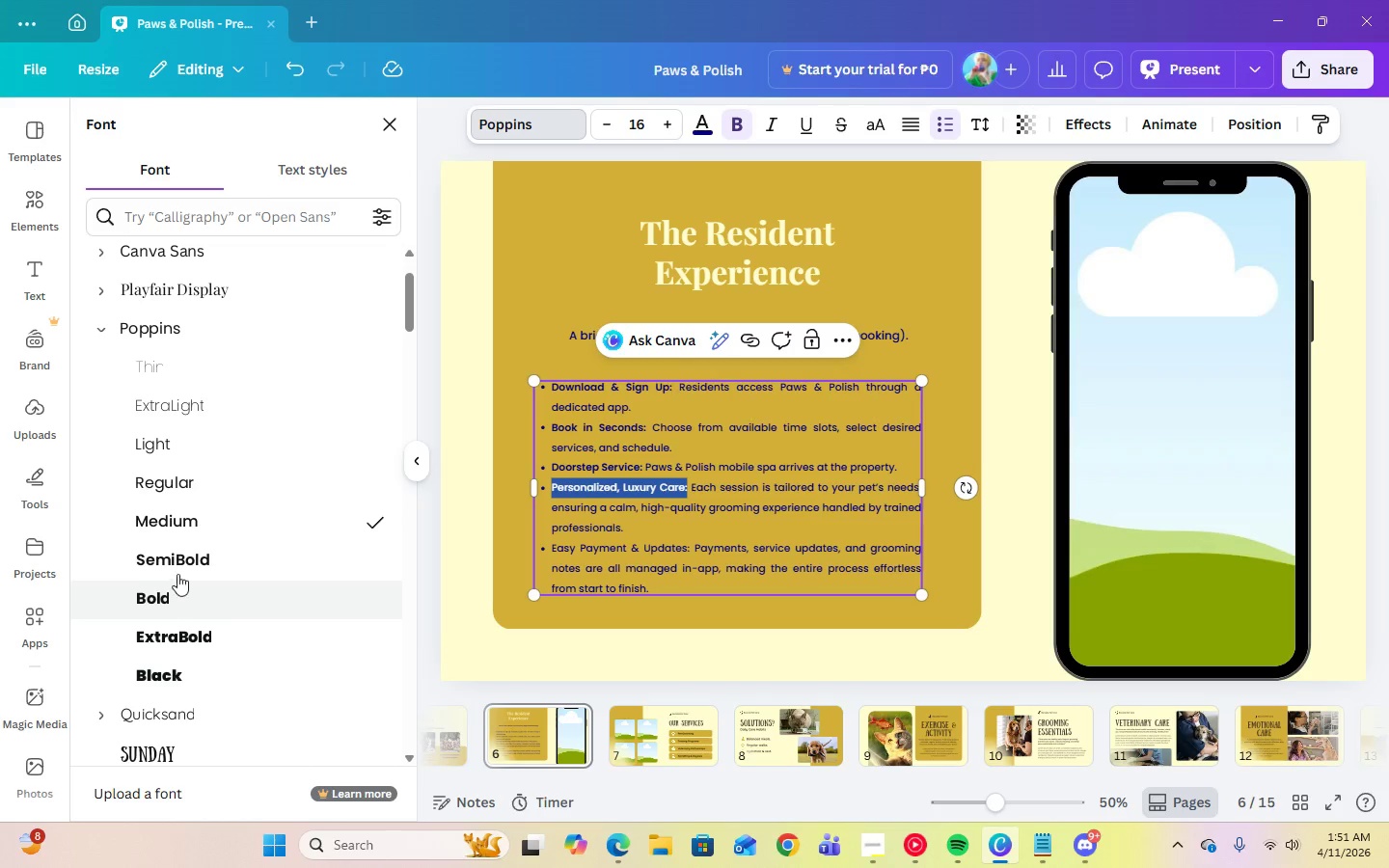 
left_click([177, 565])
 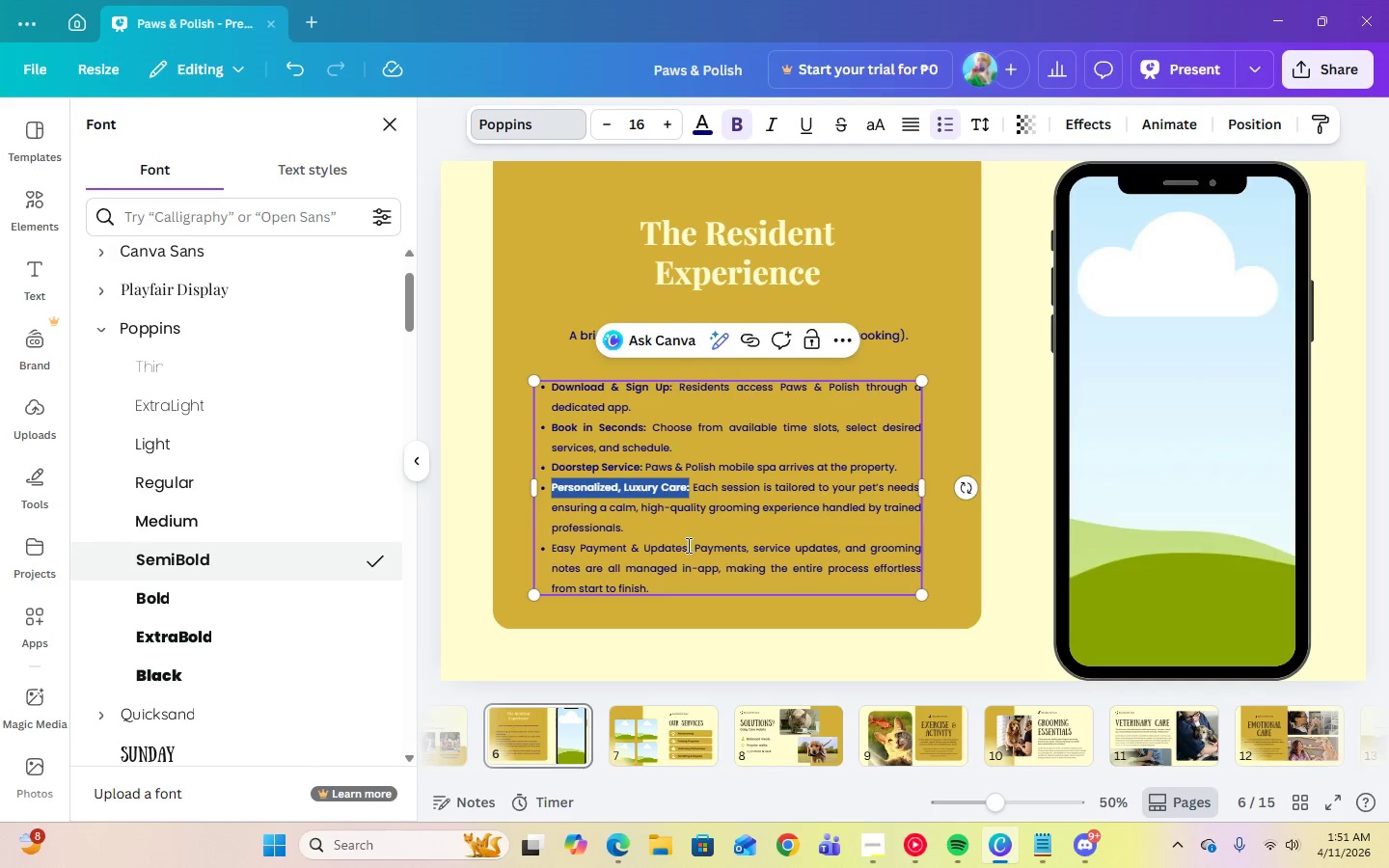 
left_click_drag(start_coordinate=[689, 548], to_coordinate=[549, 553])
 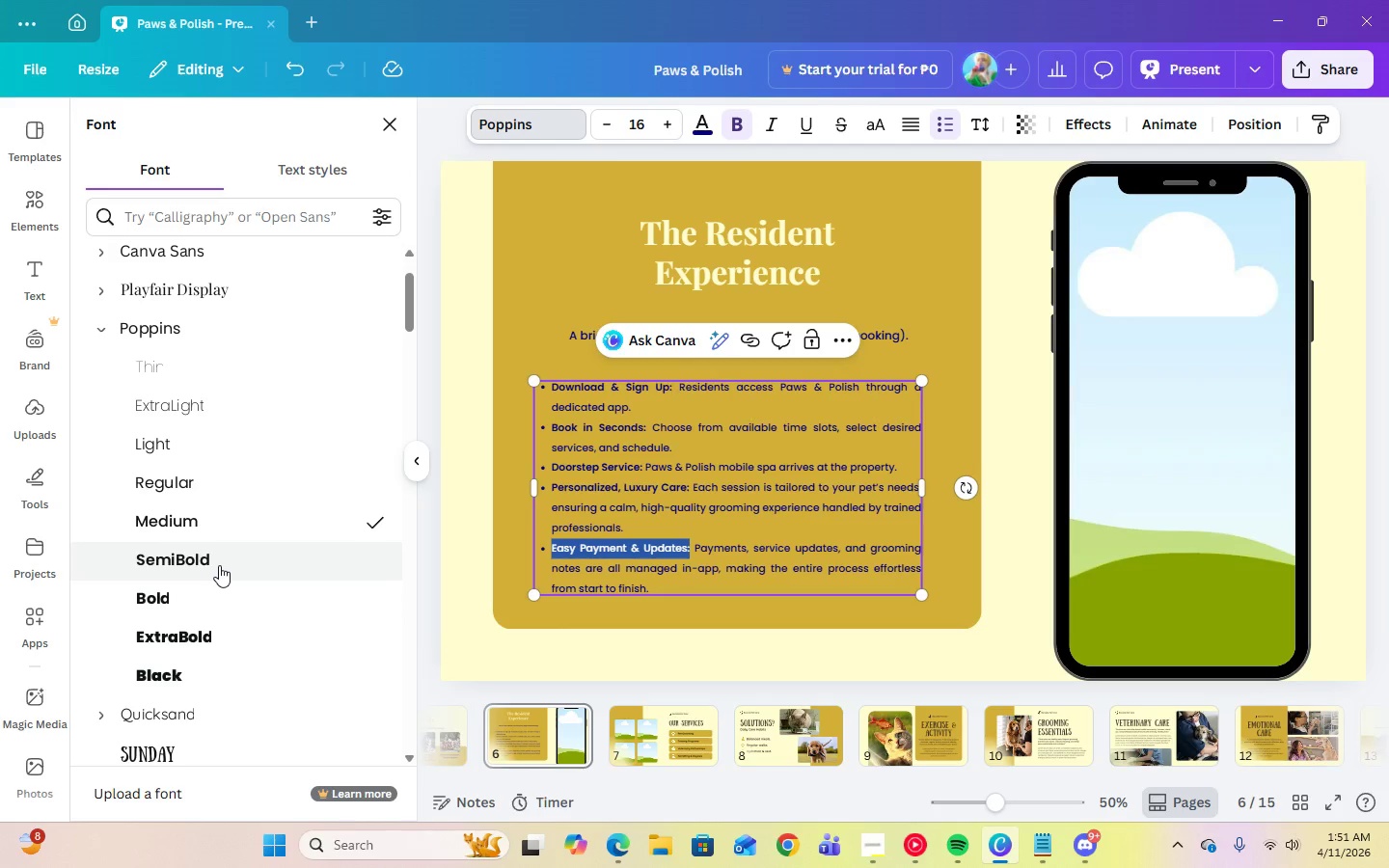 
left_click([219, 565])
 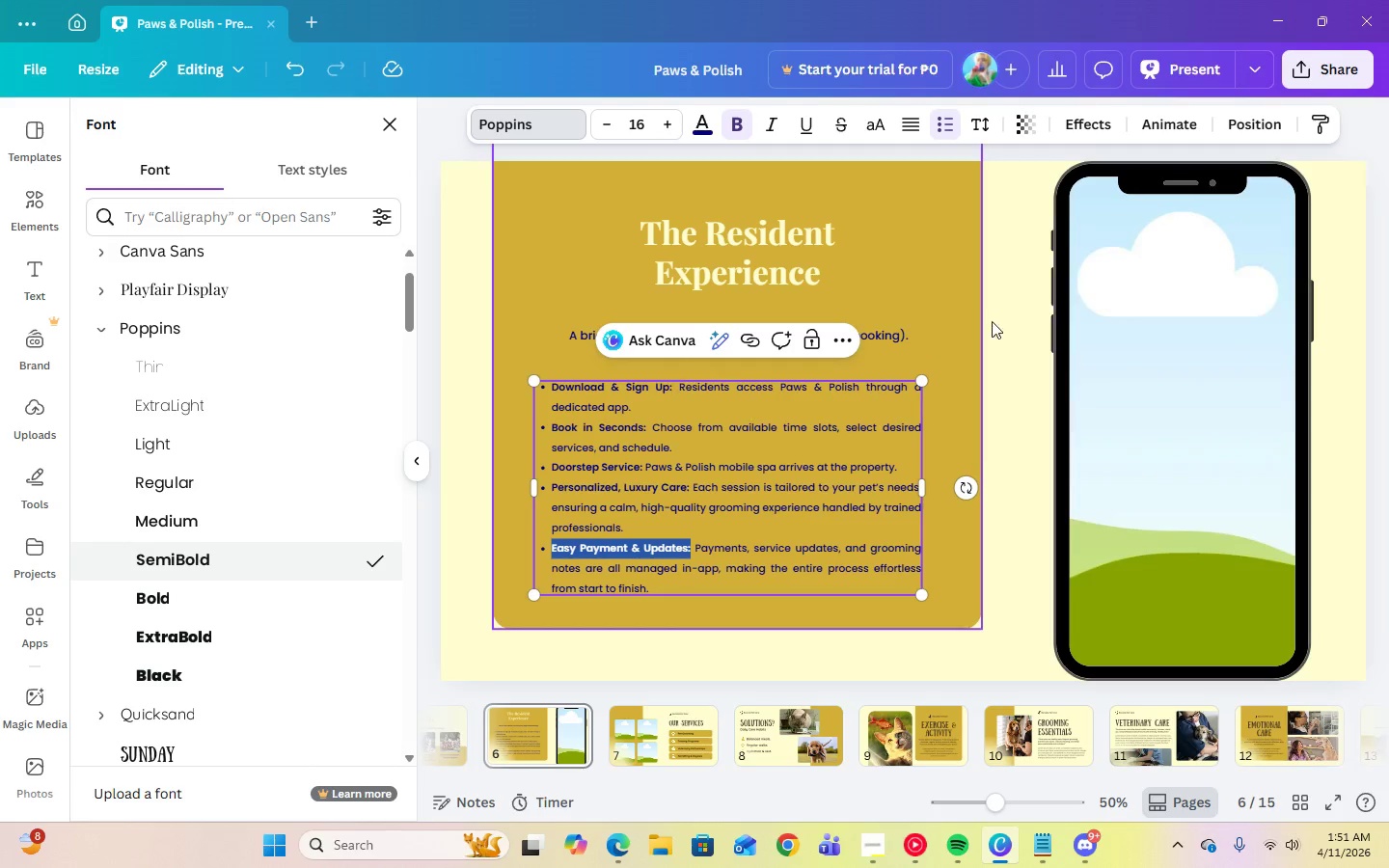 
left_click([1008, 323])
 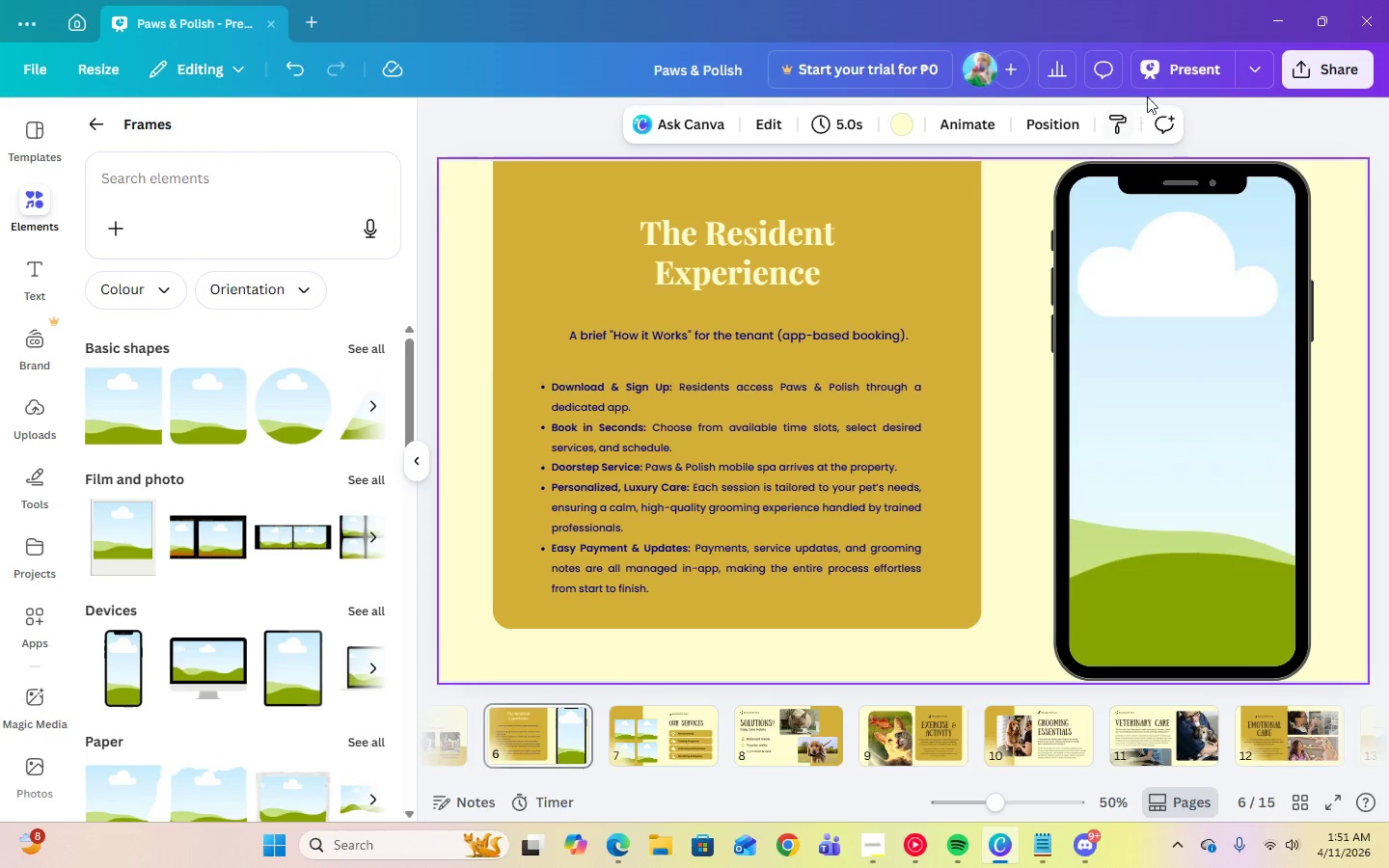 
left_click([1165, 69])
 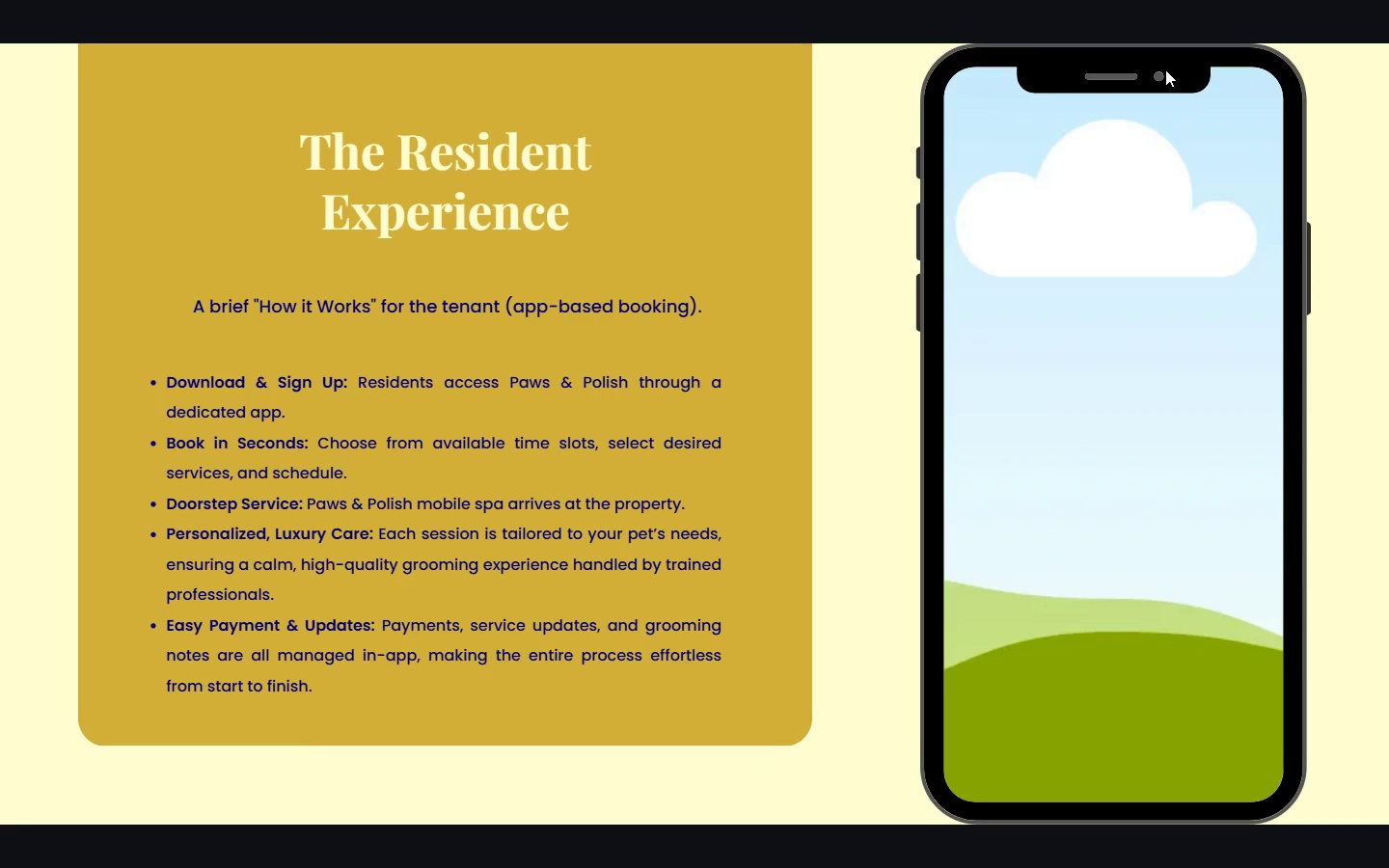 
wait(8.62)
 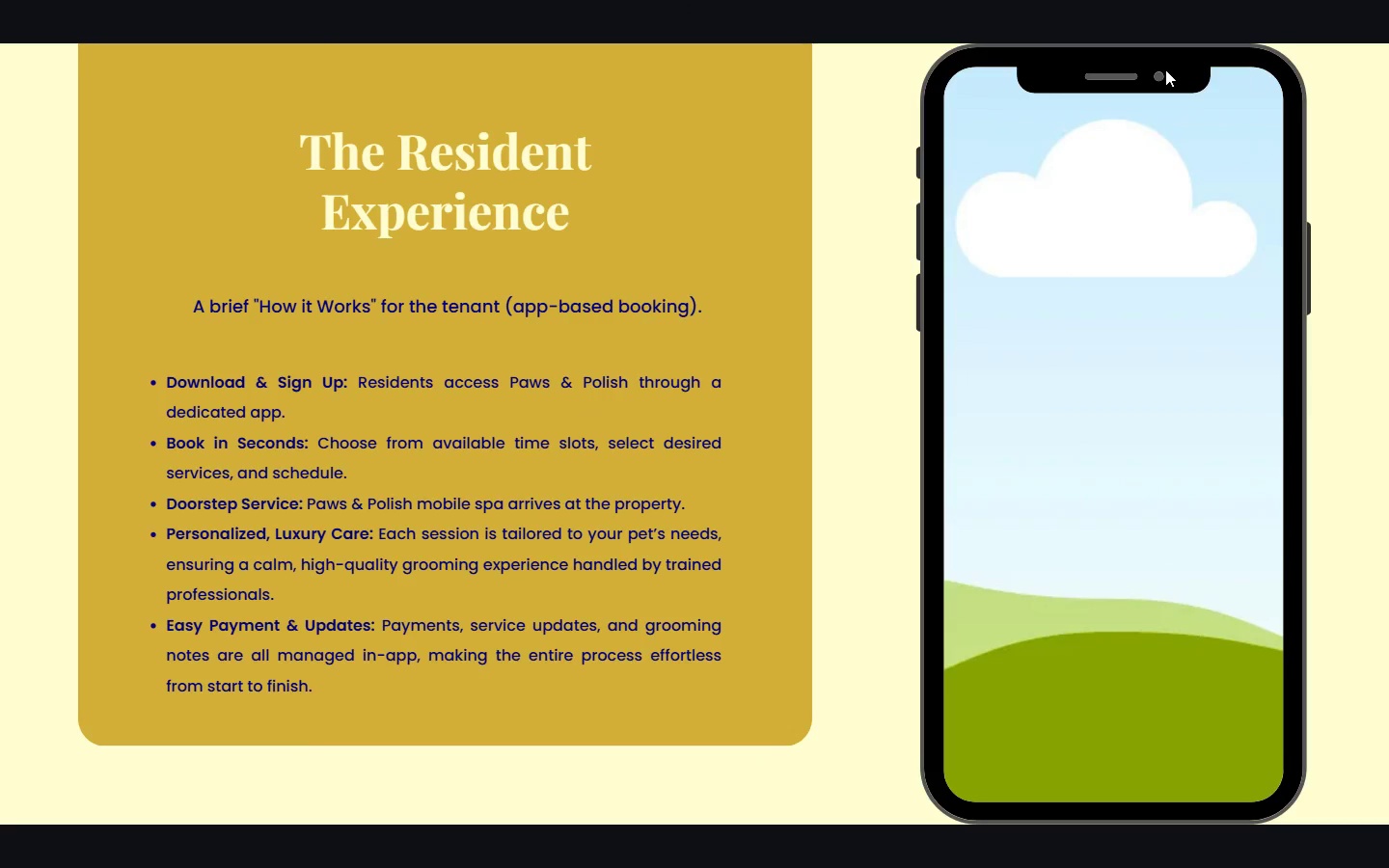 
key(Escape)
 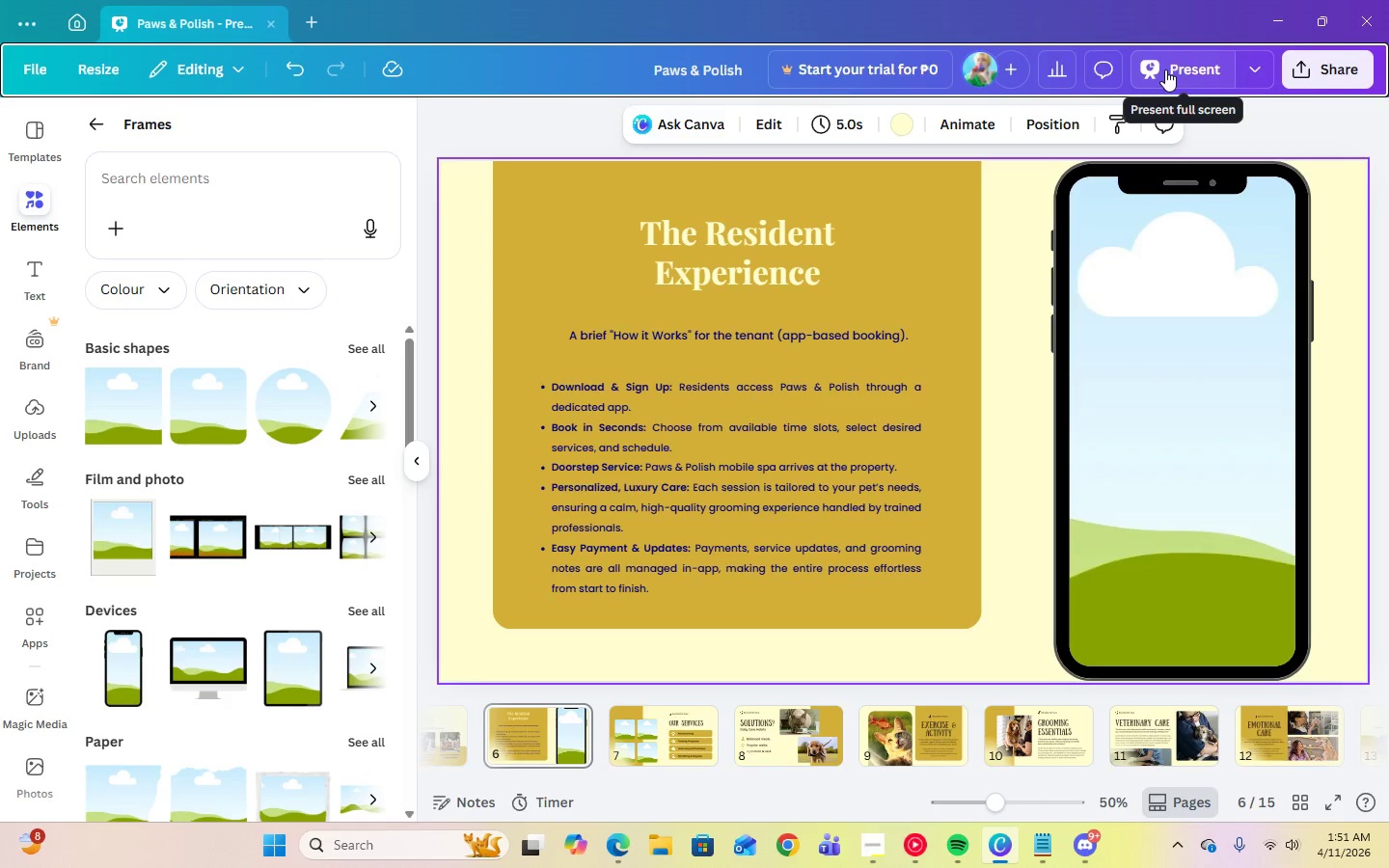 
wait(9.86)
 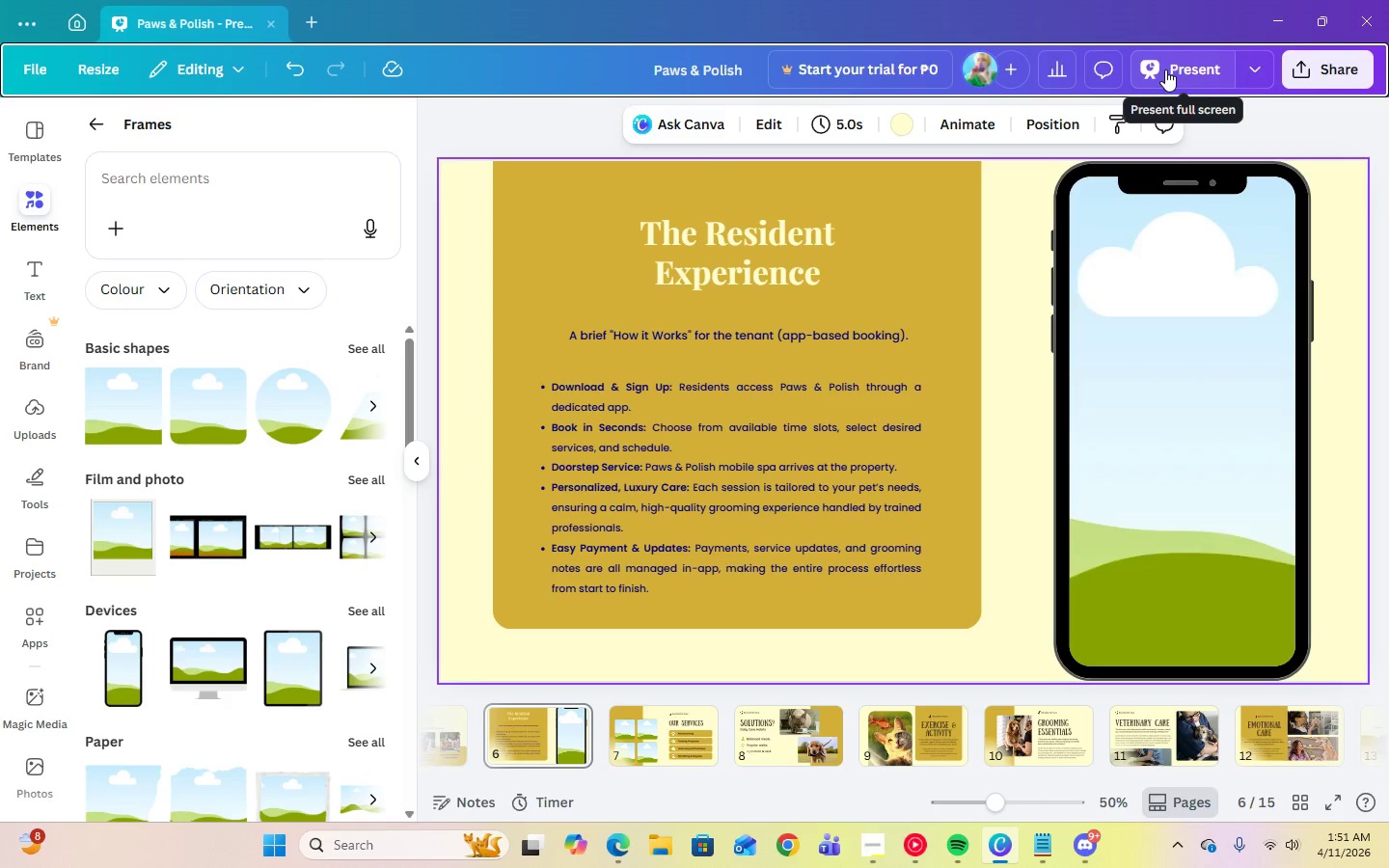 
left_click([27, 757])
 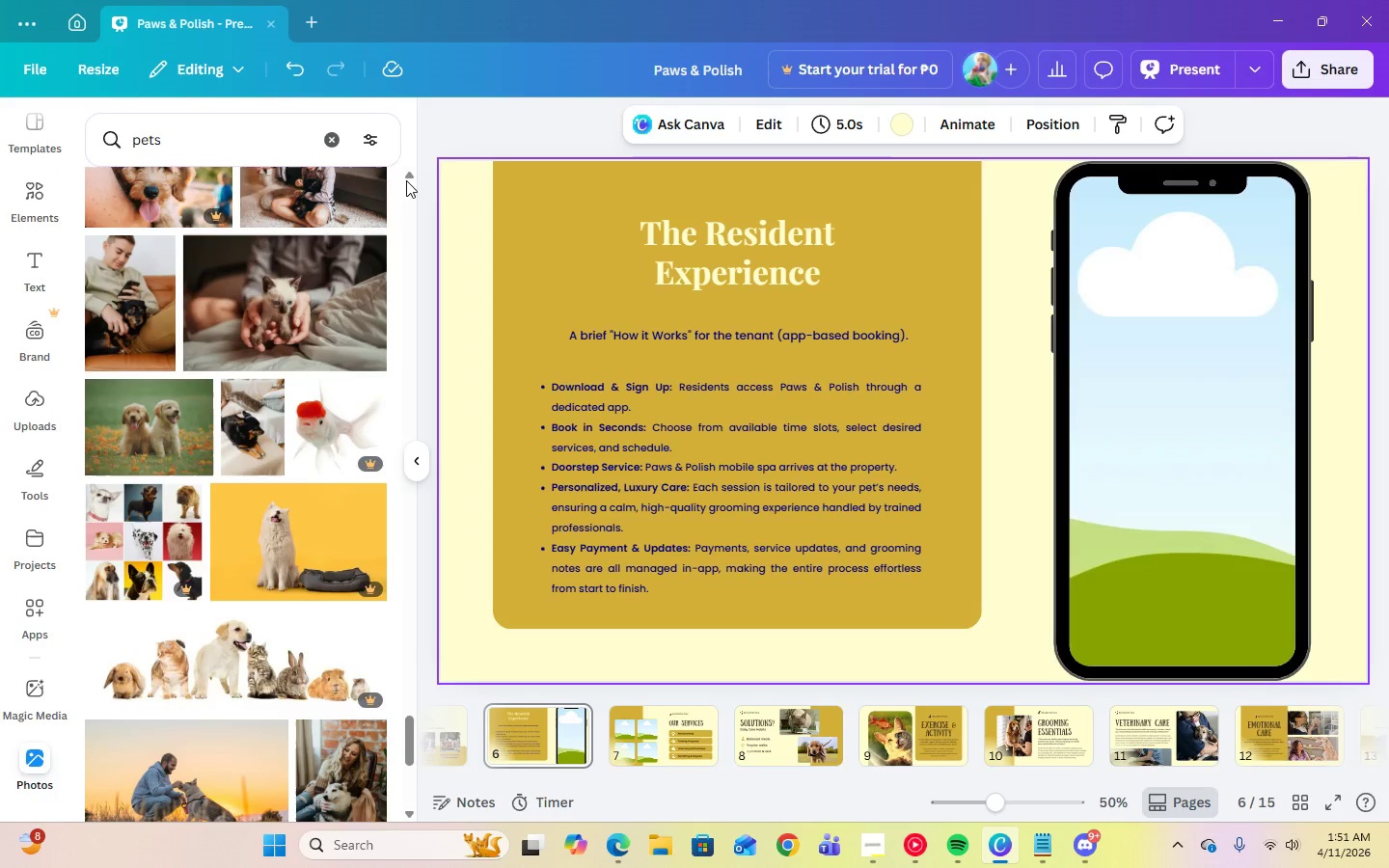 
left_click([329, 141])
 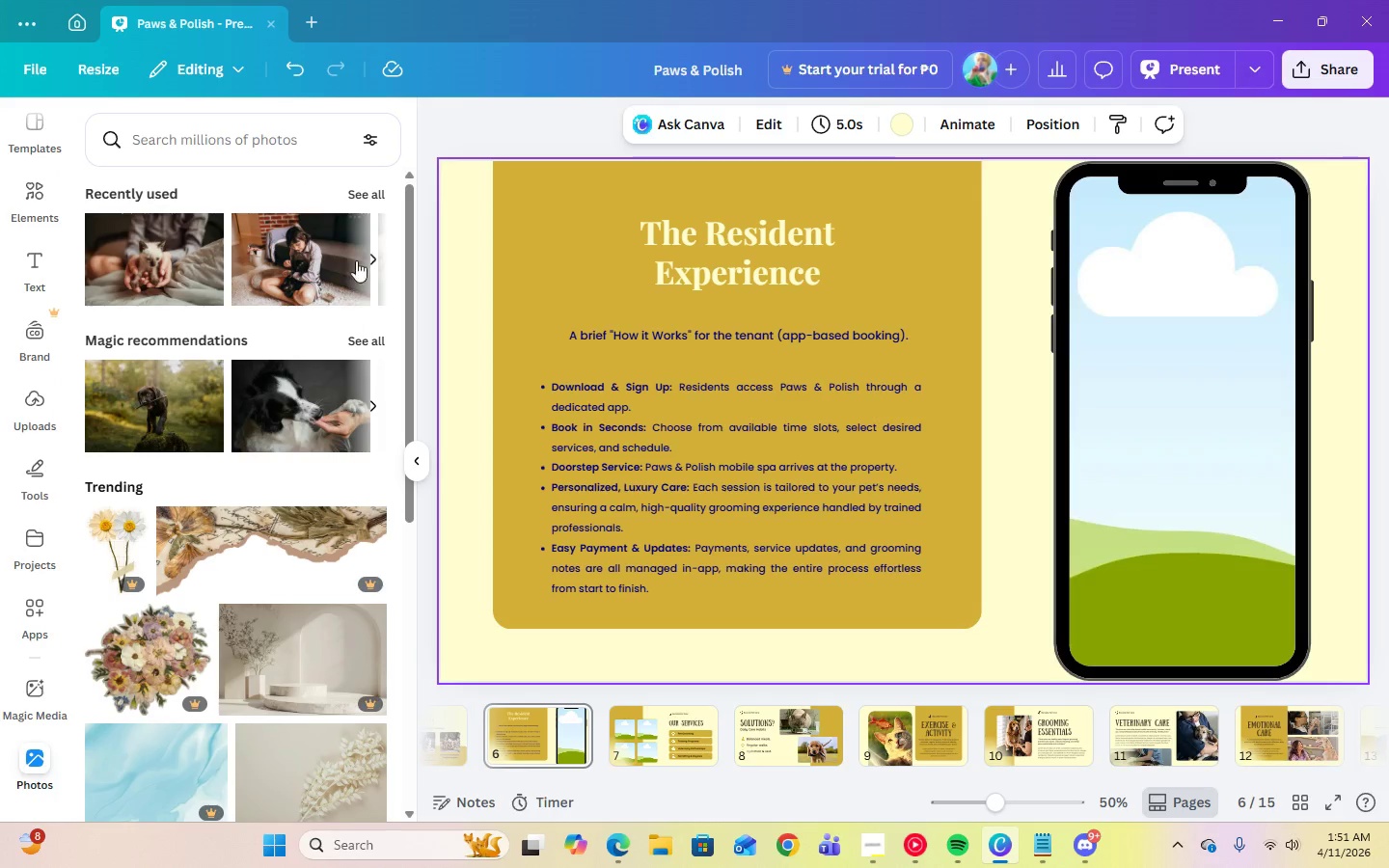 
left_click([356, 195])
 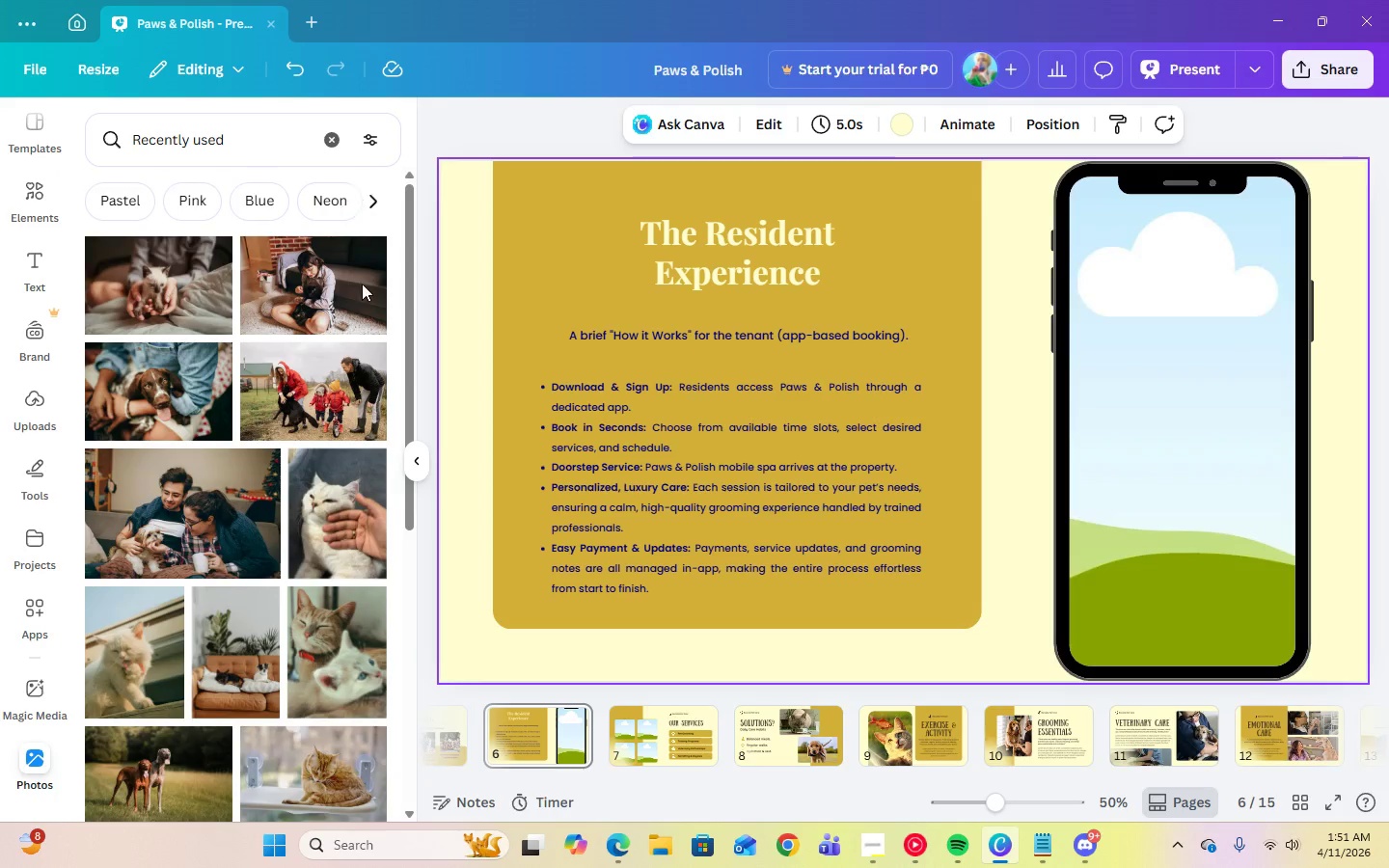 
left_click([314, 692])
 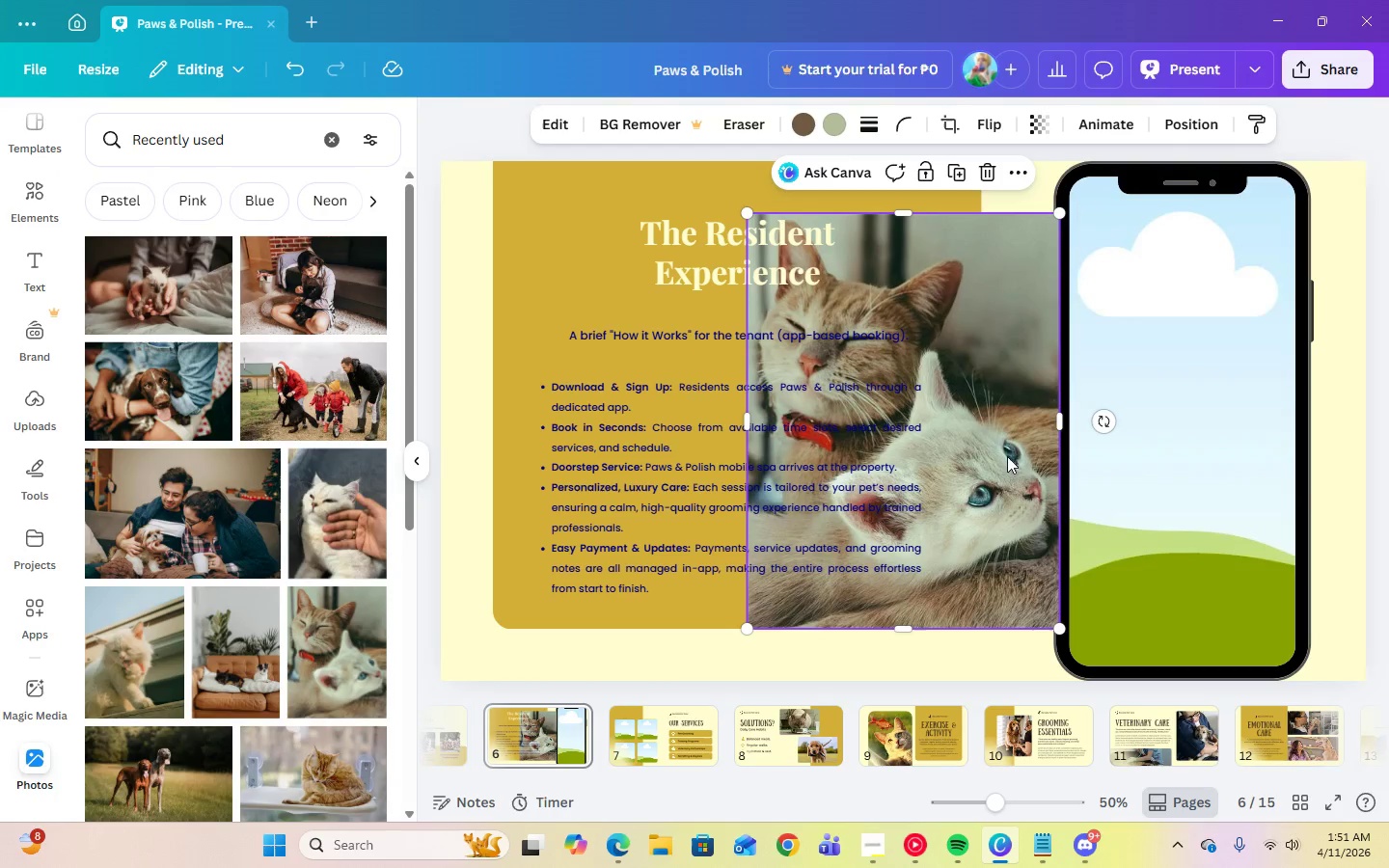 
left_click_drag(start_coordinate=[1004, 458], to_coordinate=[1173, 451])
 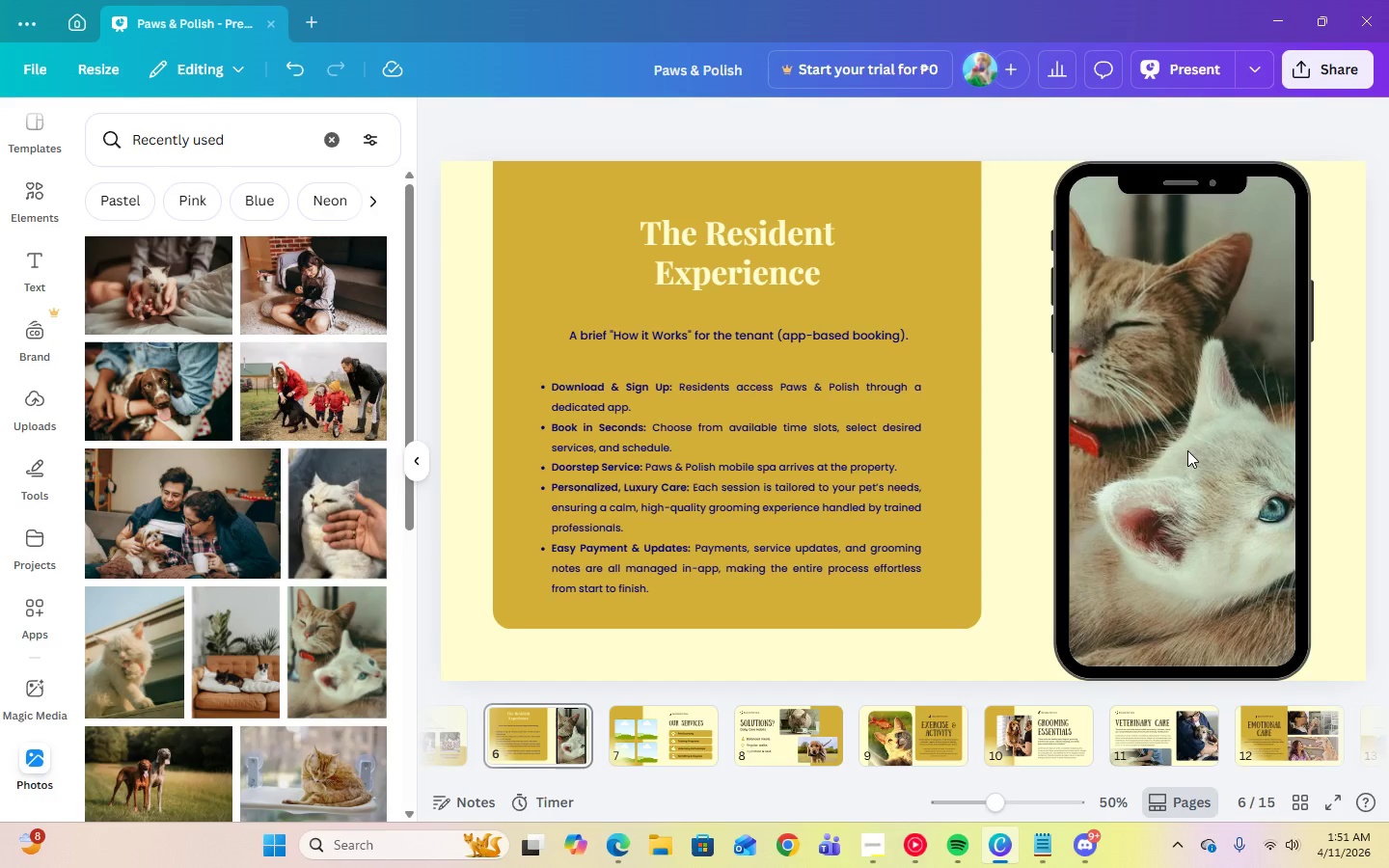 
left_click([1187, 450])
 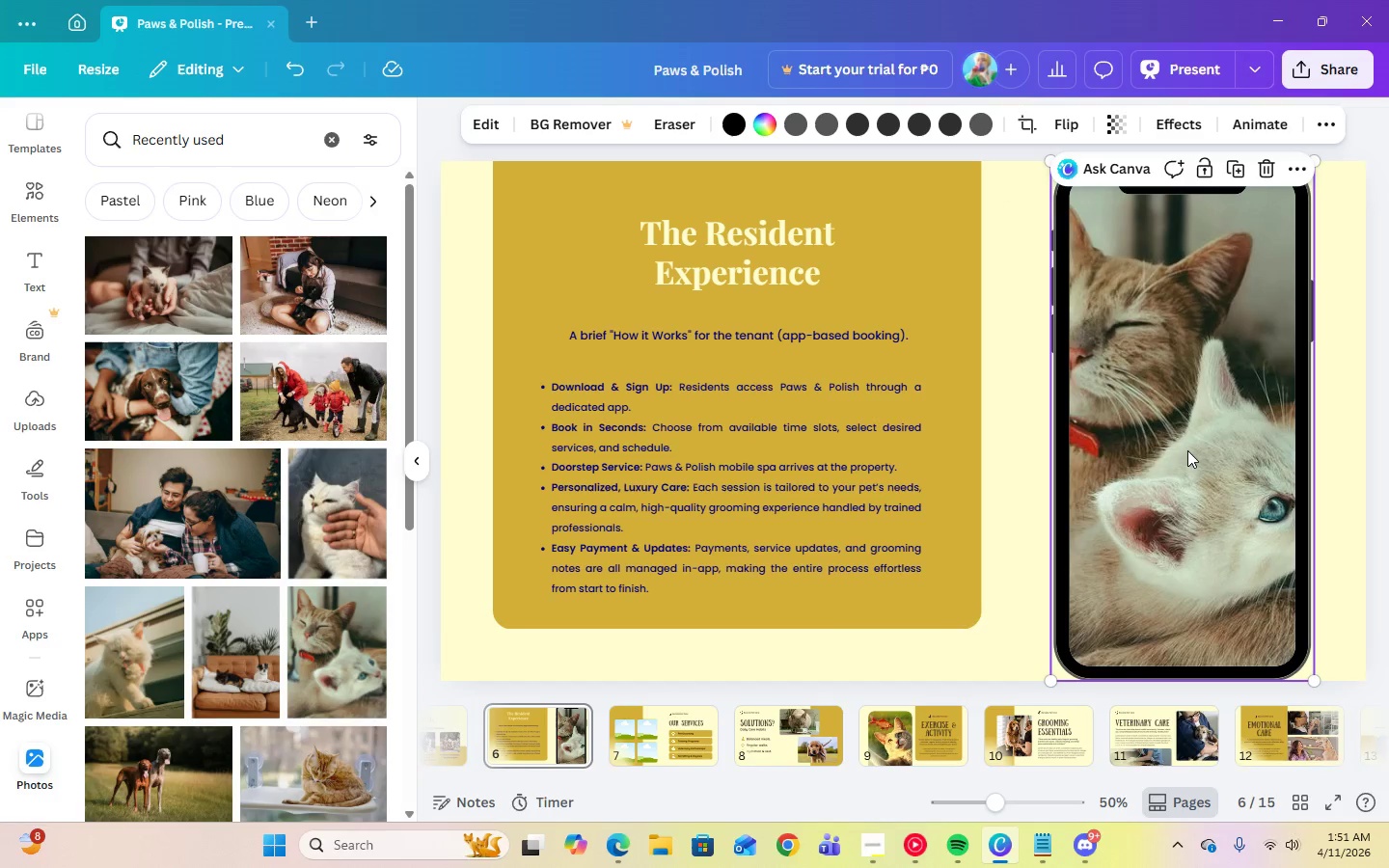 
key(Delete)
 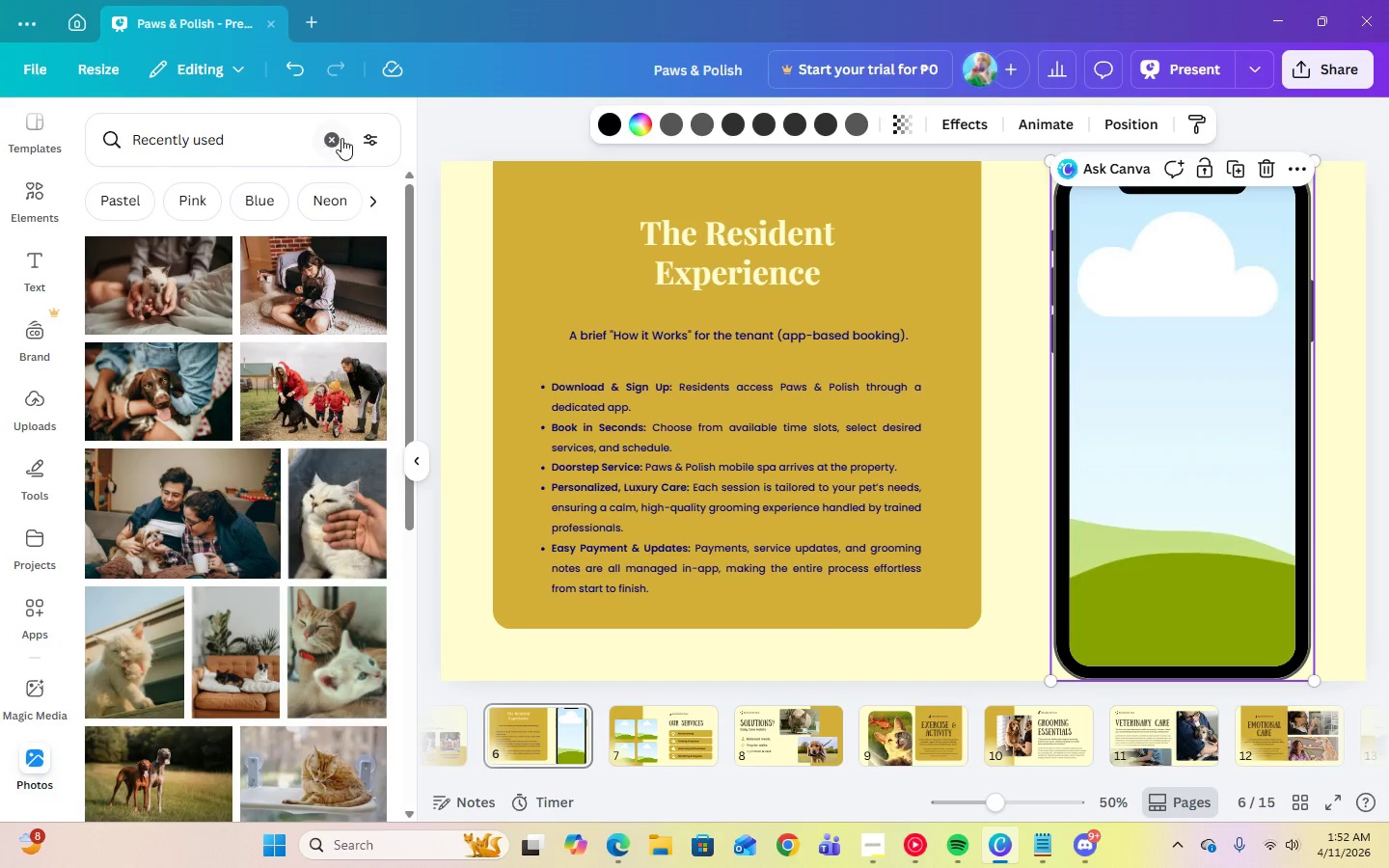 
left_click([339, 138])
 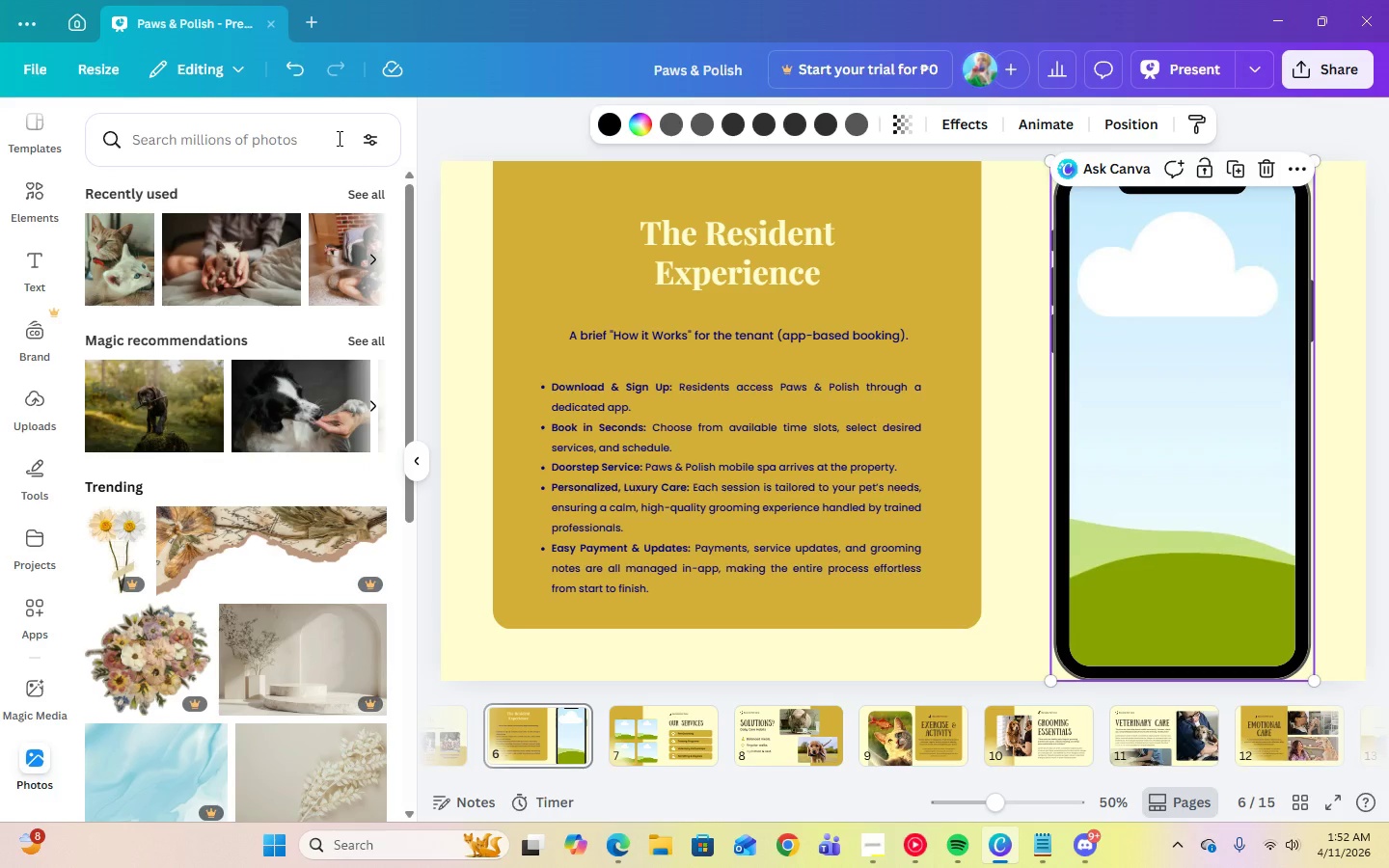 
mouse_move([341, 397])
 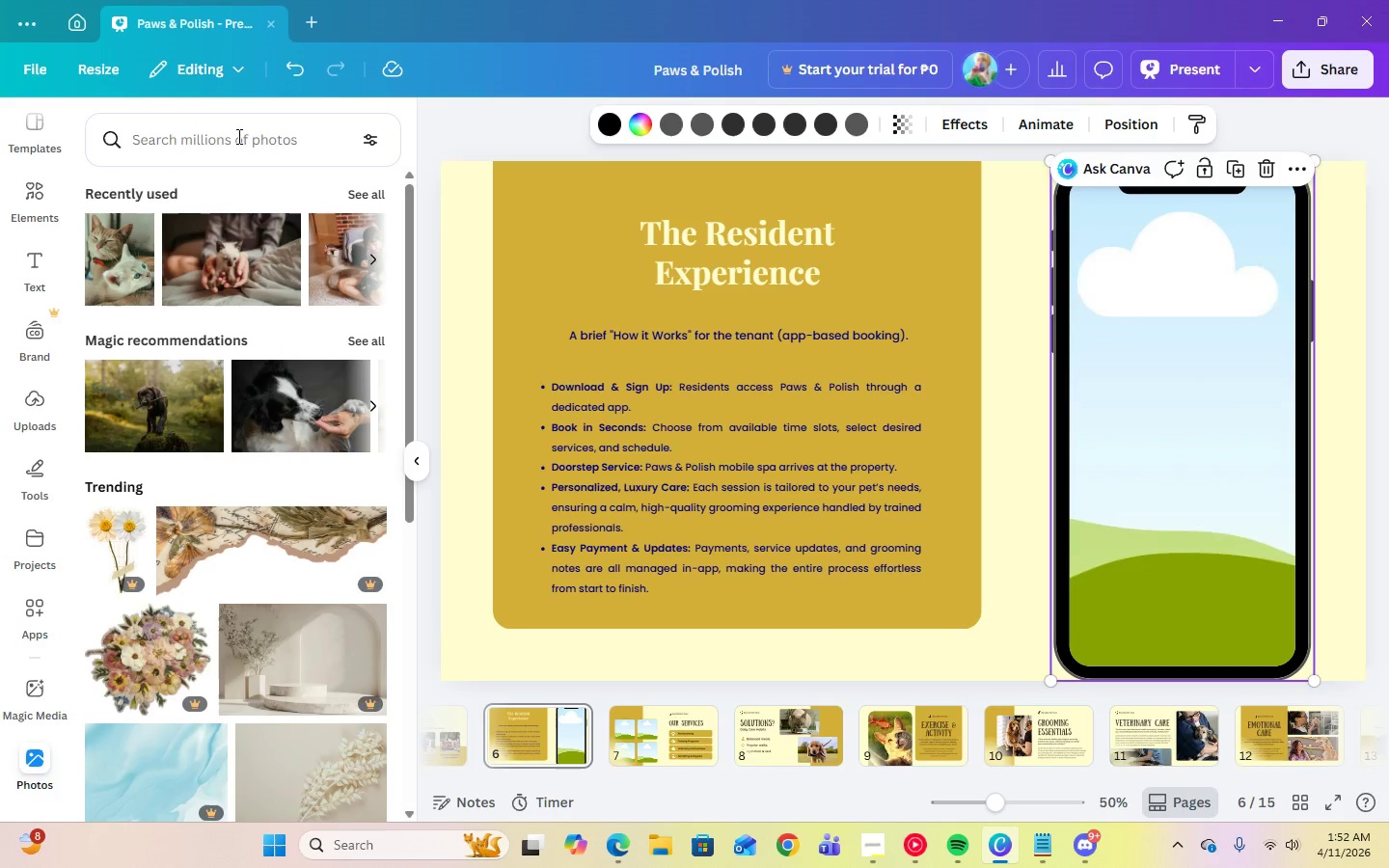 
left_click([237, 138])
 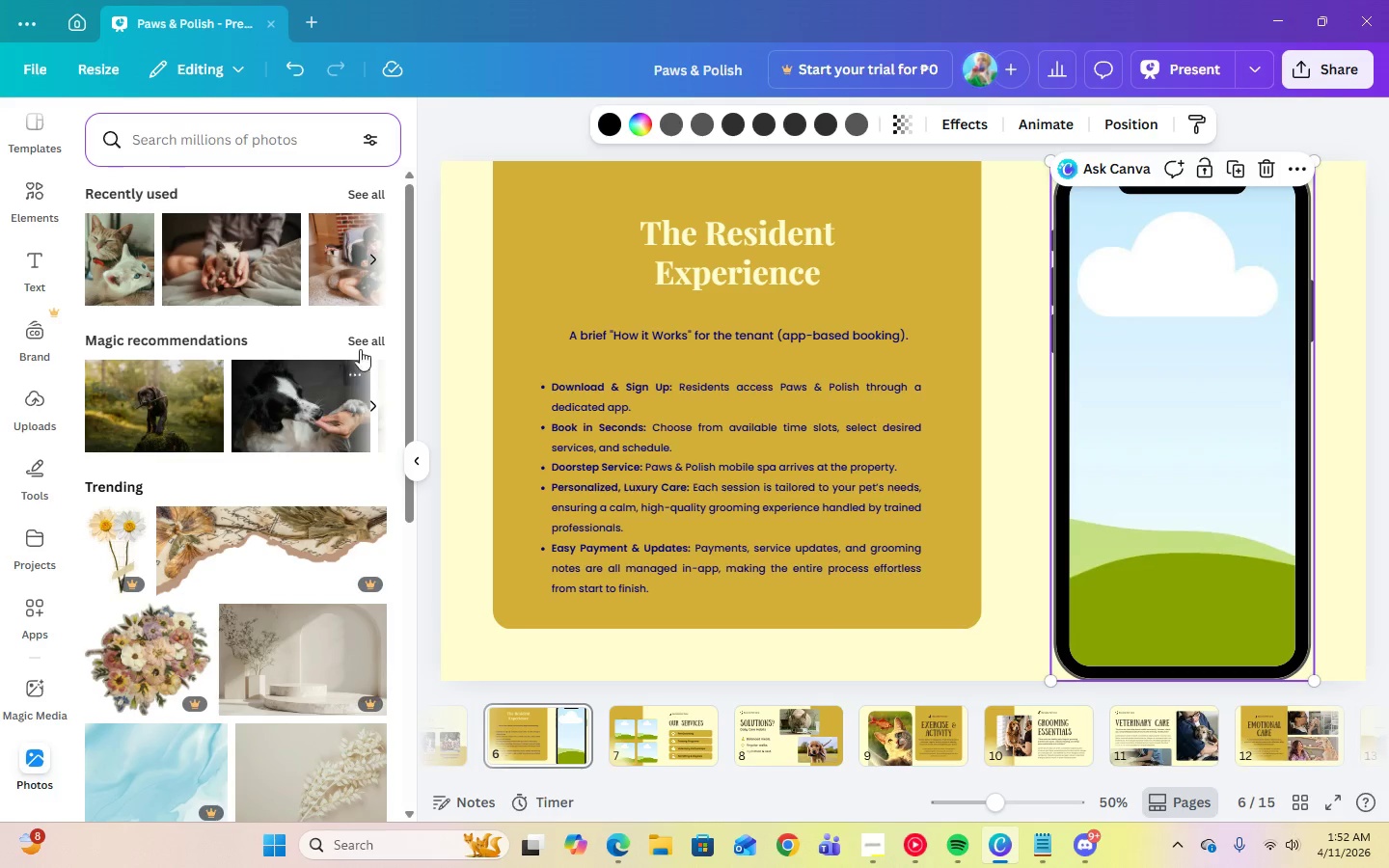 
left_click([365, 341])
 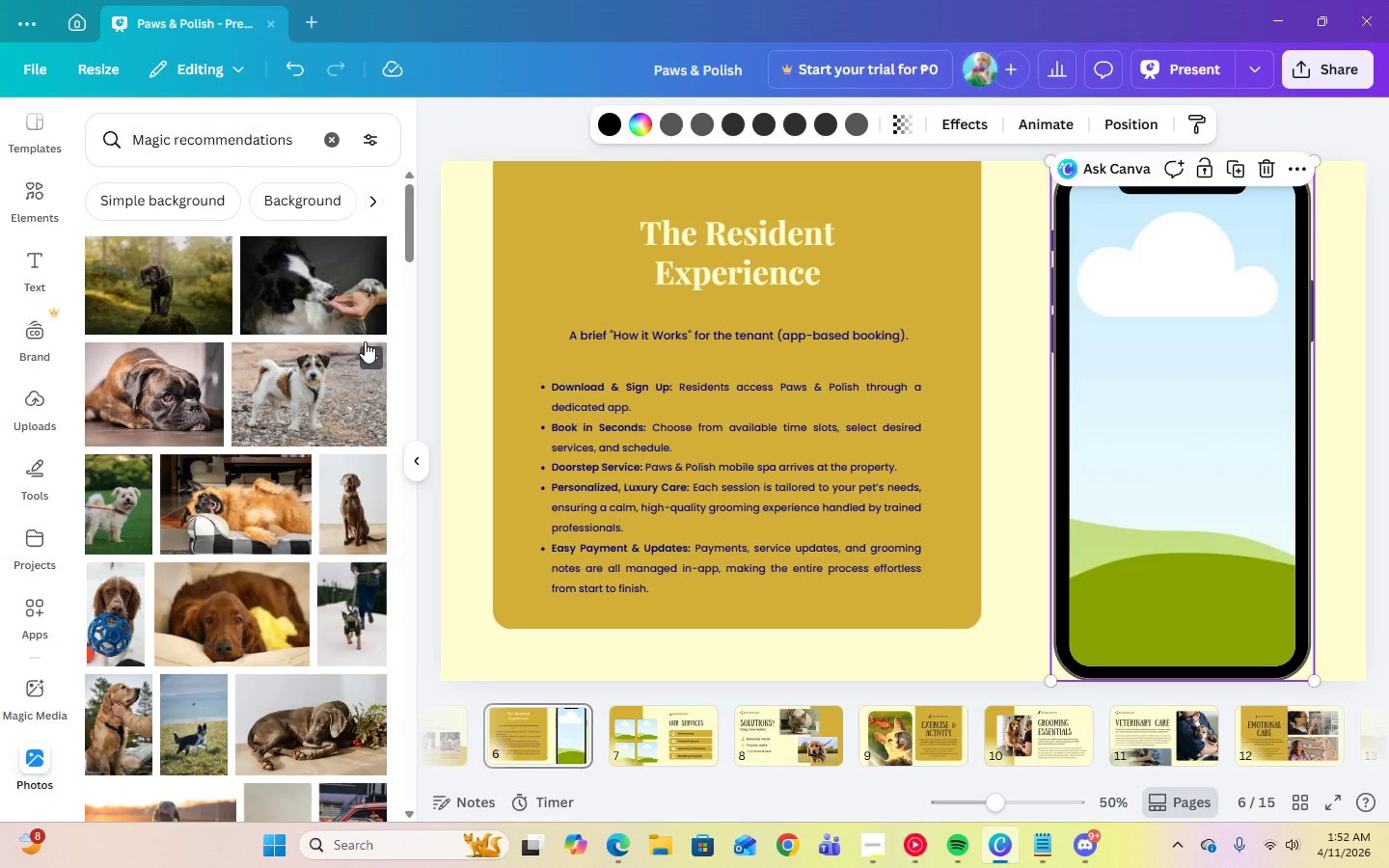 
wait(5.77)
 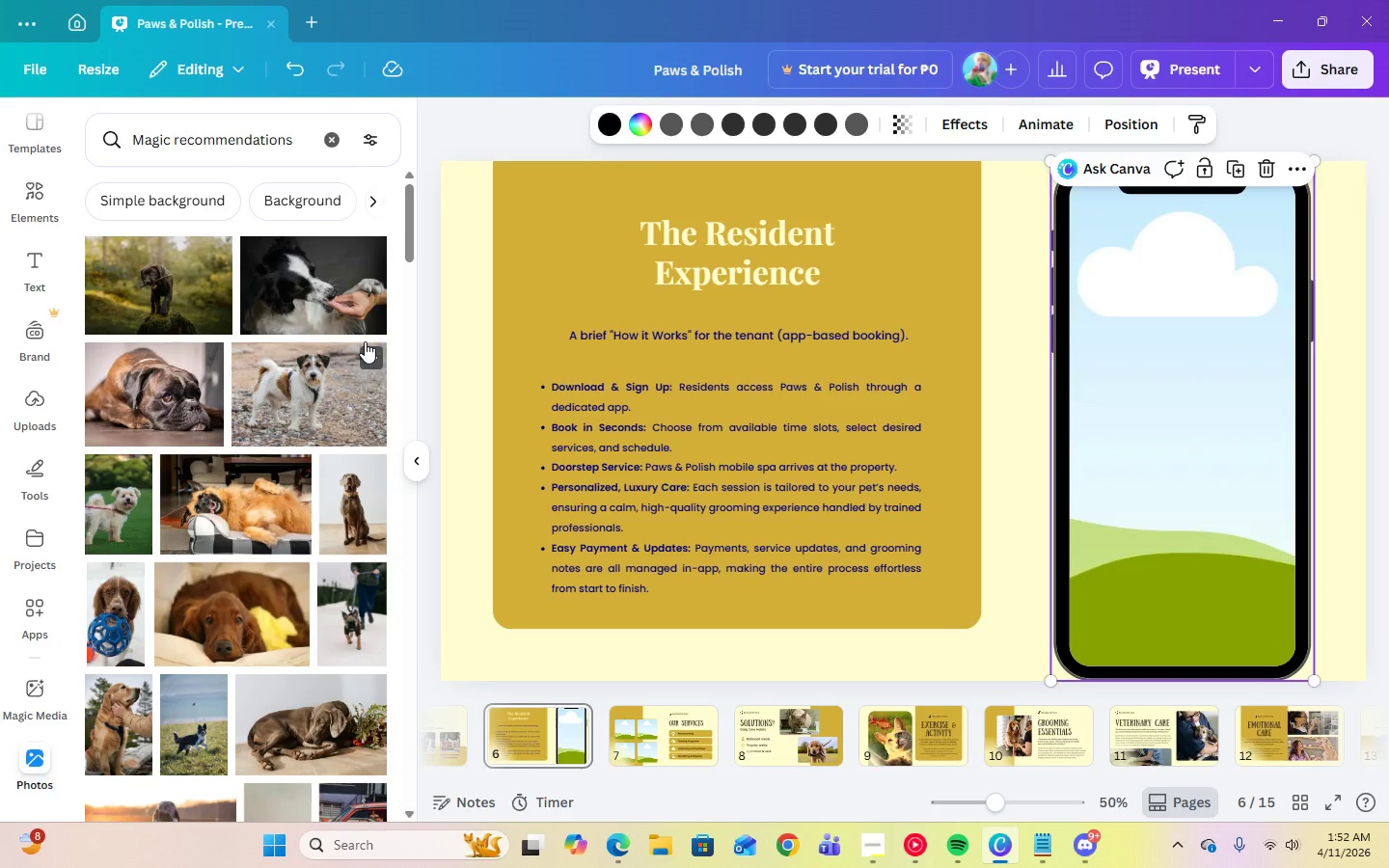 
scroll: coordinate [331, 620], scroll_direction: down, amount: 4.0
 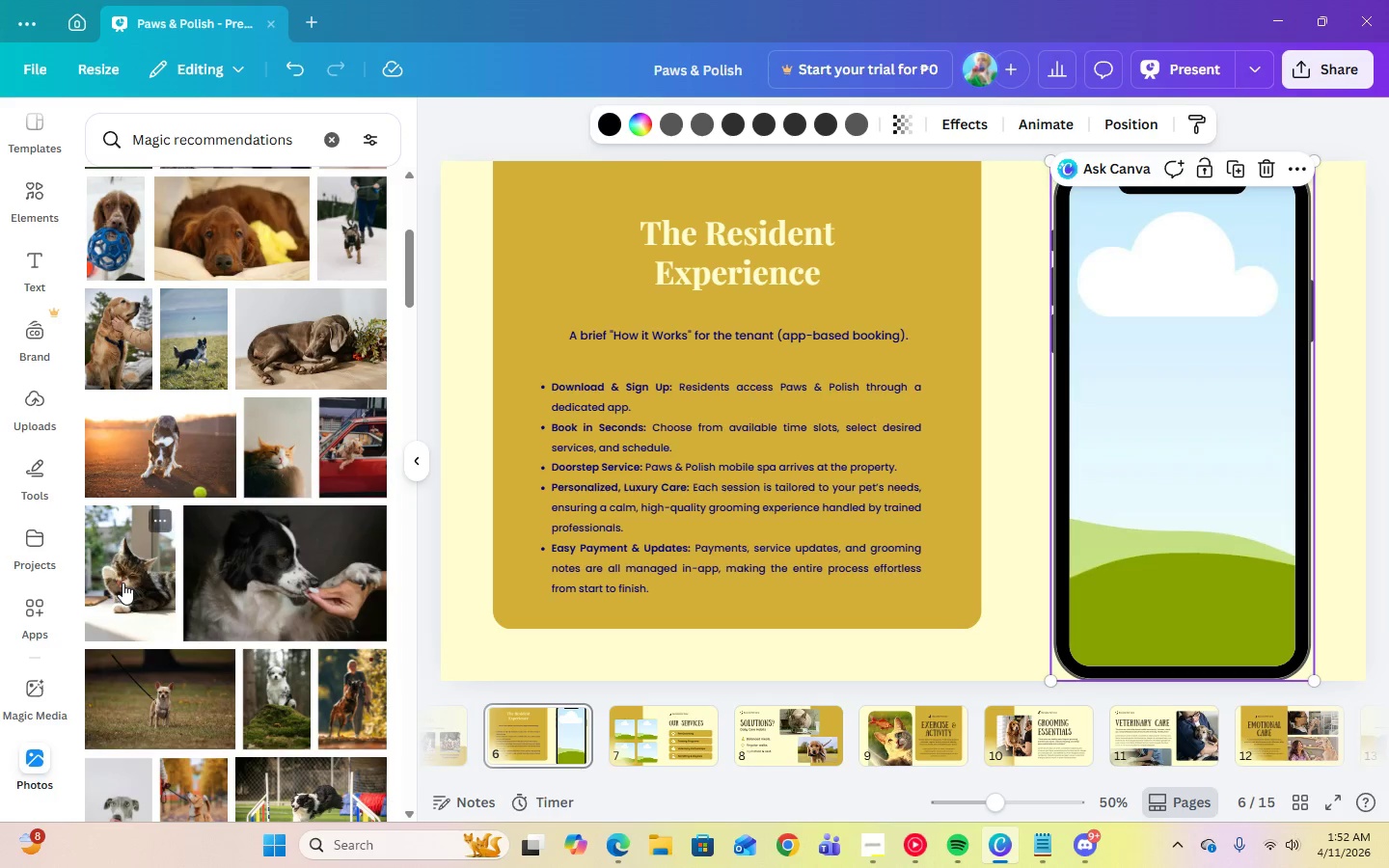 
left_click([123, 583])
 